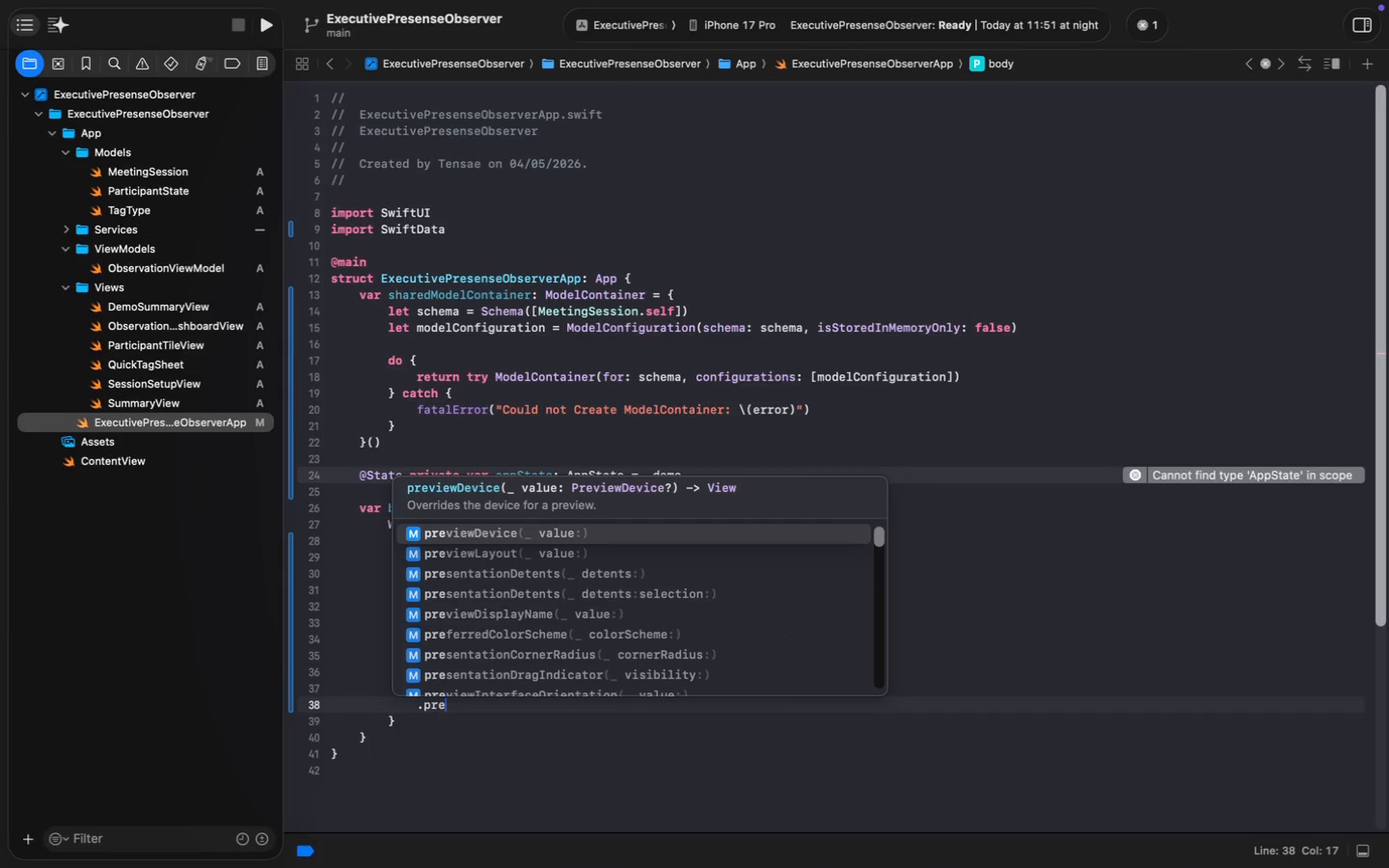 
key(Enter)
 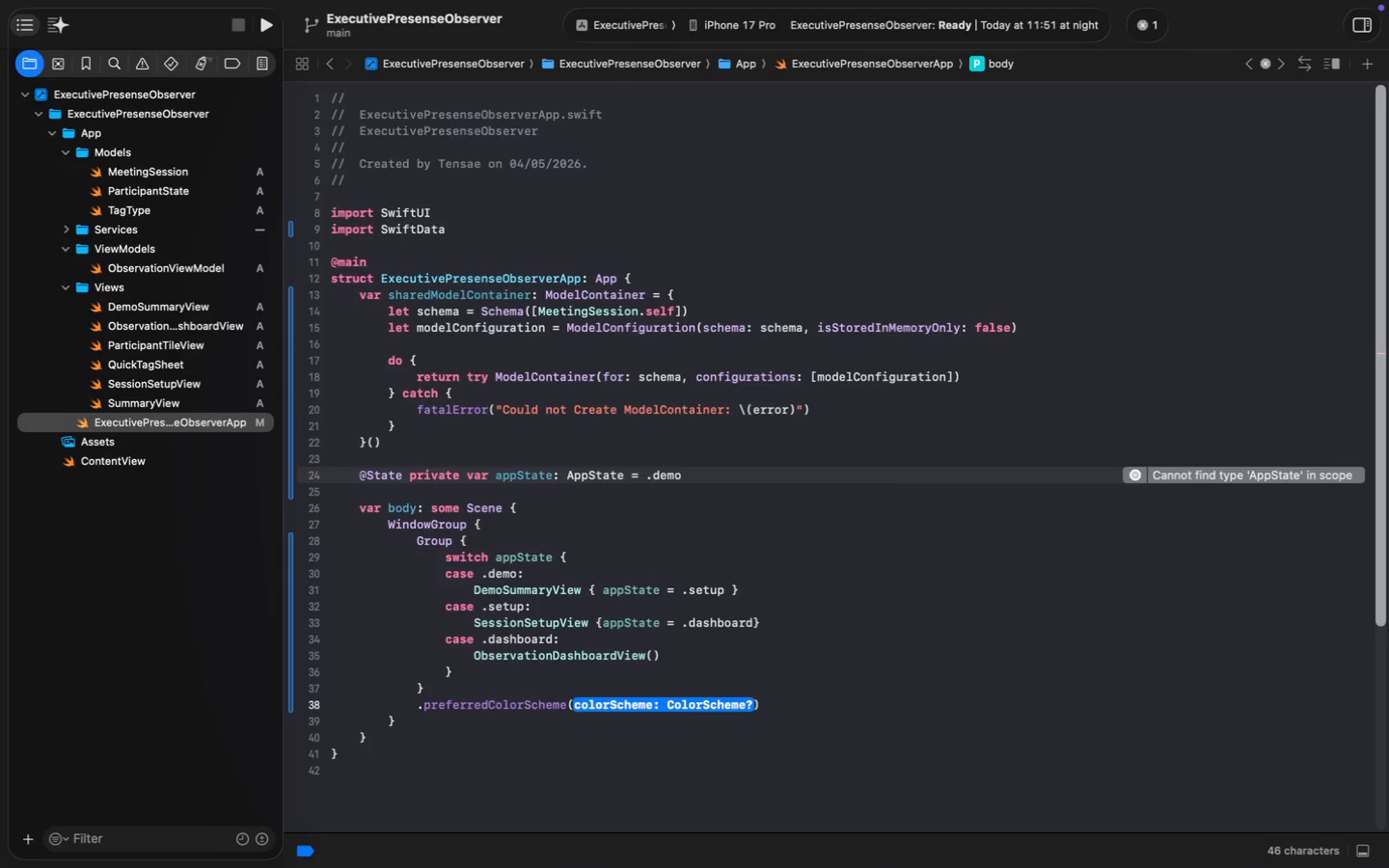 
type(.dark)
 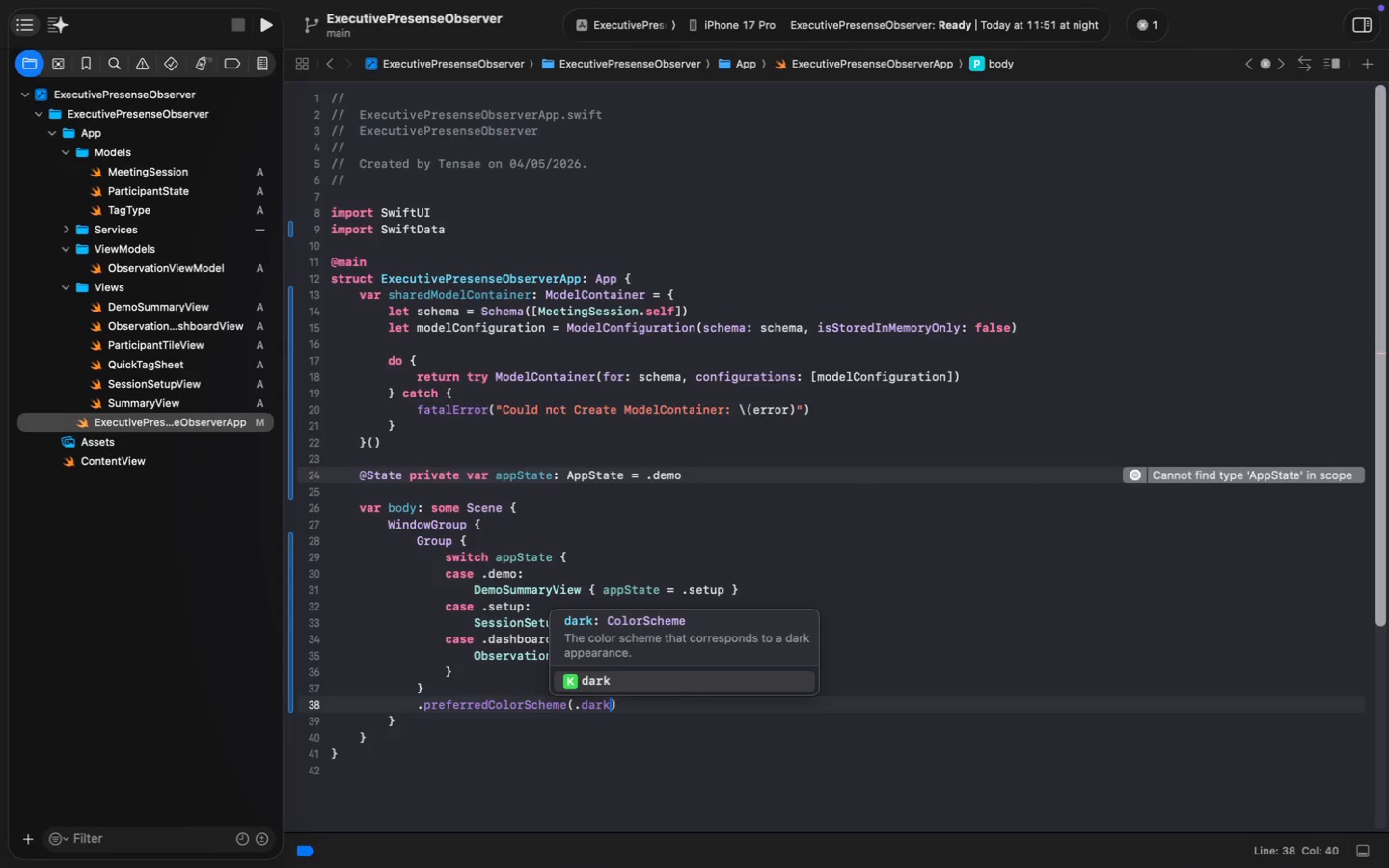 
key(Enter)
 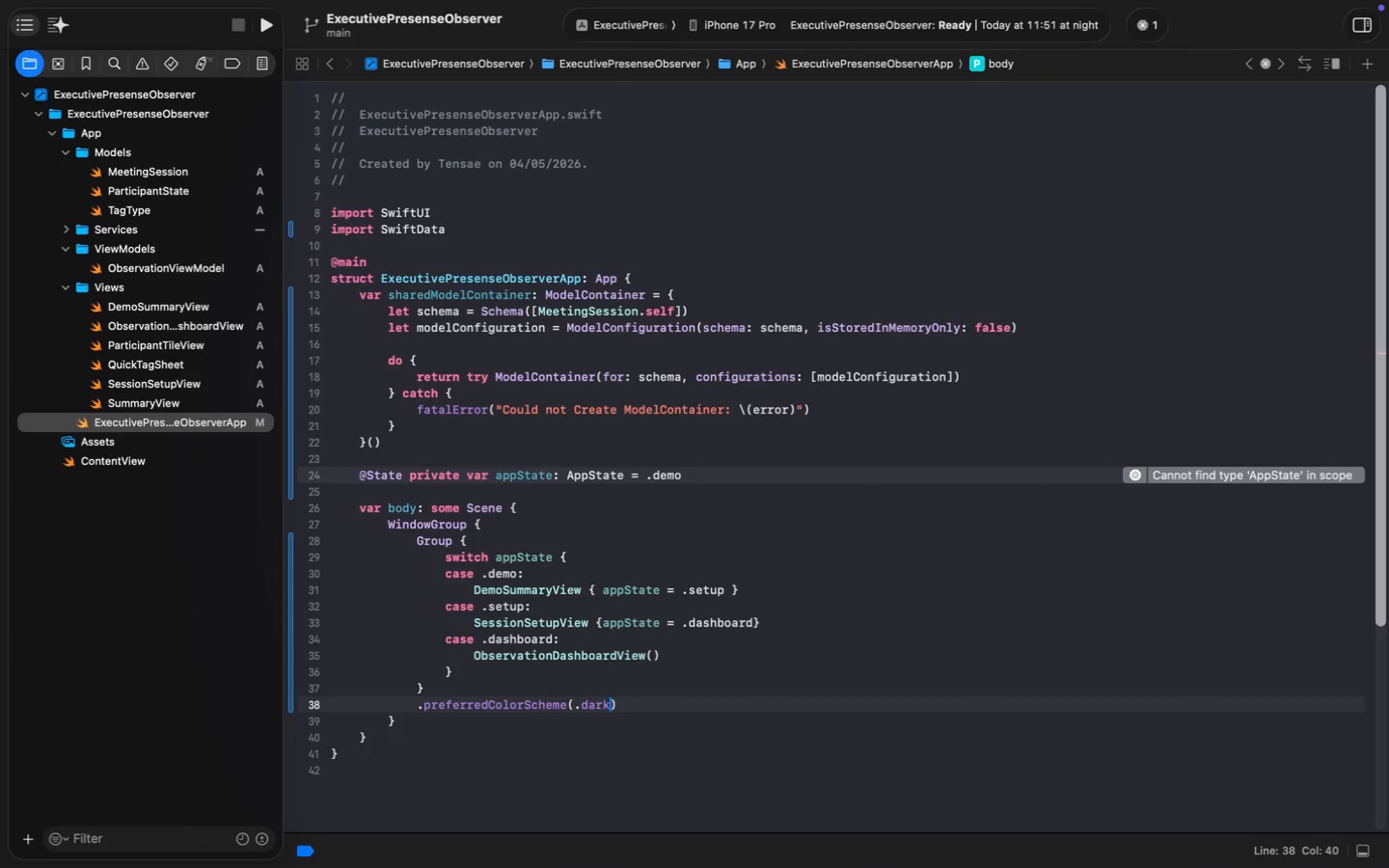 
key(ArrowRight)
 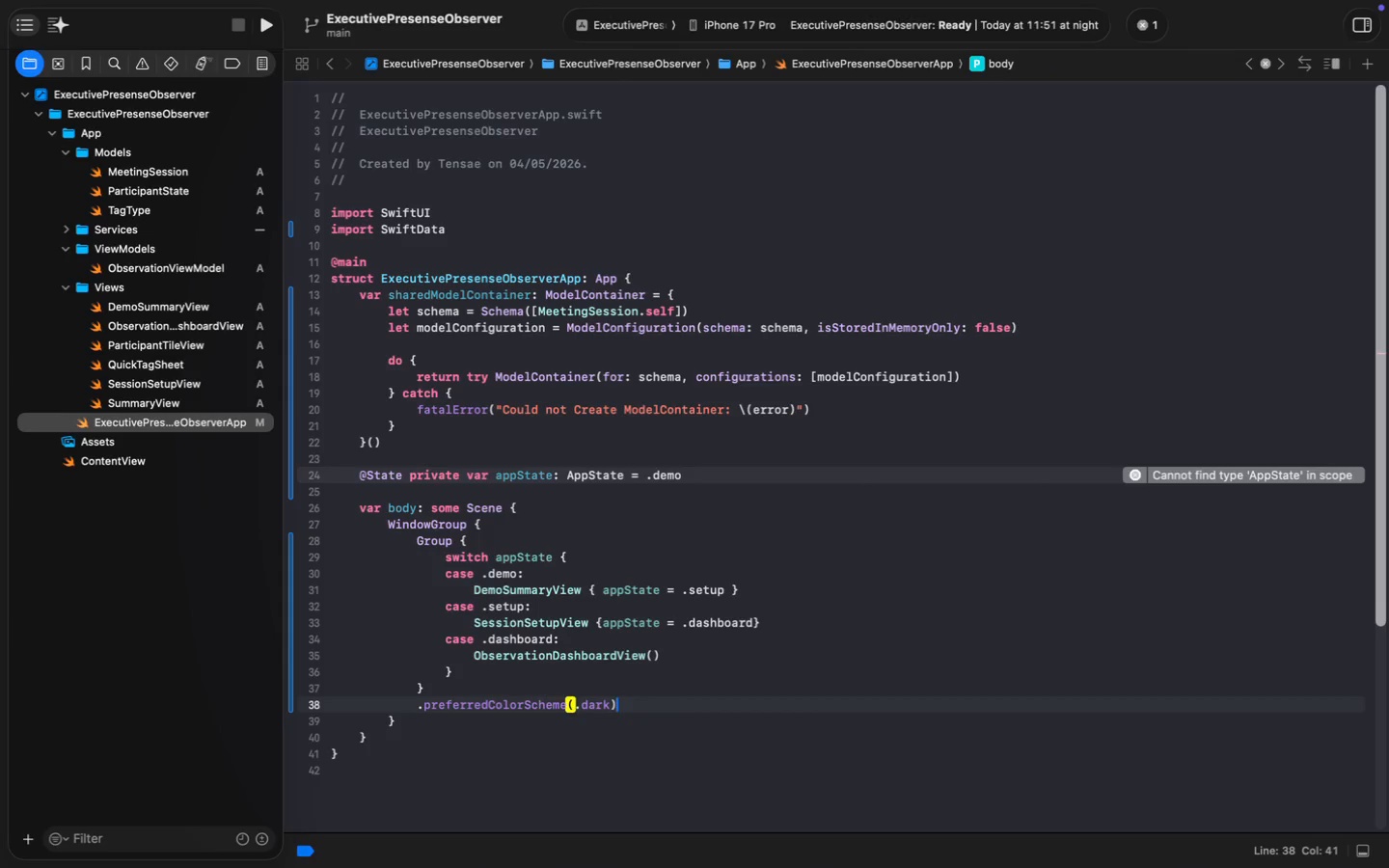 
key(Enter)
 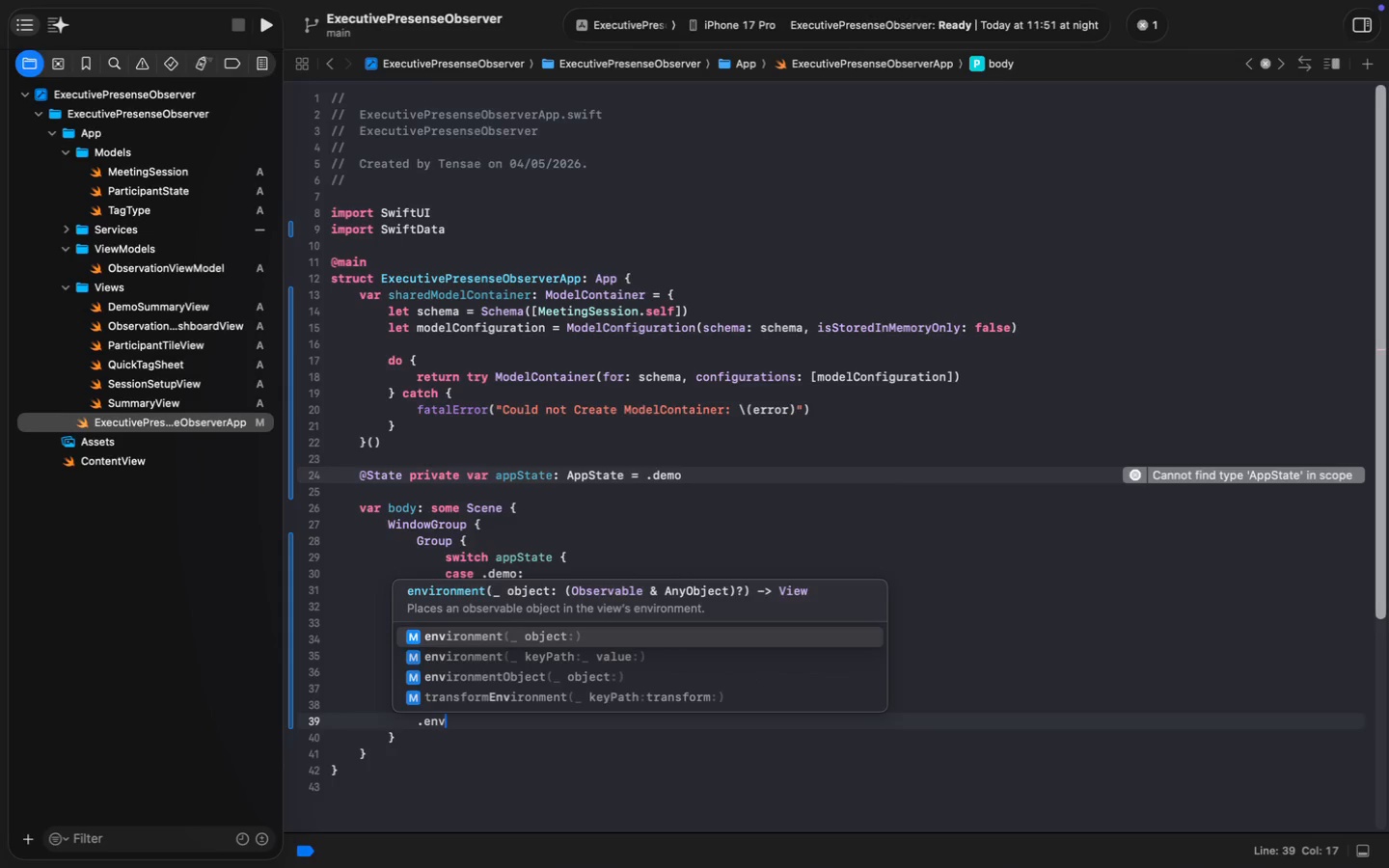 
type(.env)
 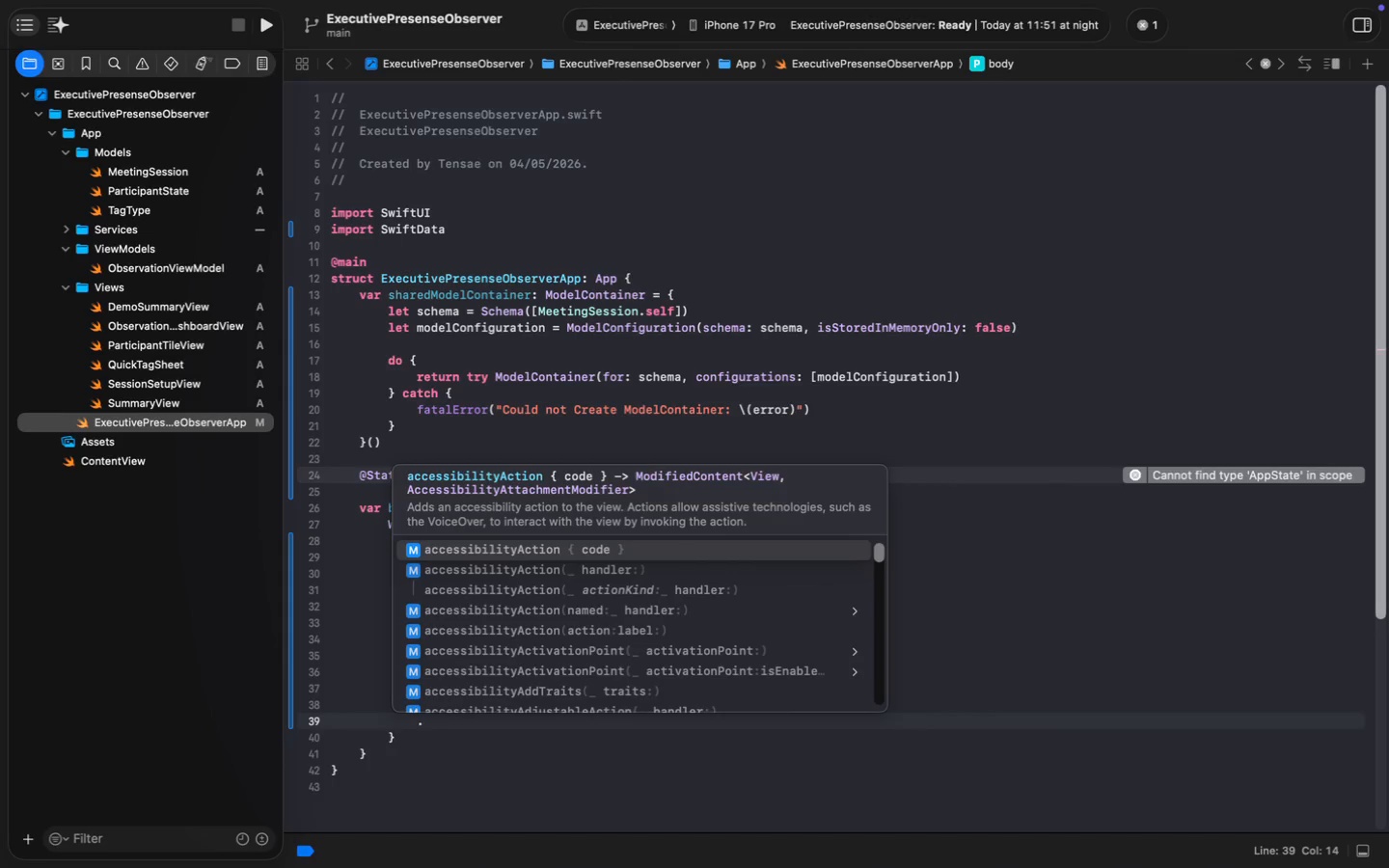 
key(Enter)
 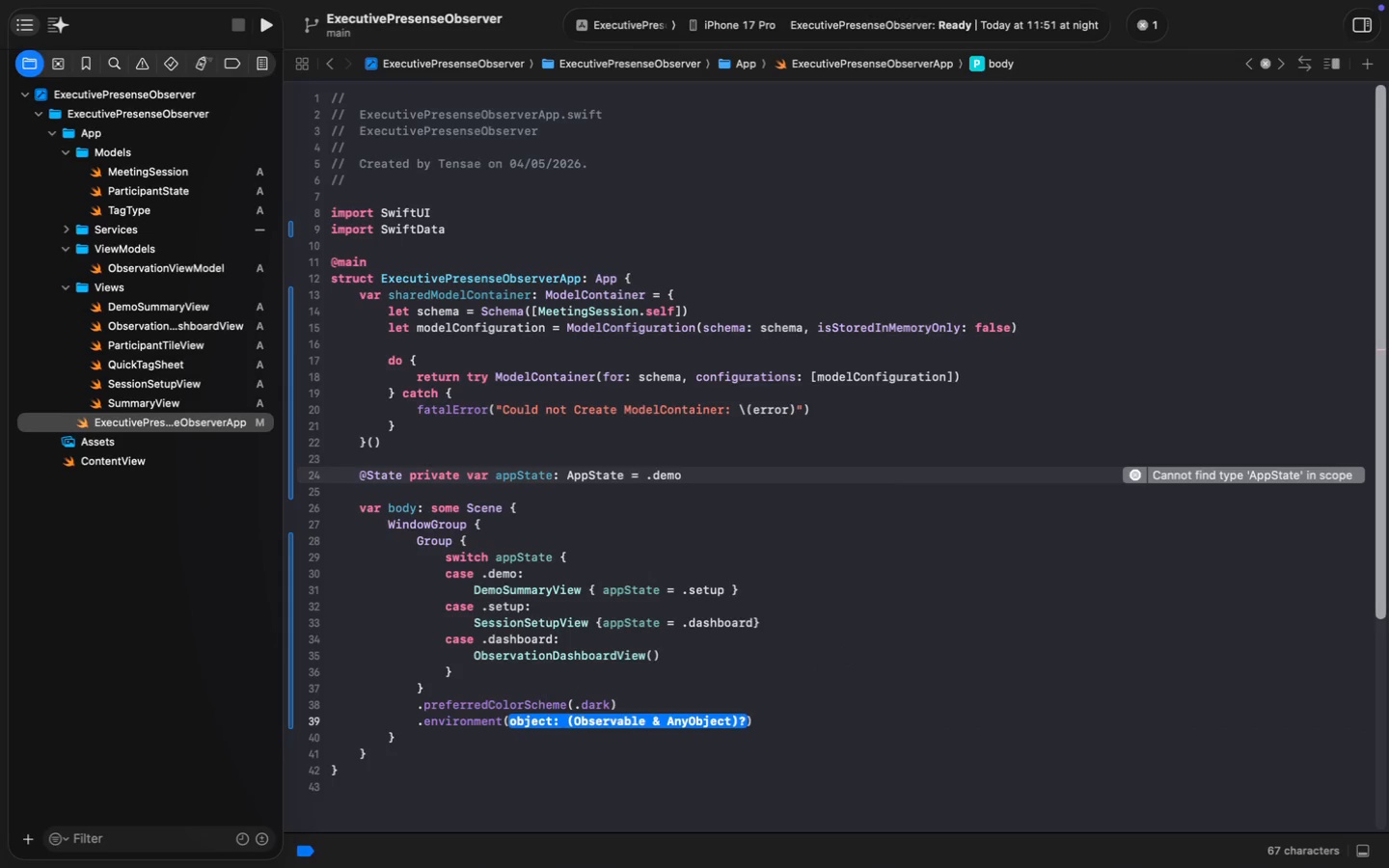 
type(apps)
 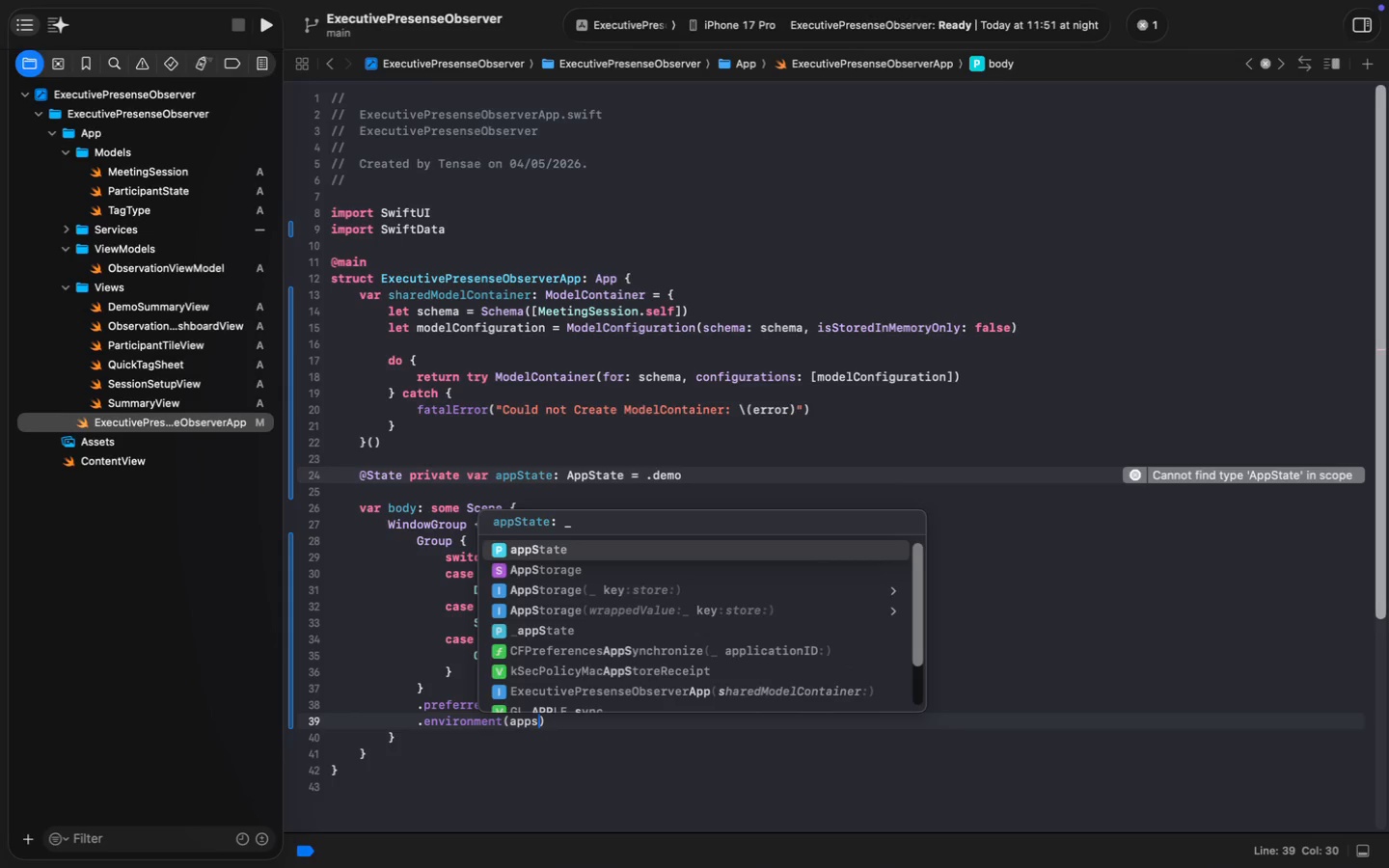 
key(Enter)
 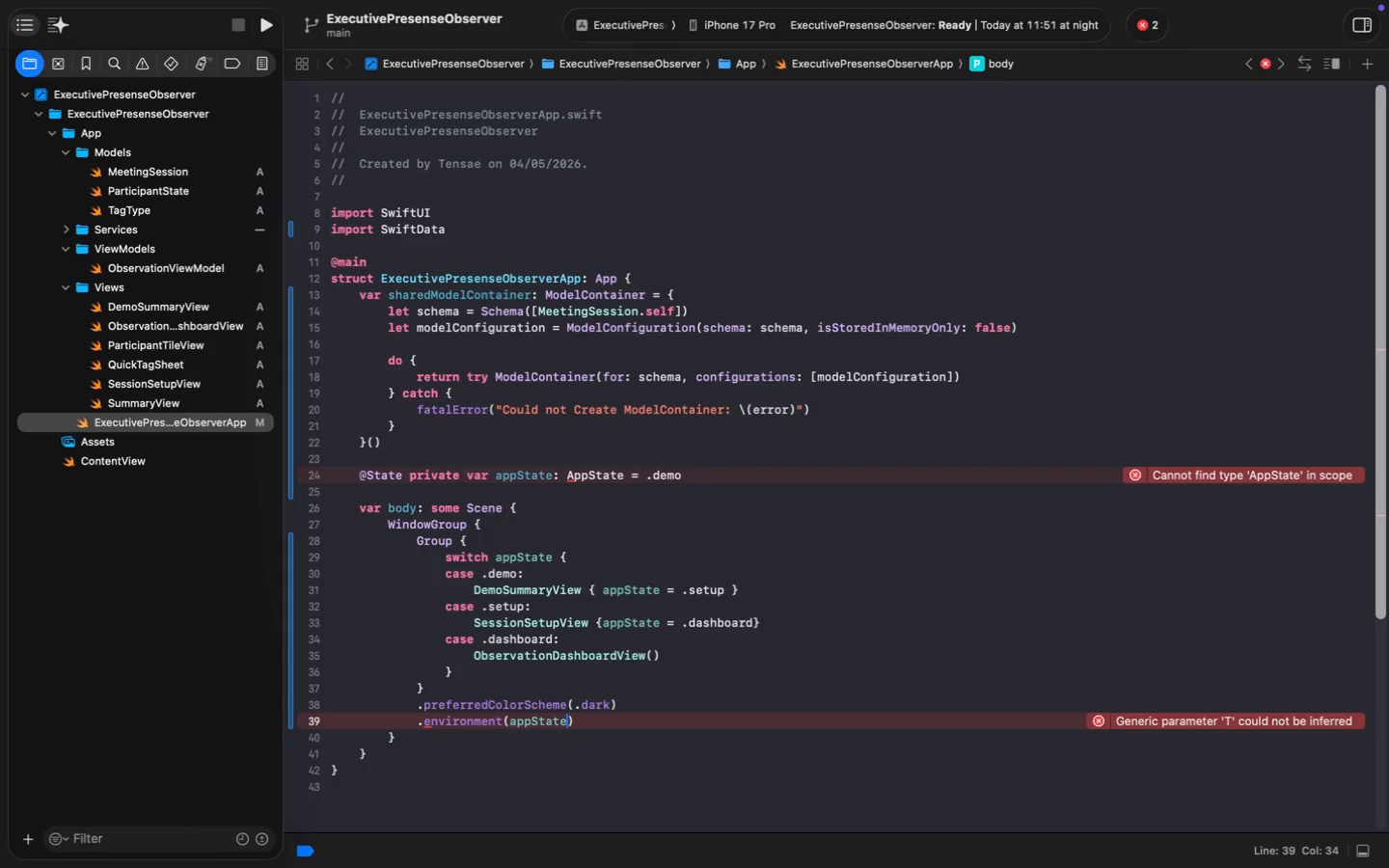 
wait(5.93)
 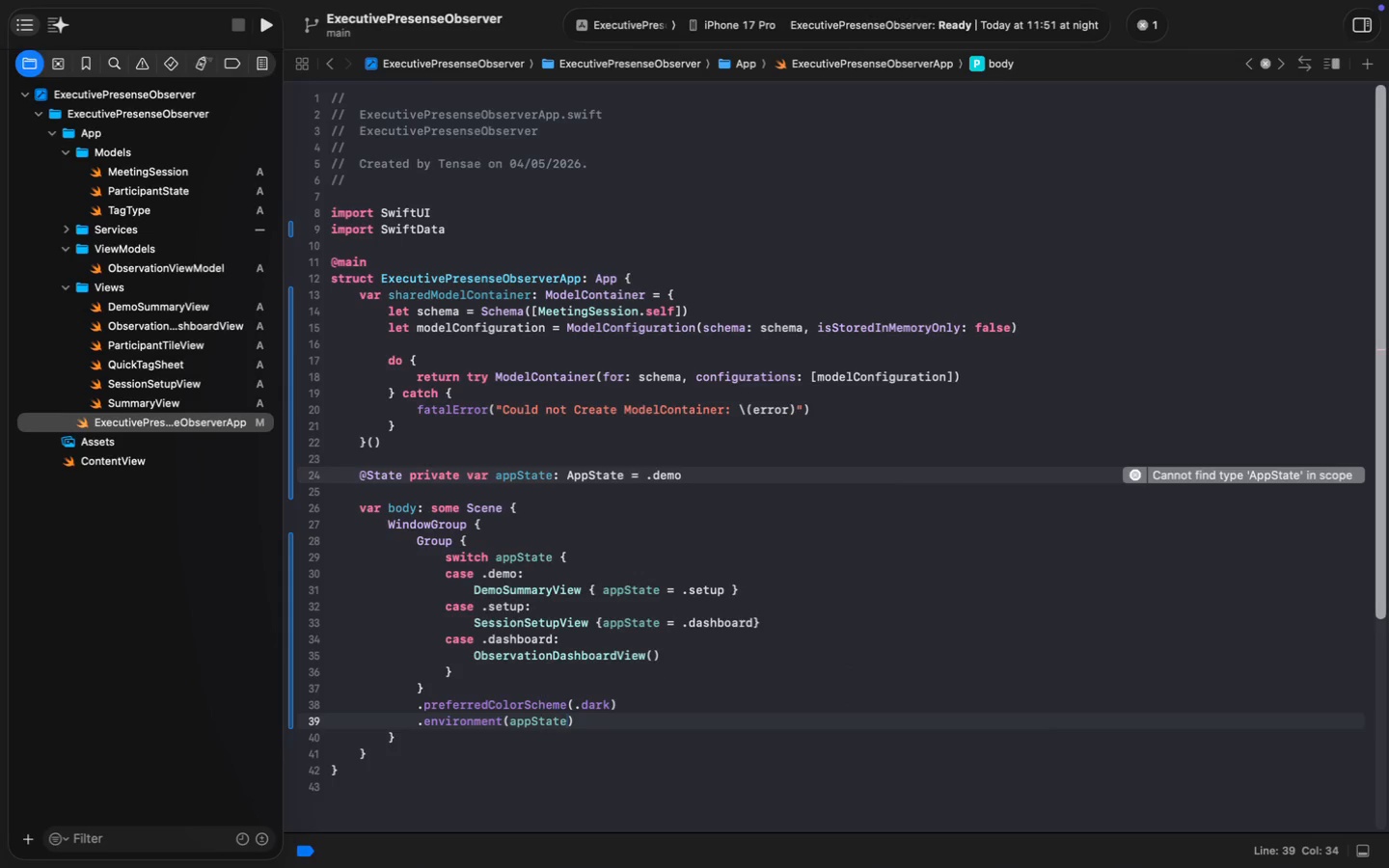 
key(ArrowDown)
 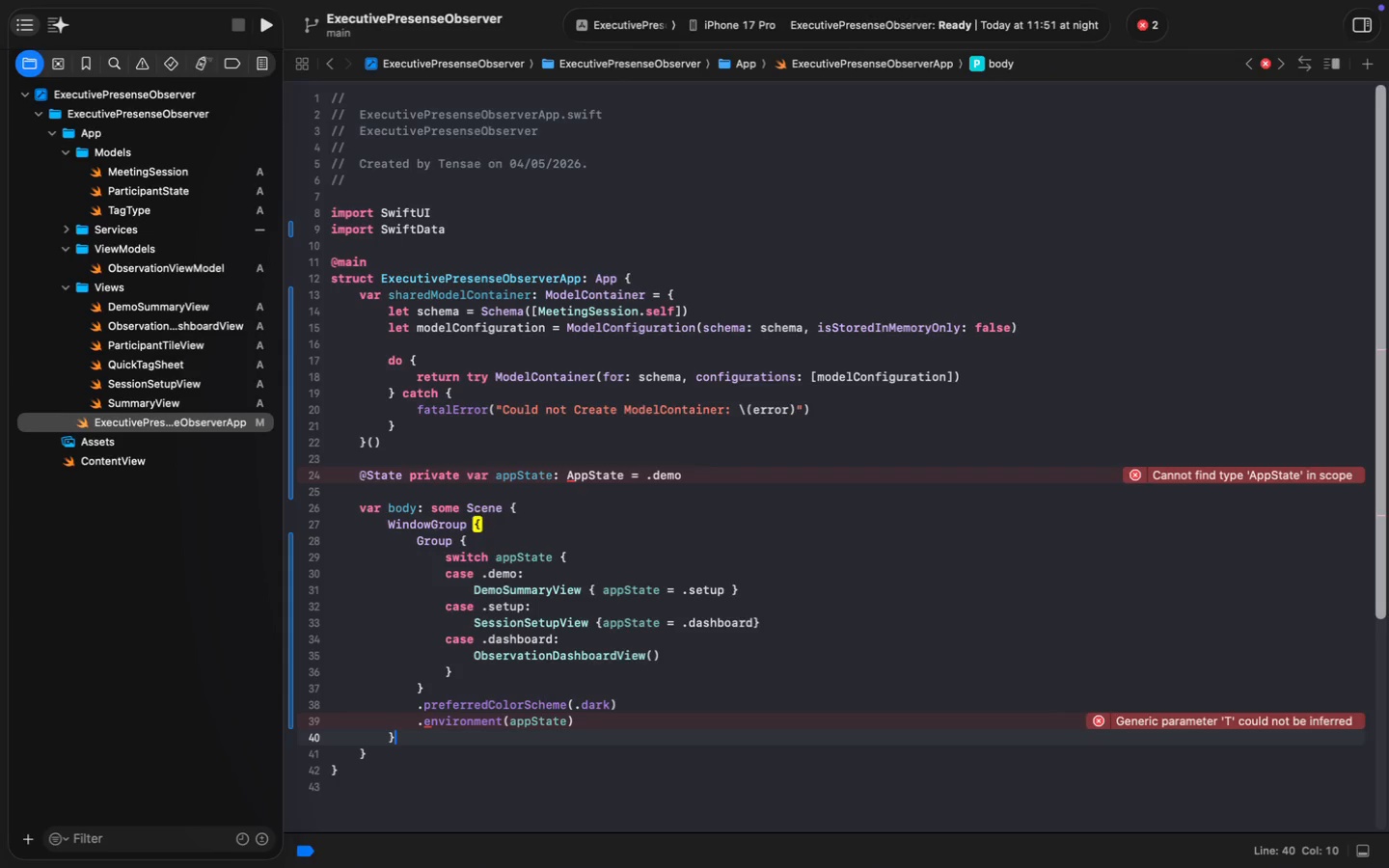 
key(Enter)
 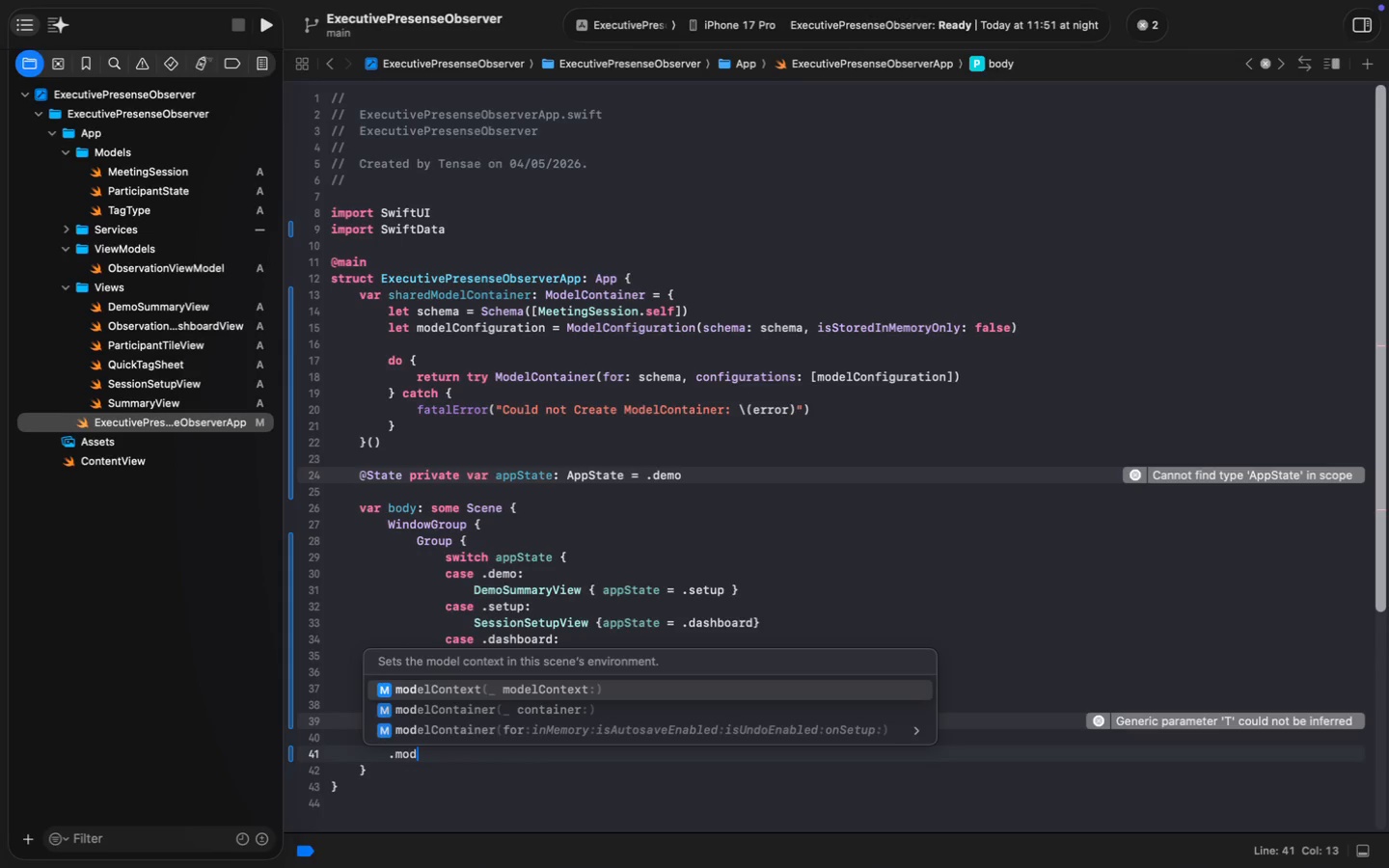 
type(.mod)
 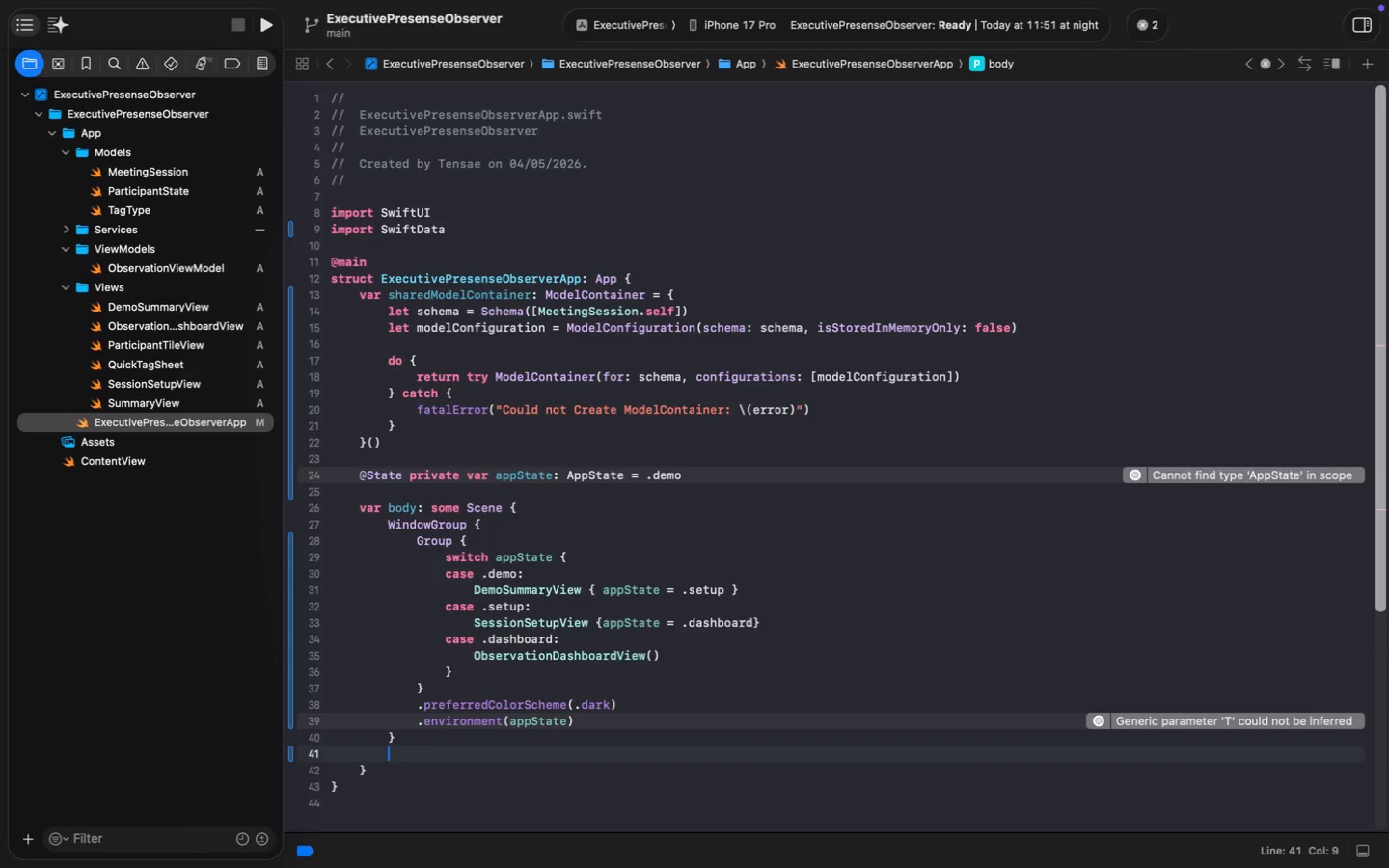 
key(ArrowDown)
 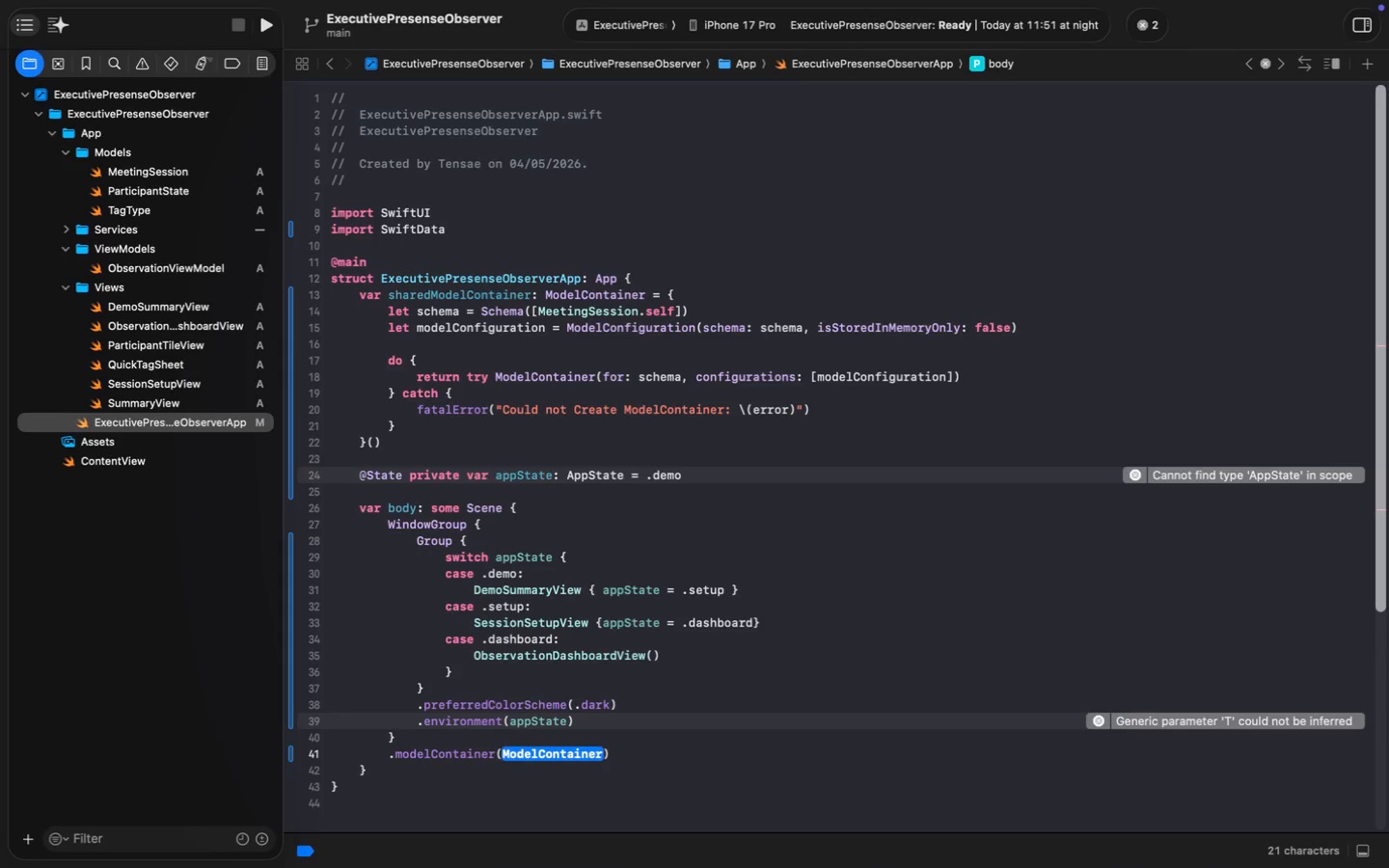 
key(Enter)
 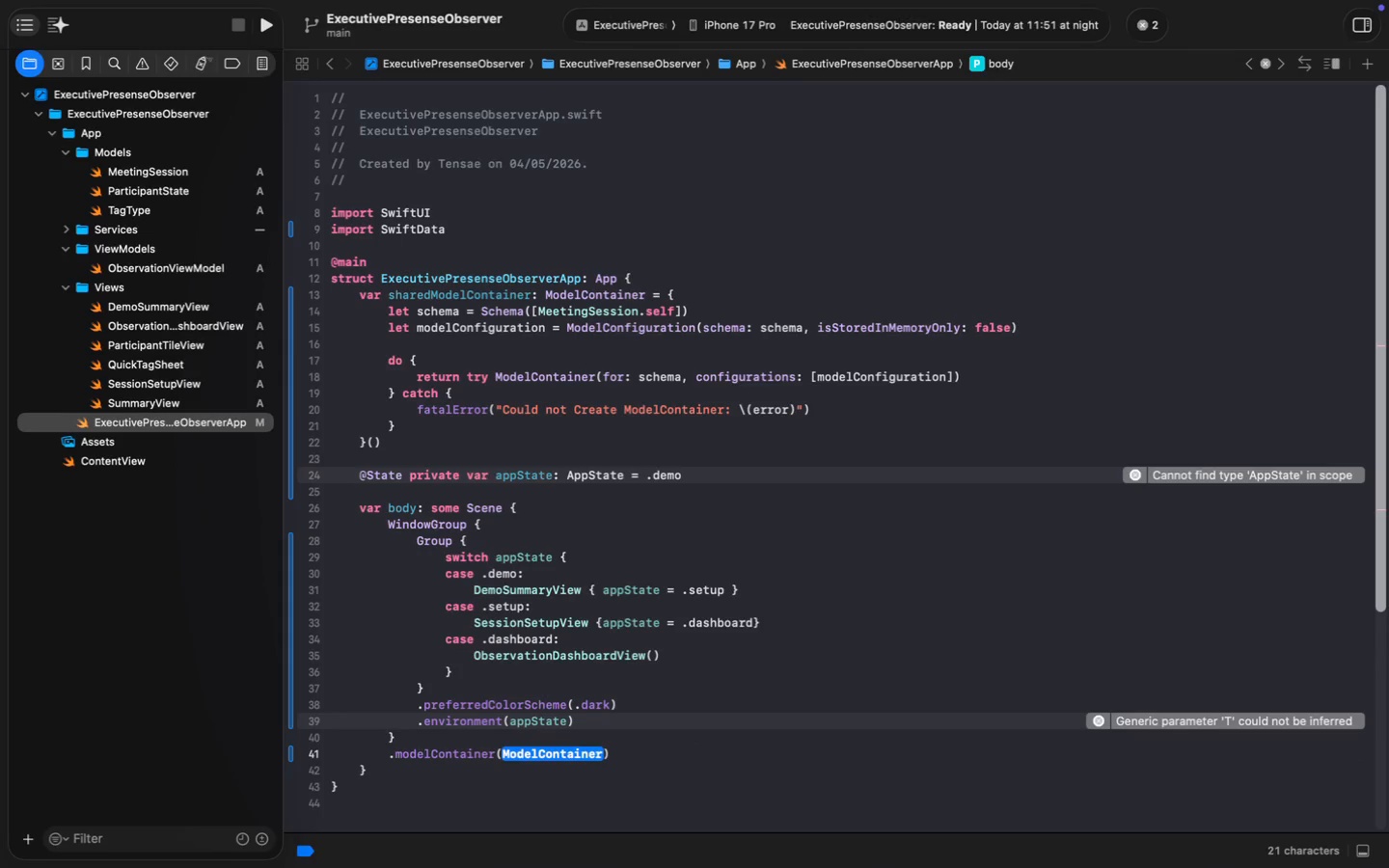 
type(shared)
 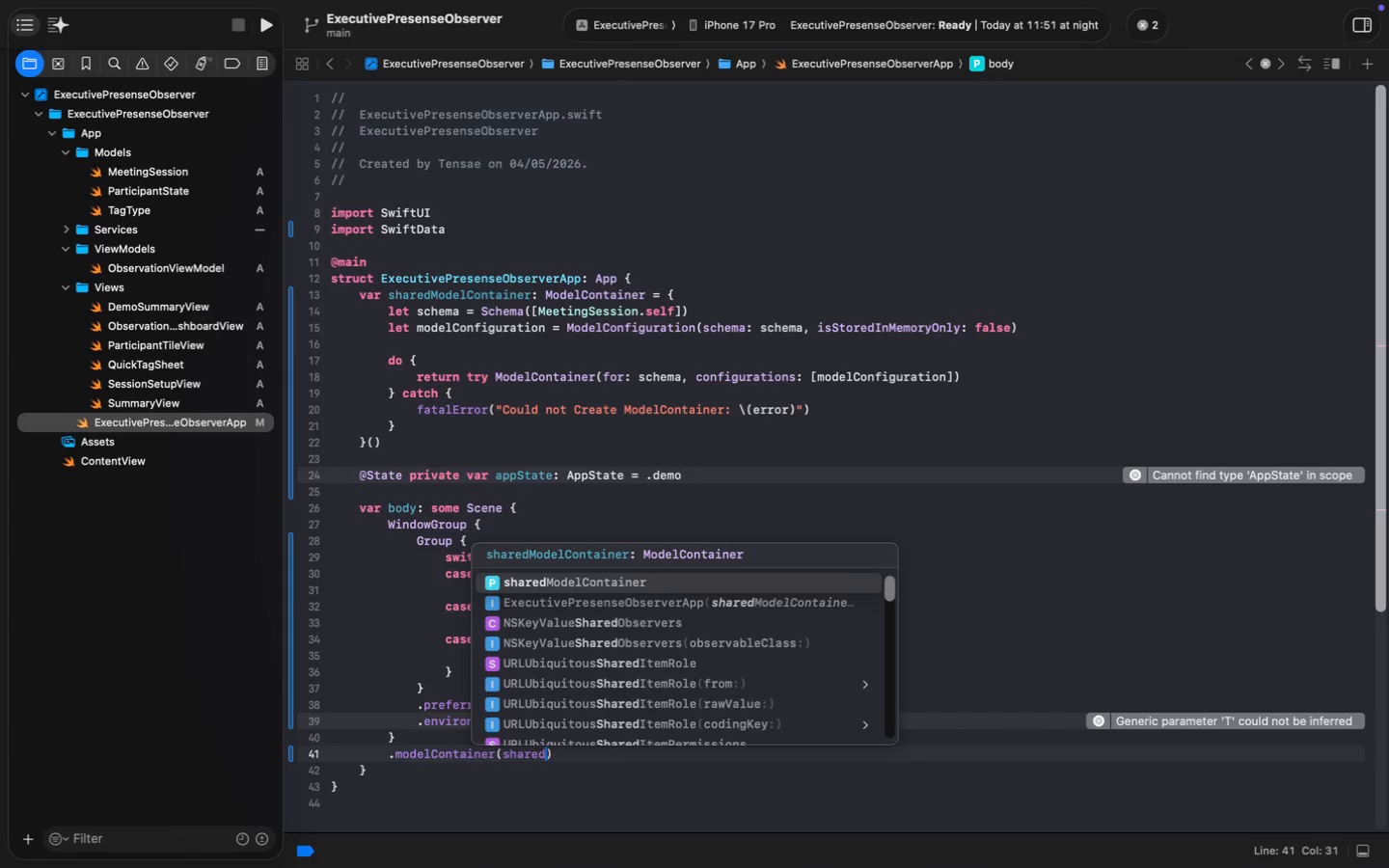 
key(Enter)
 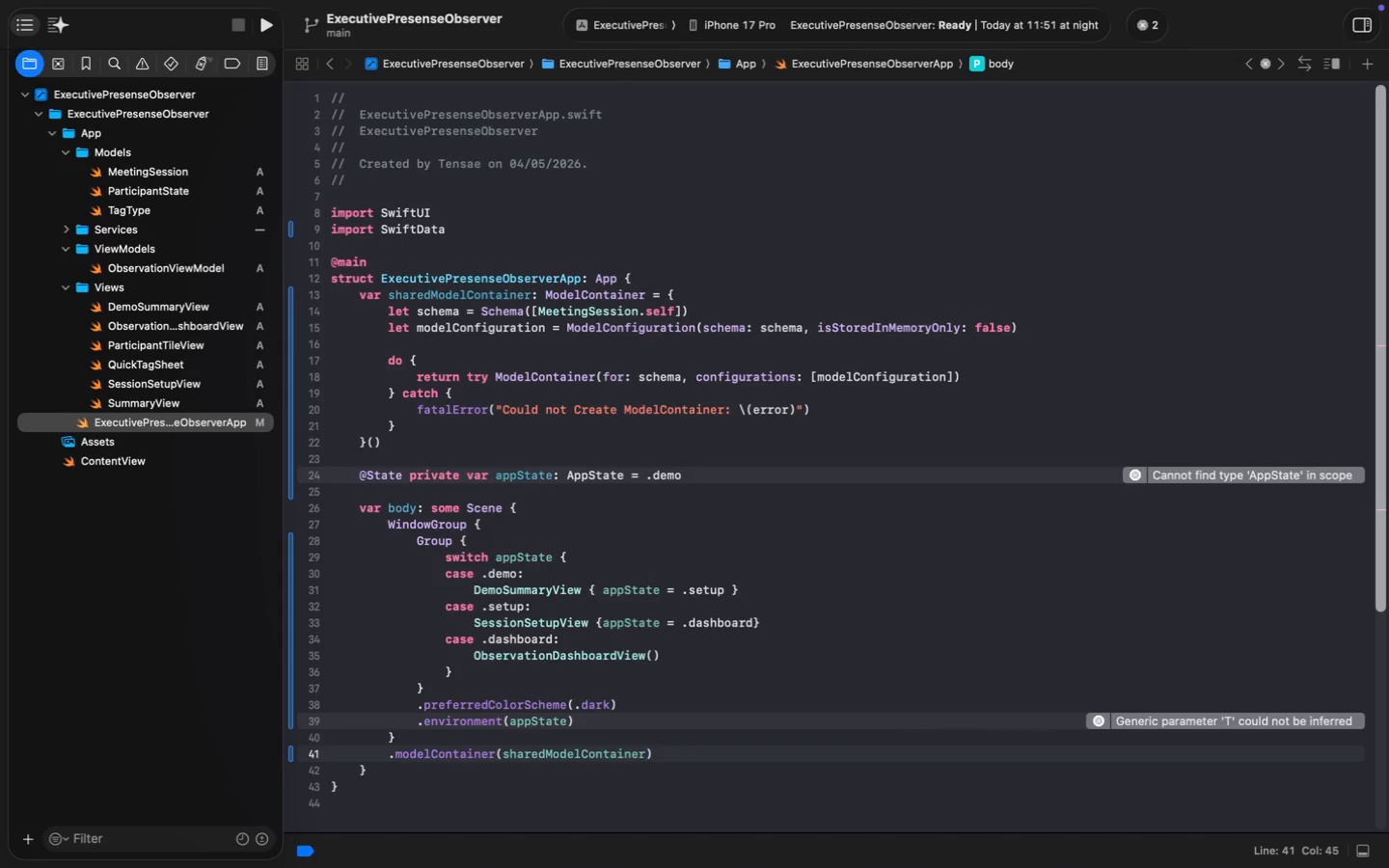 
key(ArrowDown)
 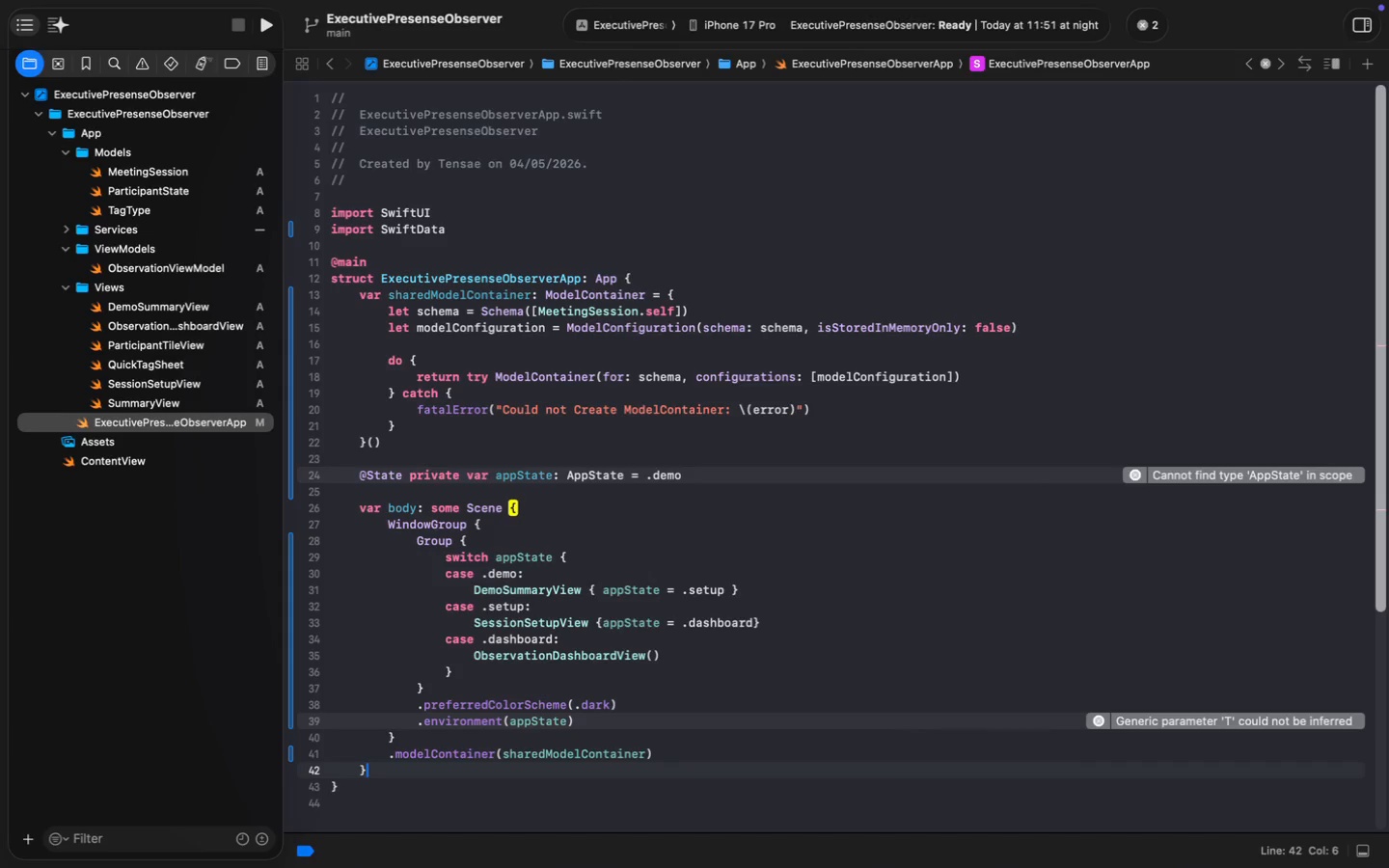 
key(ArrowDown)
 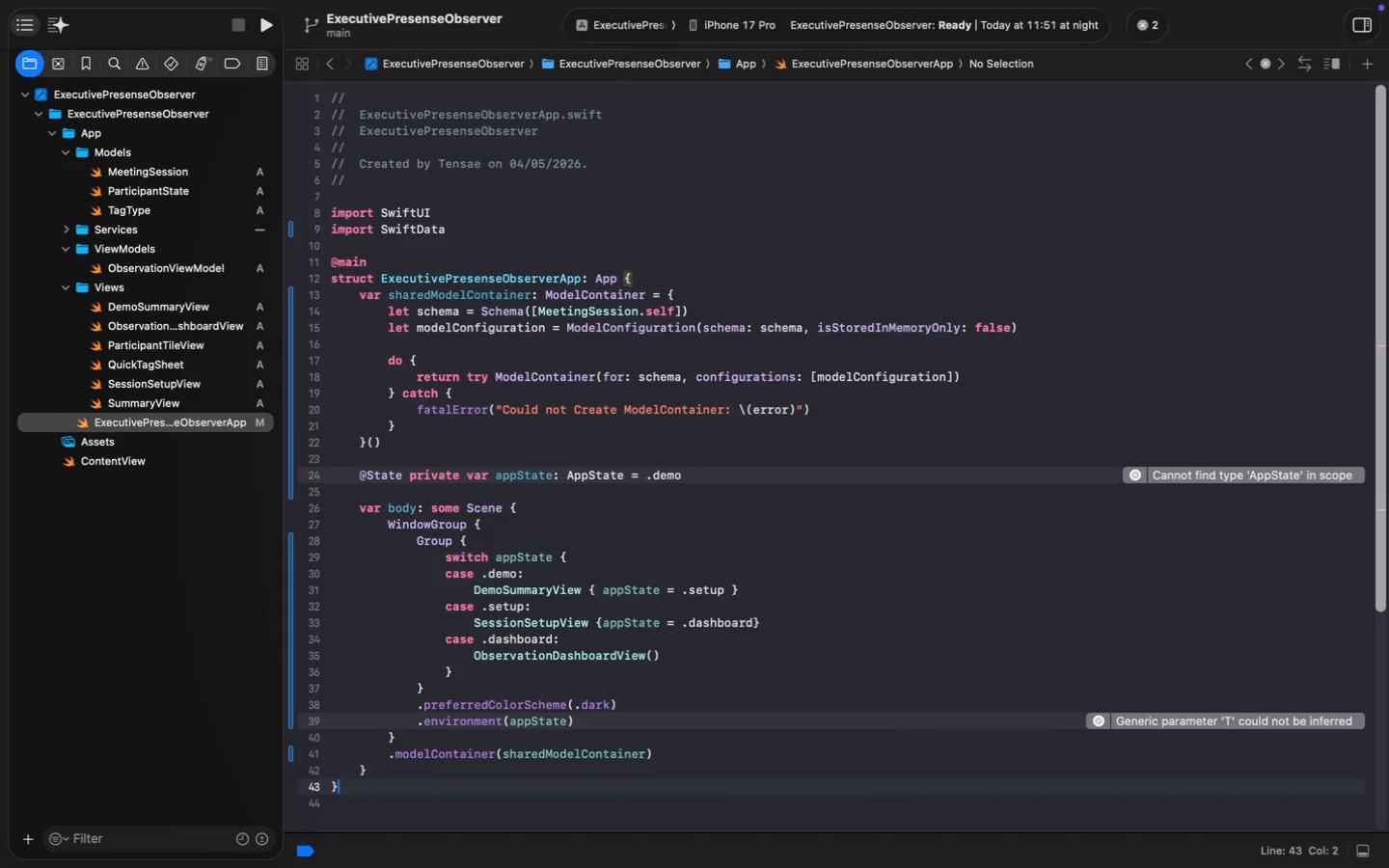 
key(Enter)
 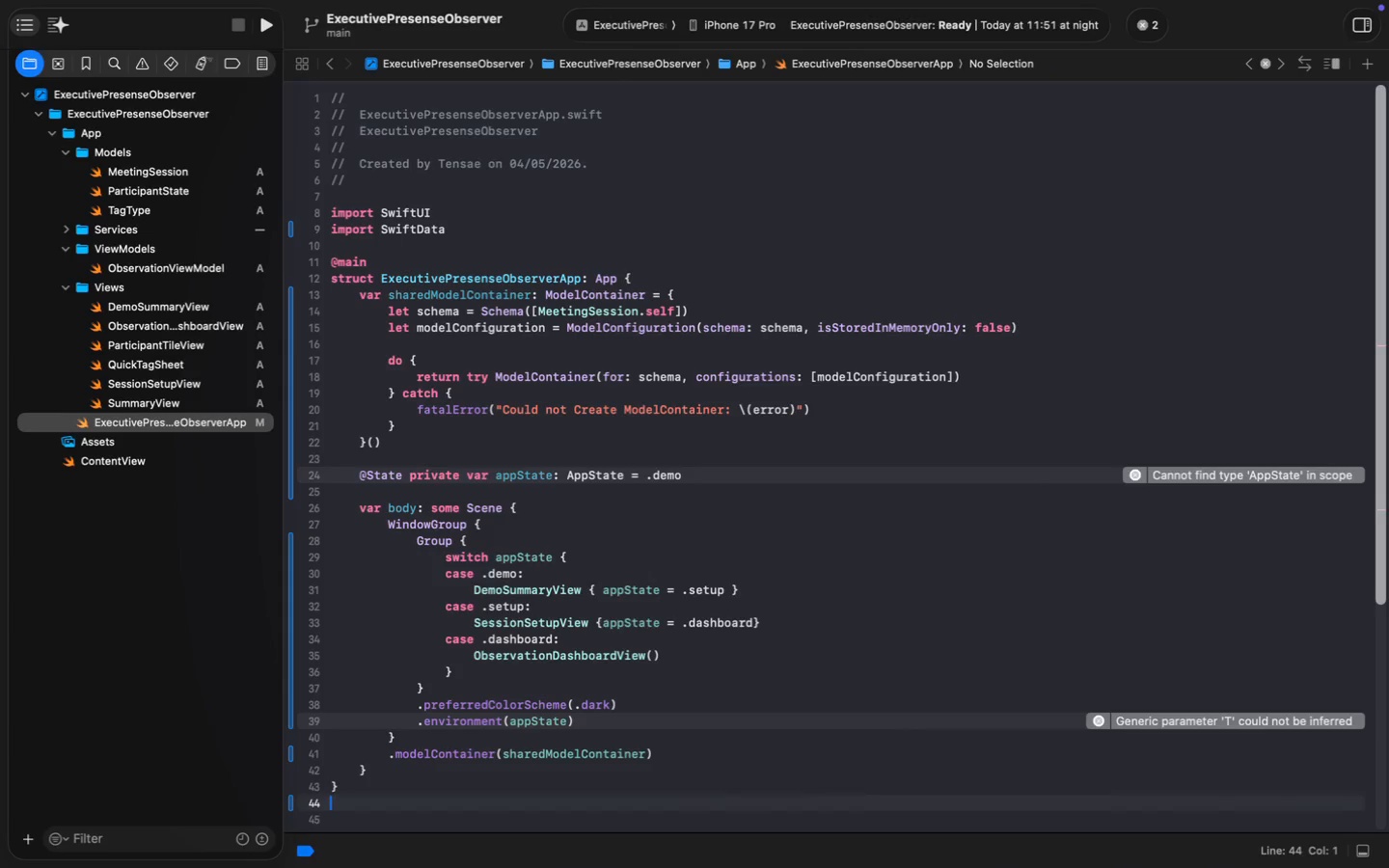 
key(Enter)
 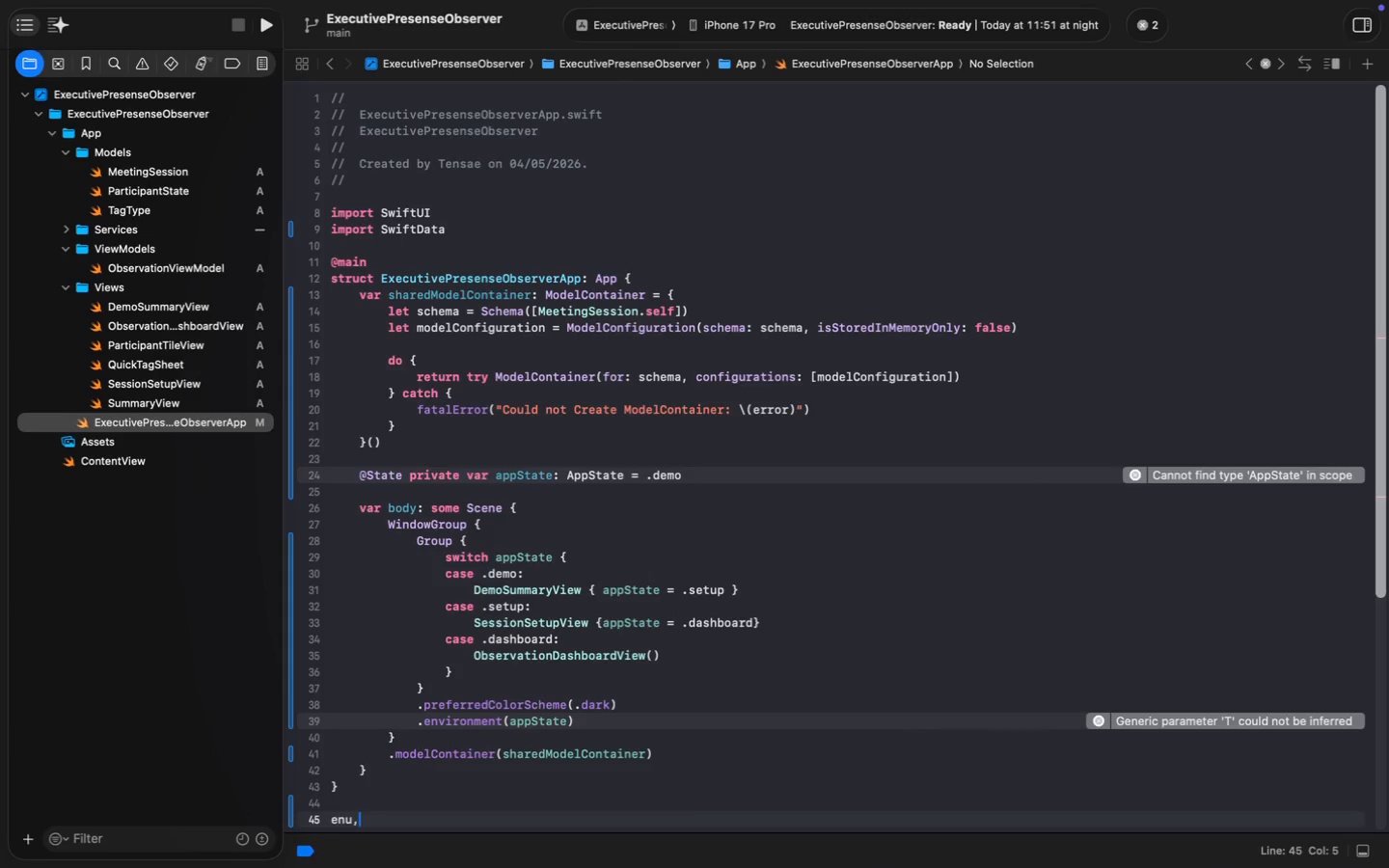 
type(enu,)
key(Backspace)
type(m AppState {)
 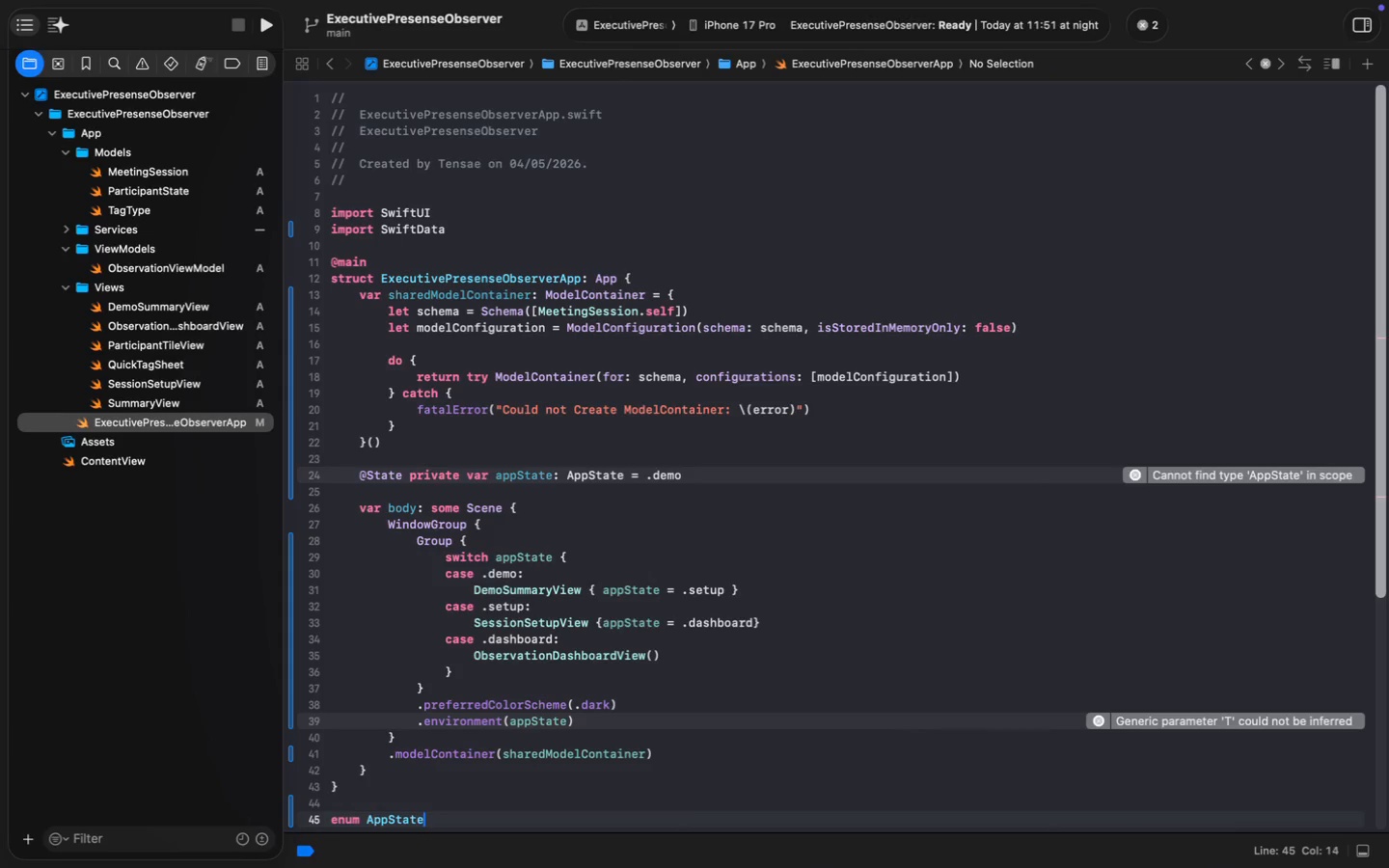 
 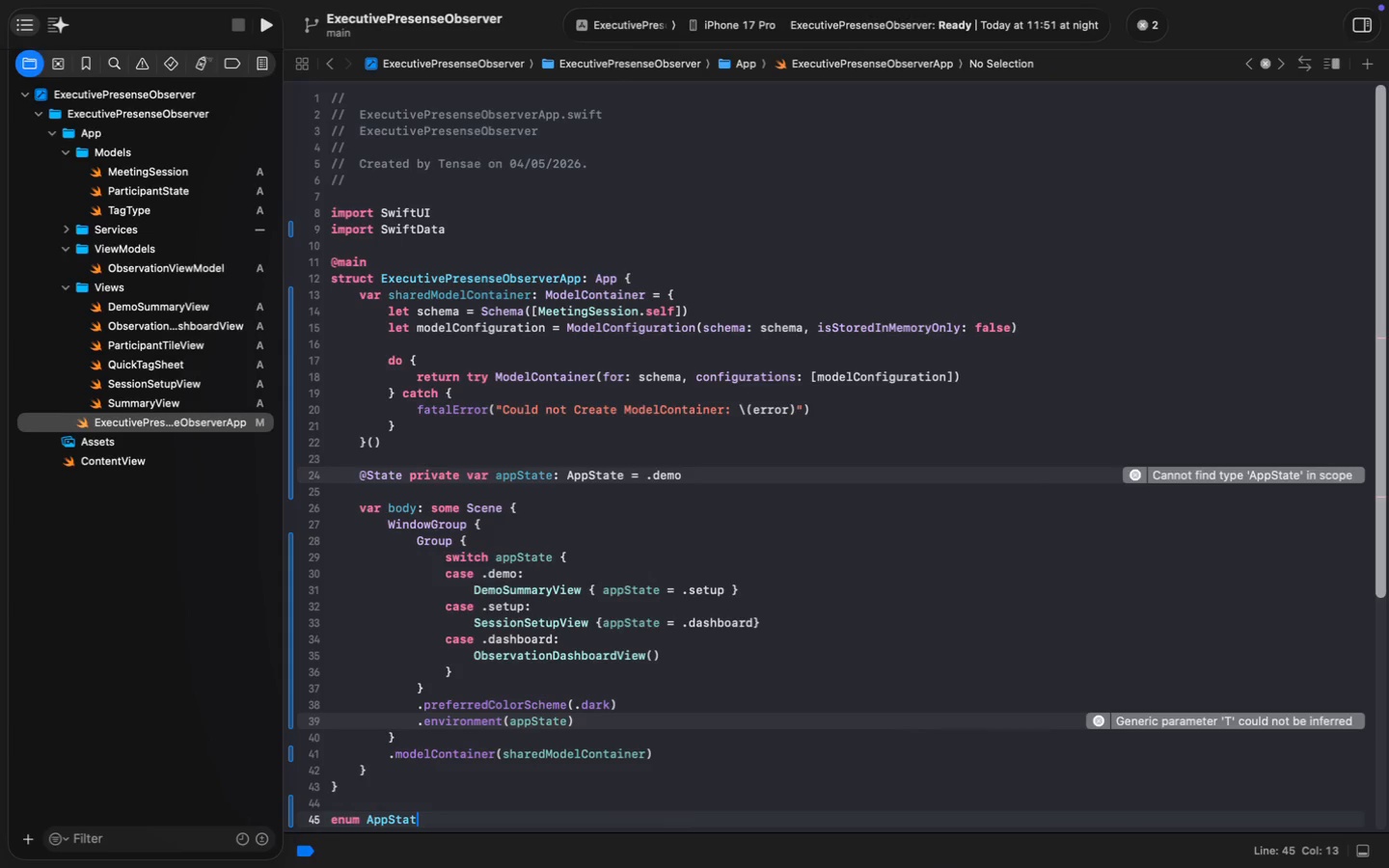 
key(Enter)
 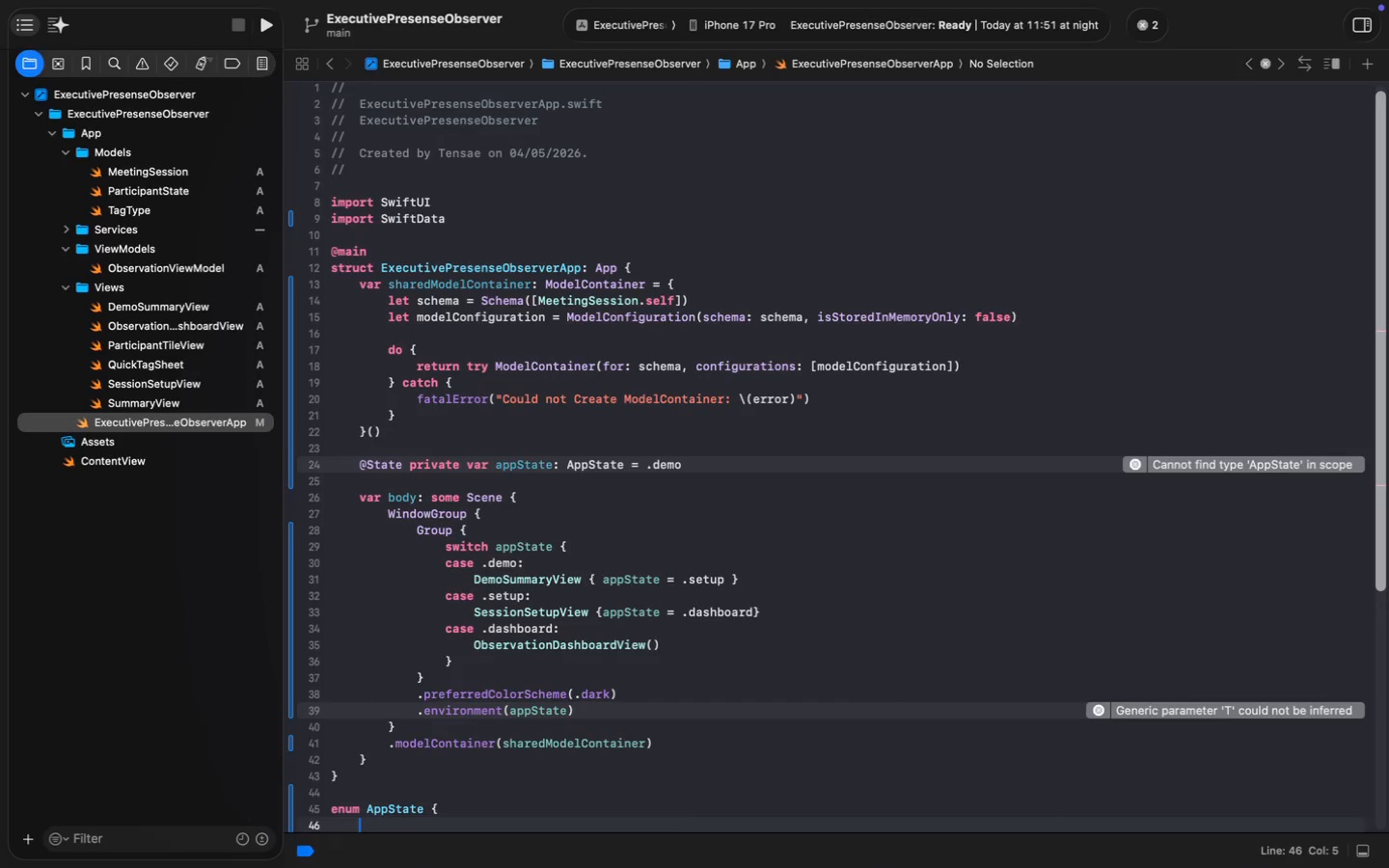 
type(case demo, setup, dashboard)
 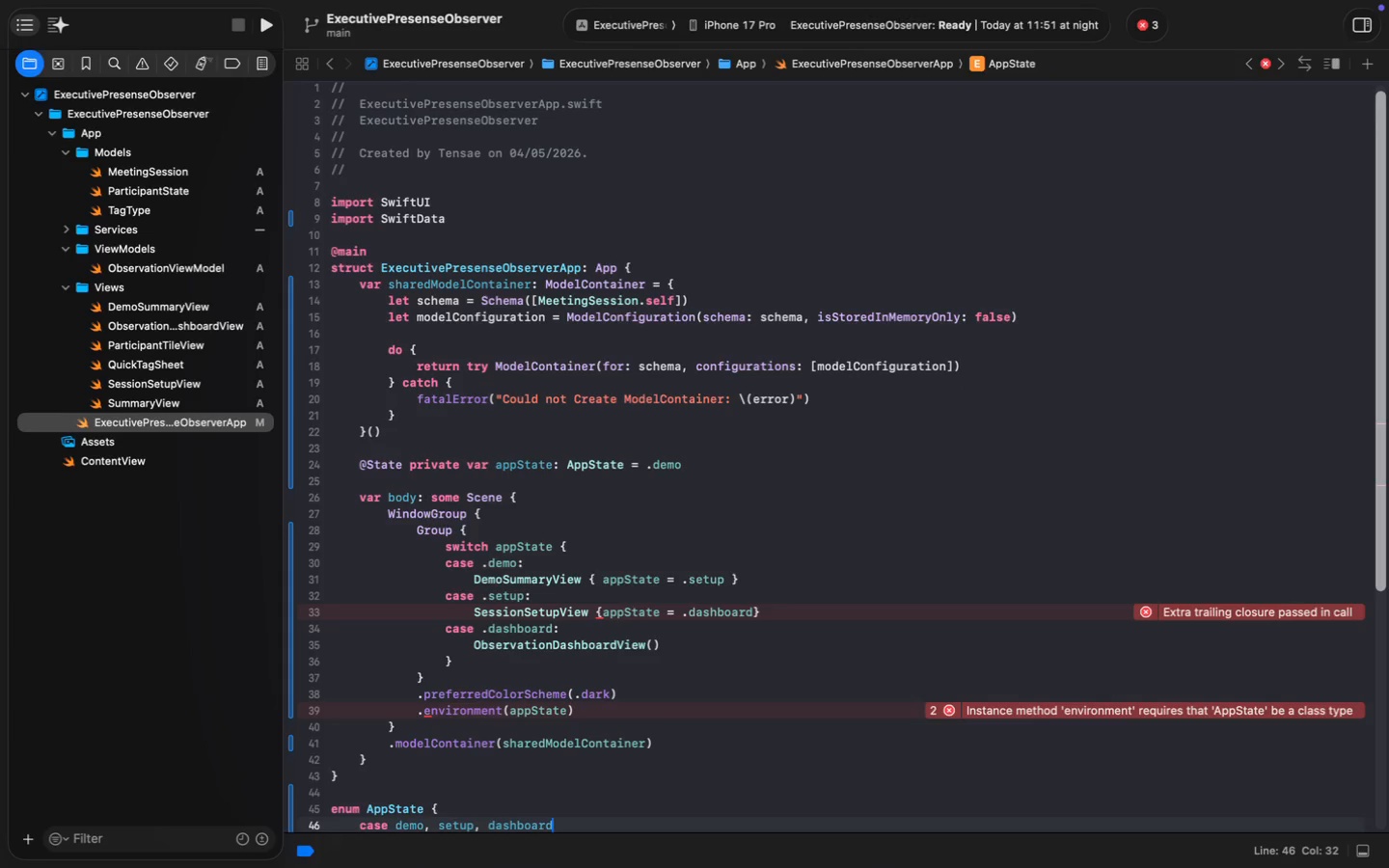 
wait(11.41)
 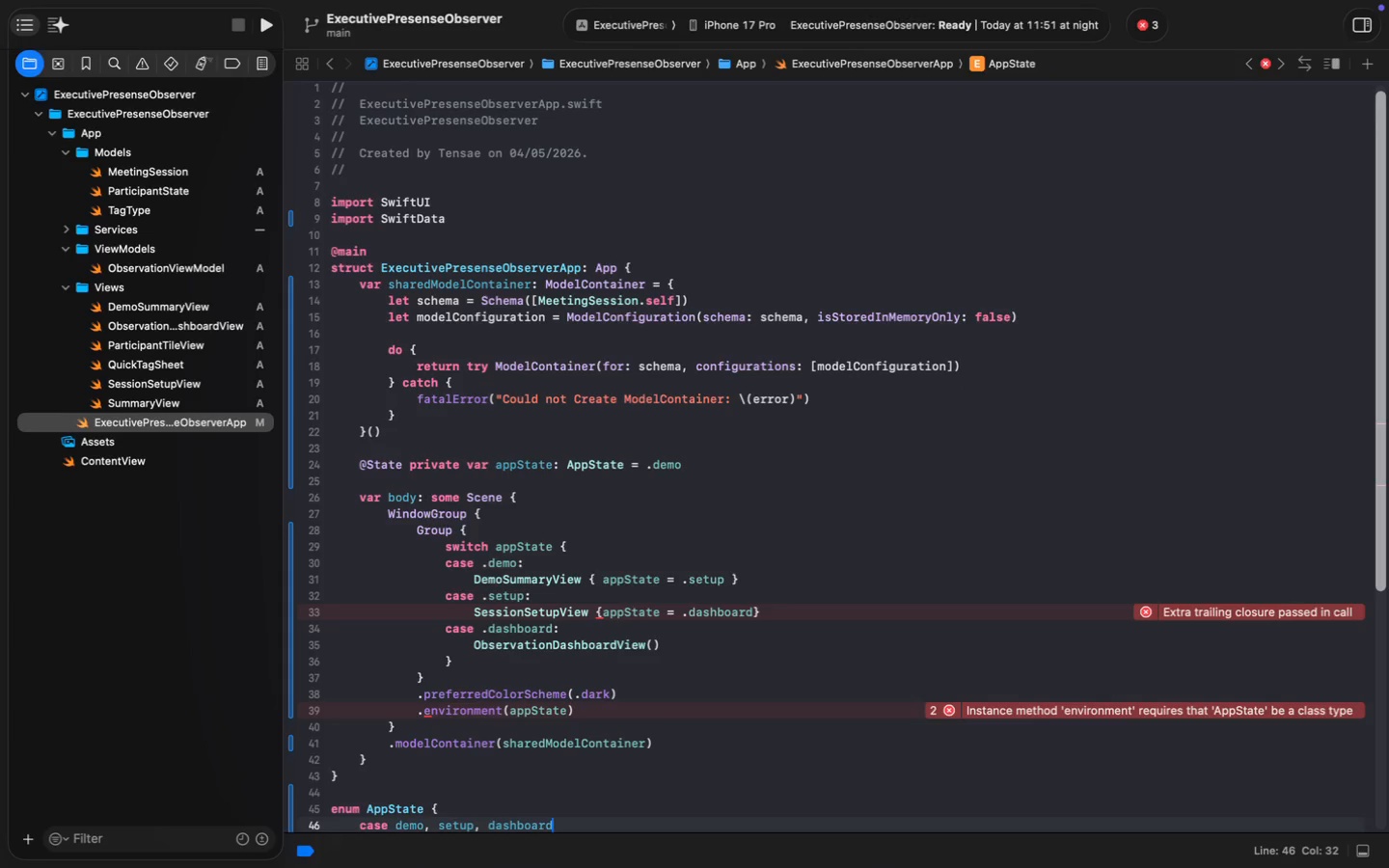 
scroll: coordinate [464, 690], scroll_direction: down, amount: 6.0
 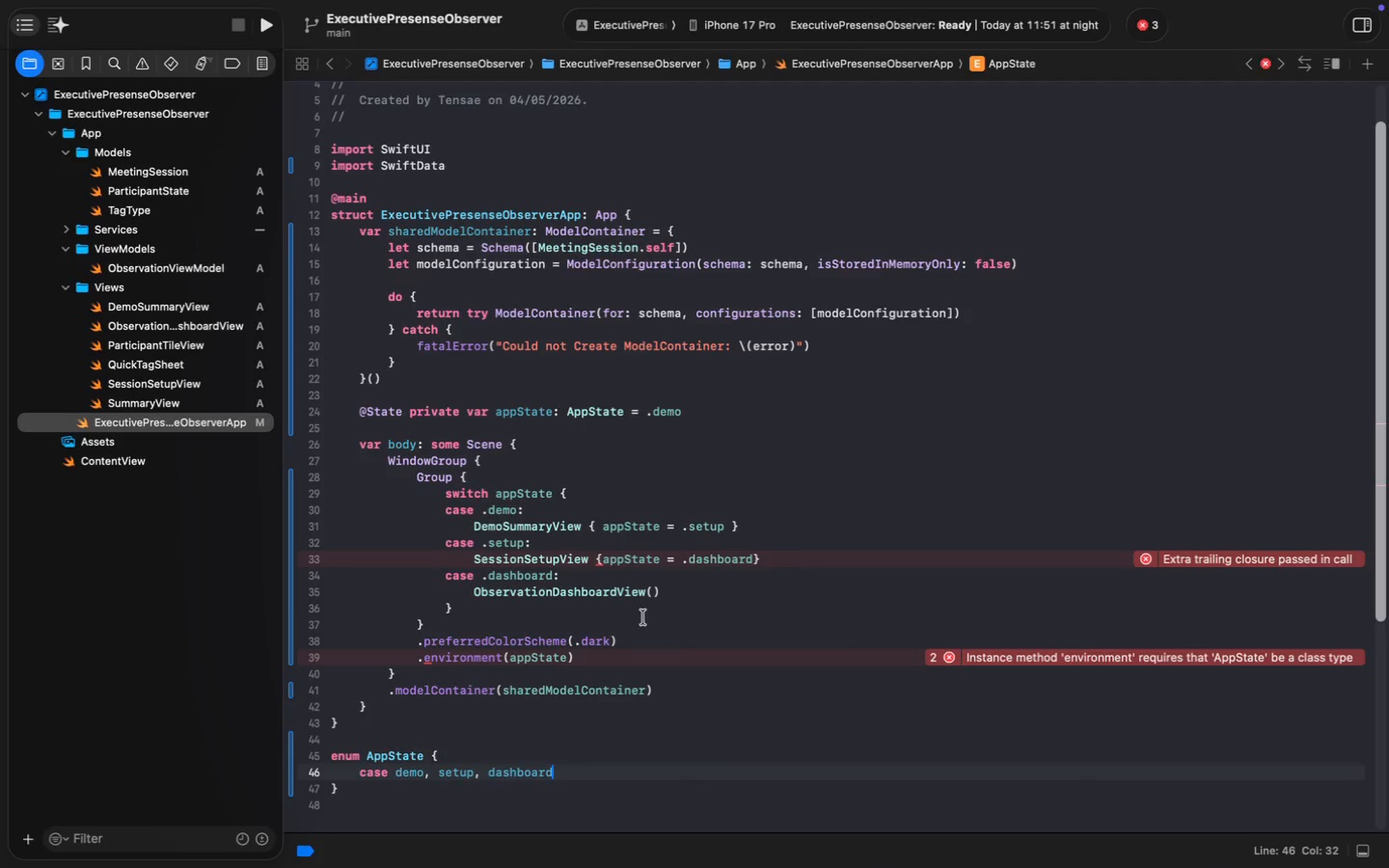 
left_click([603, 559])
 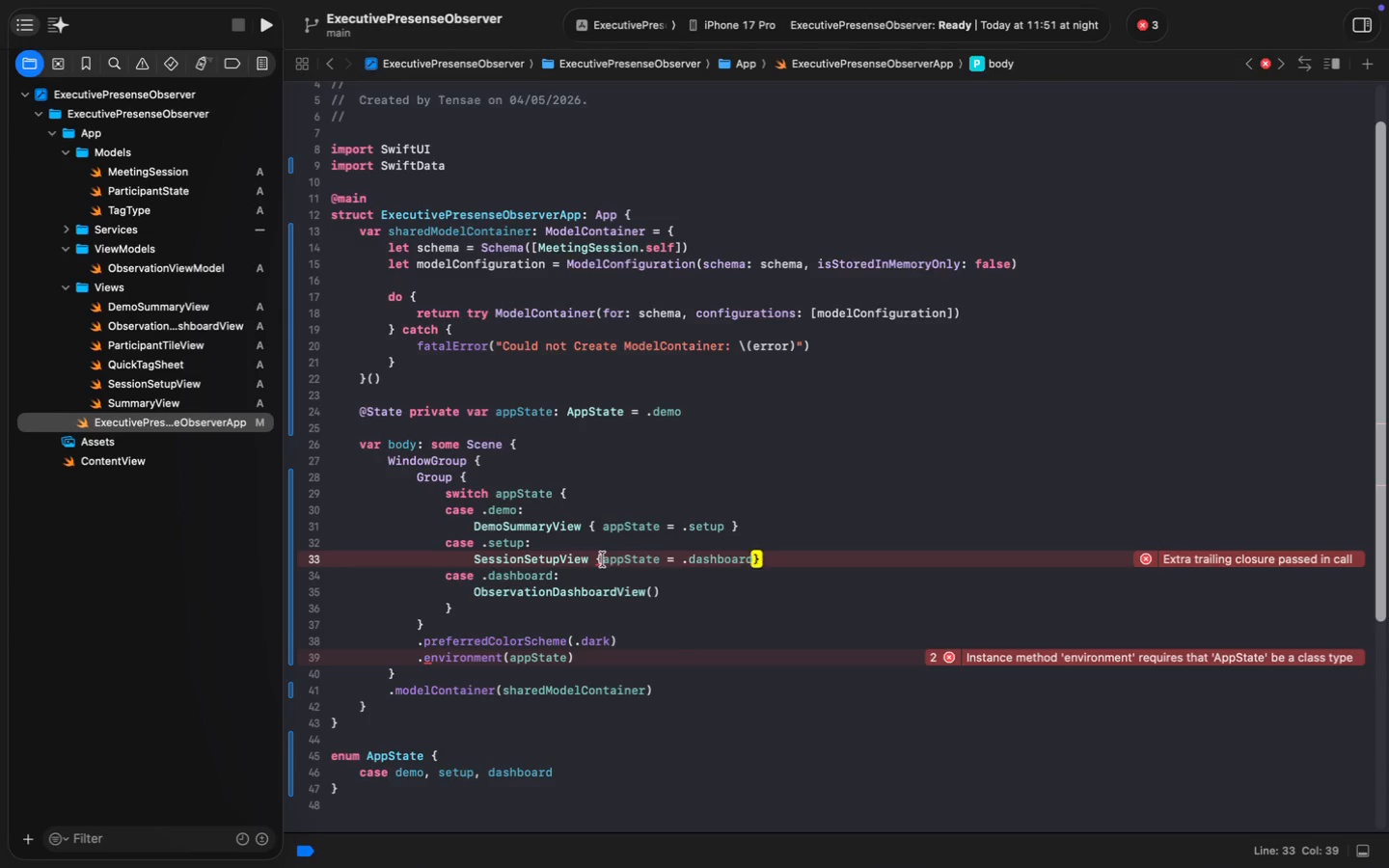 
key(Space)
 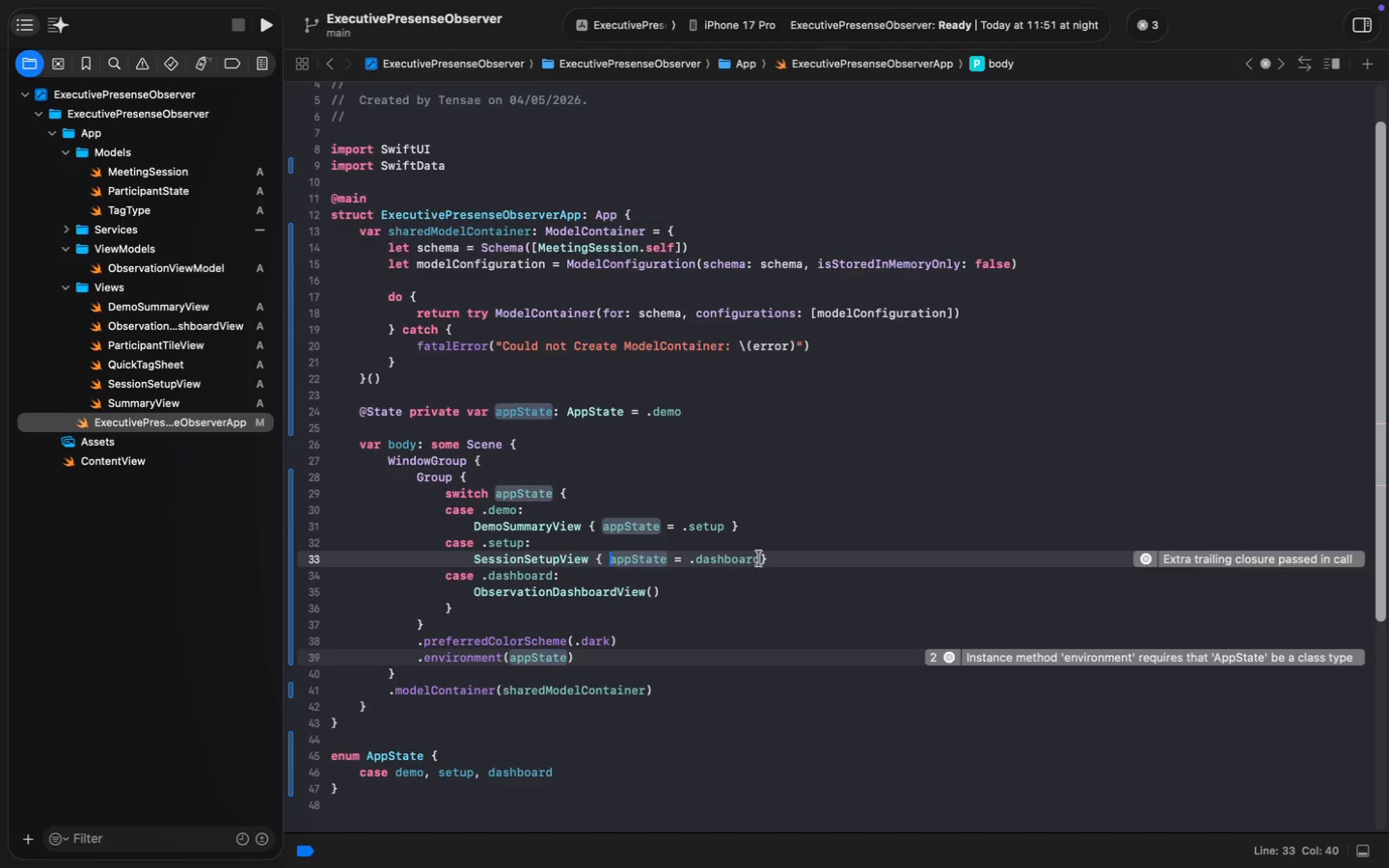 
left_click([762, 558])
 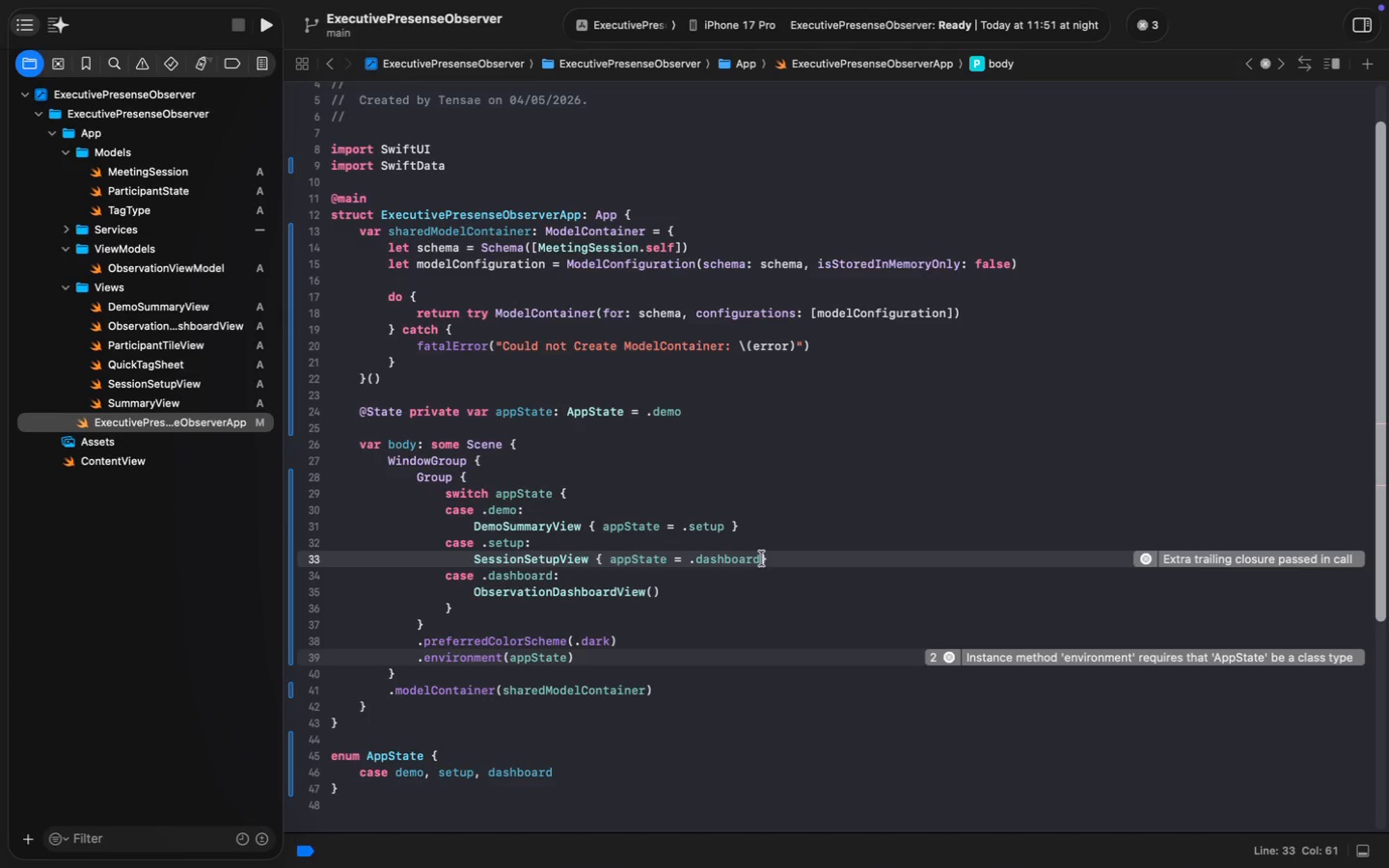 
key(Space)
 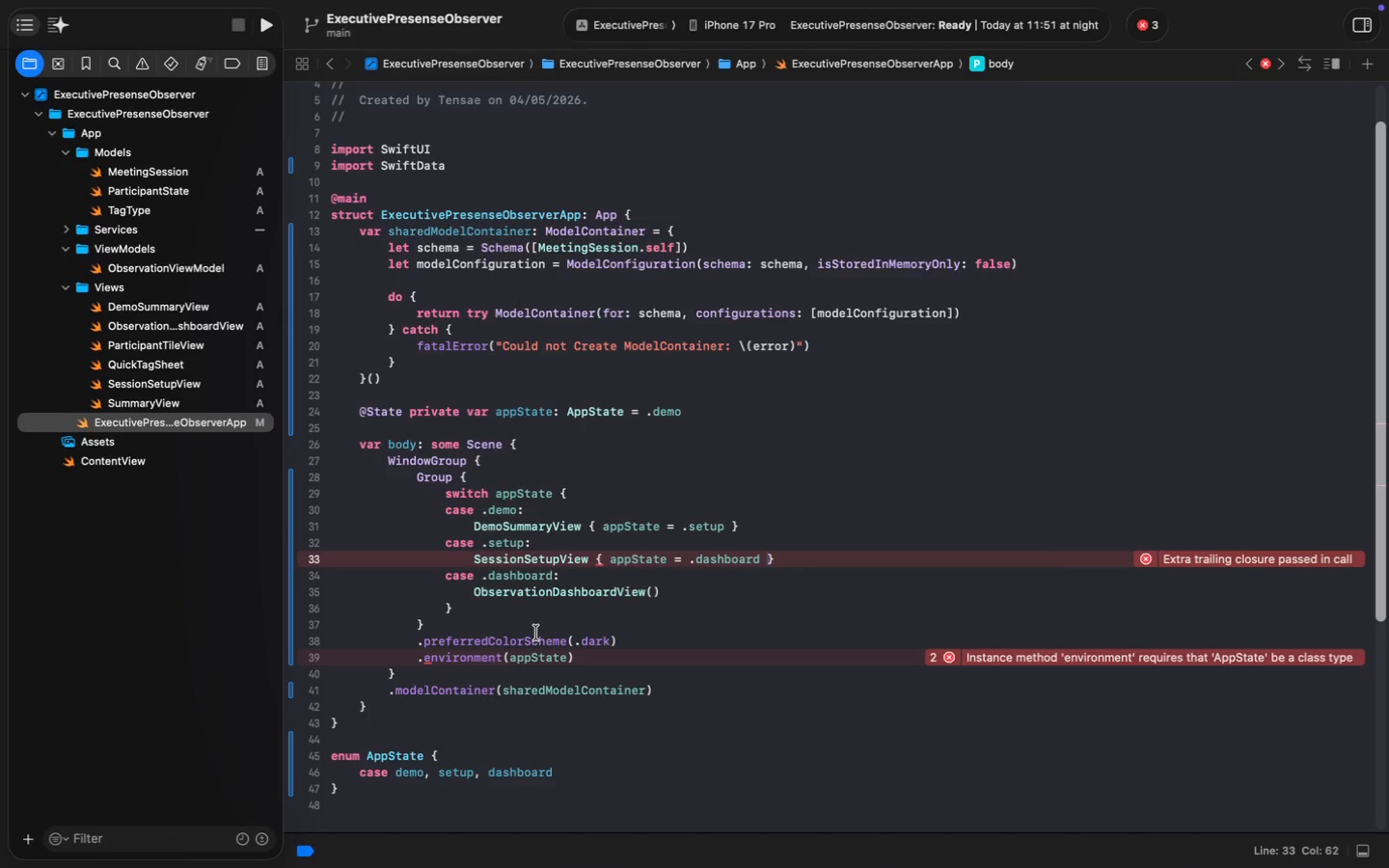 
wait(6.62)
 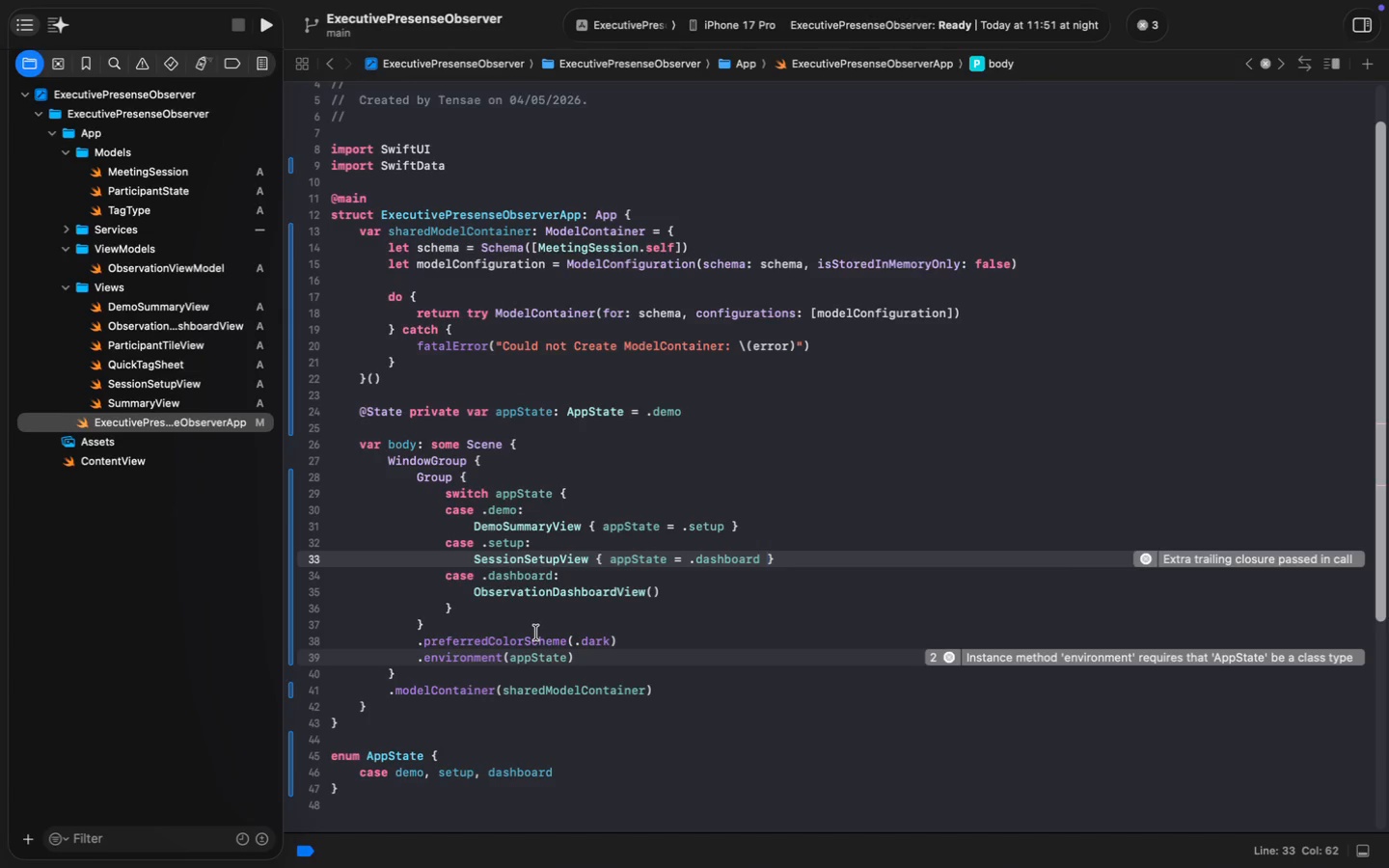 
scroll: coordinate [536, 633], scroll_direction: down, amount: 7.0
 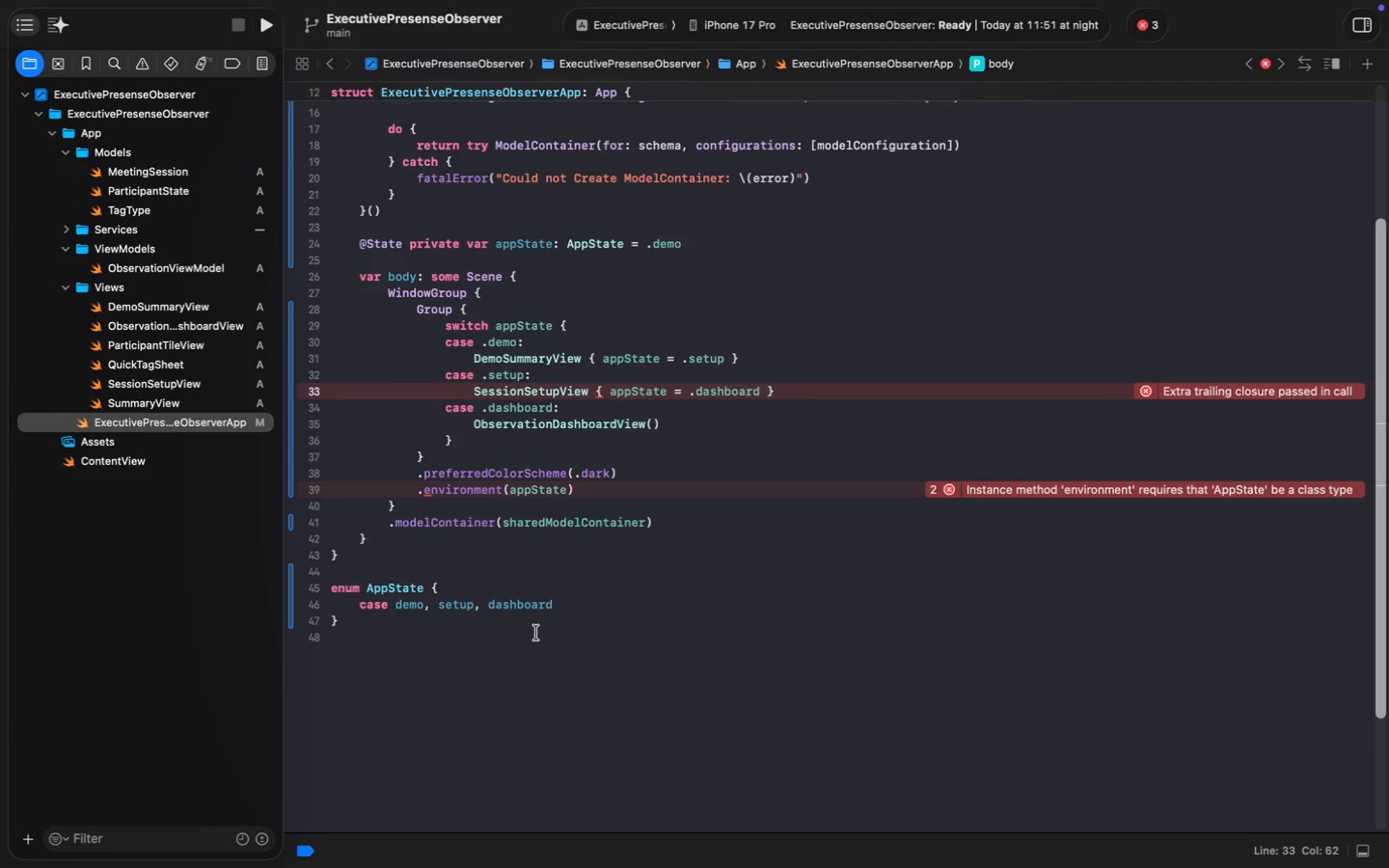 
left_click([422, 639])
 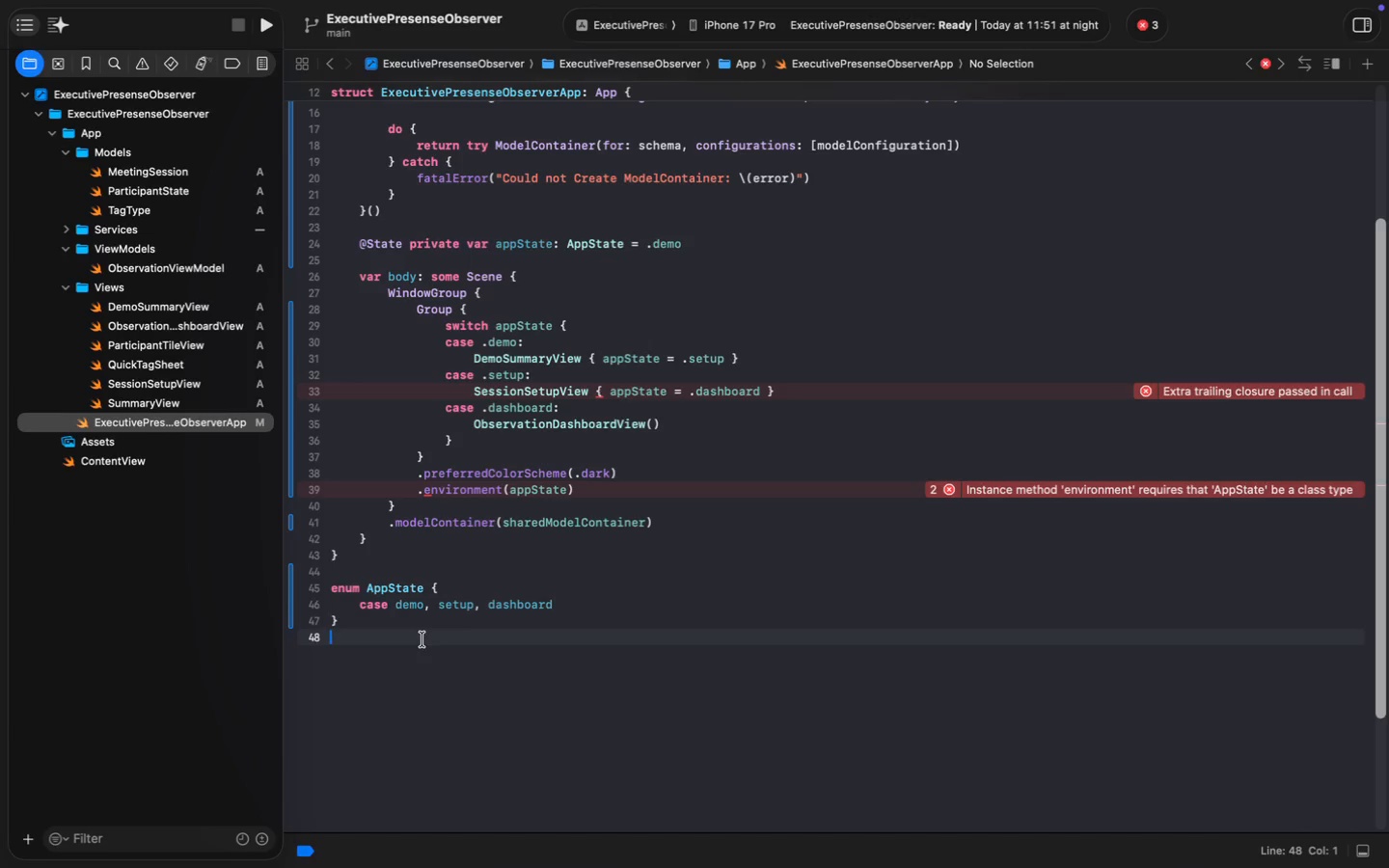 
key(Enter)
 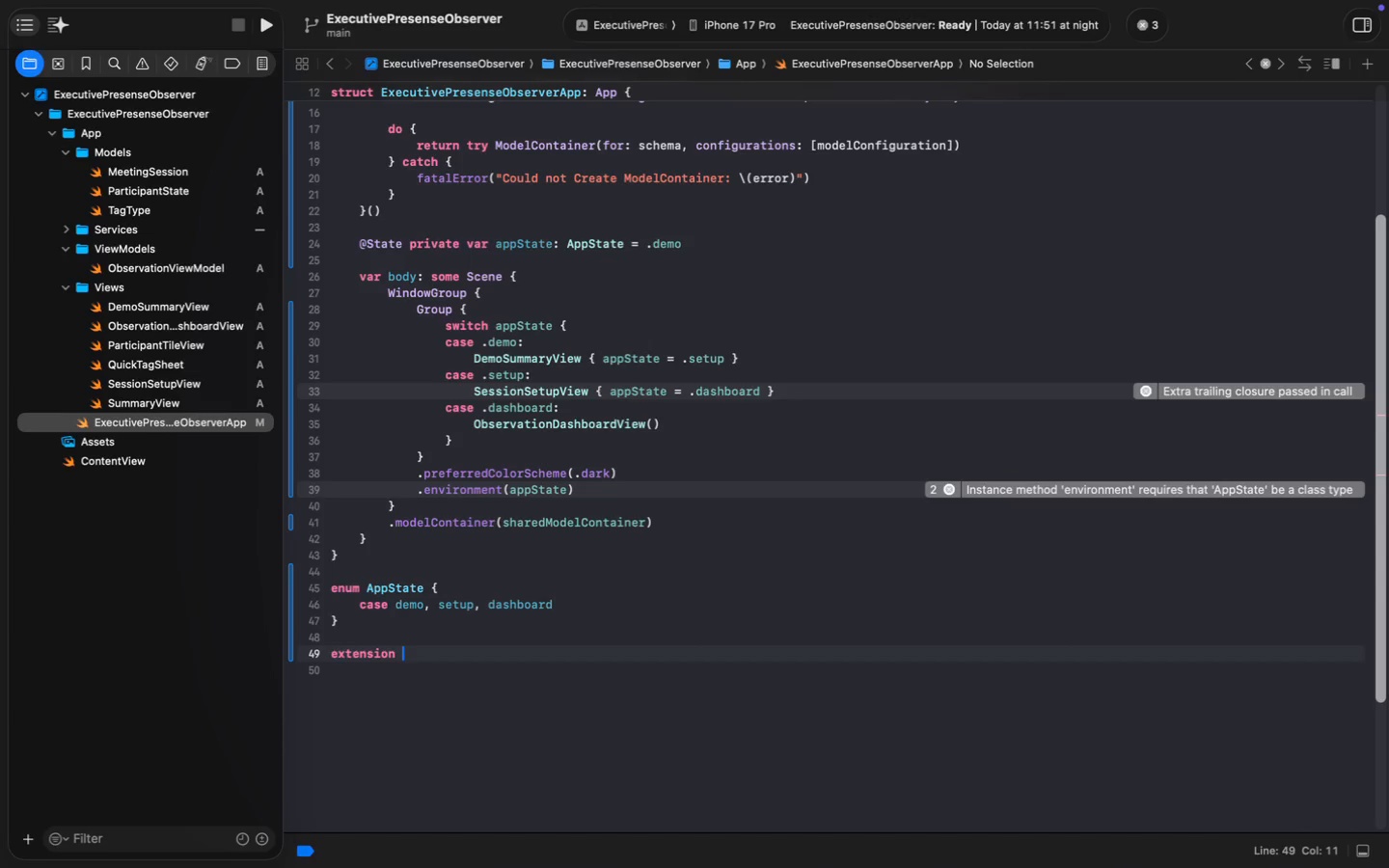 
type(extens)
key(Tab)
type( Envi)
 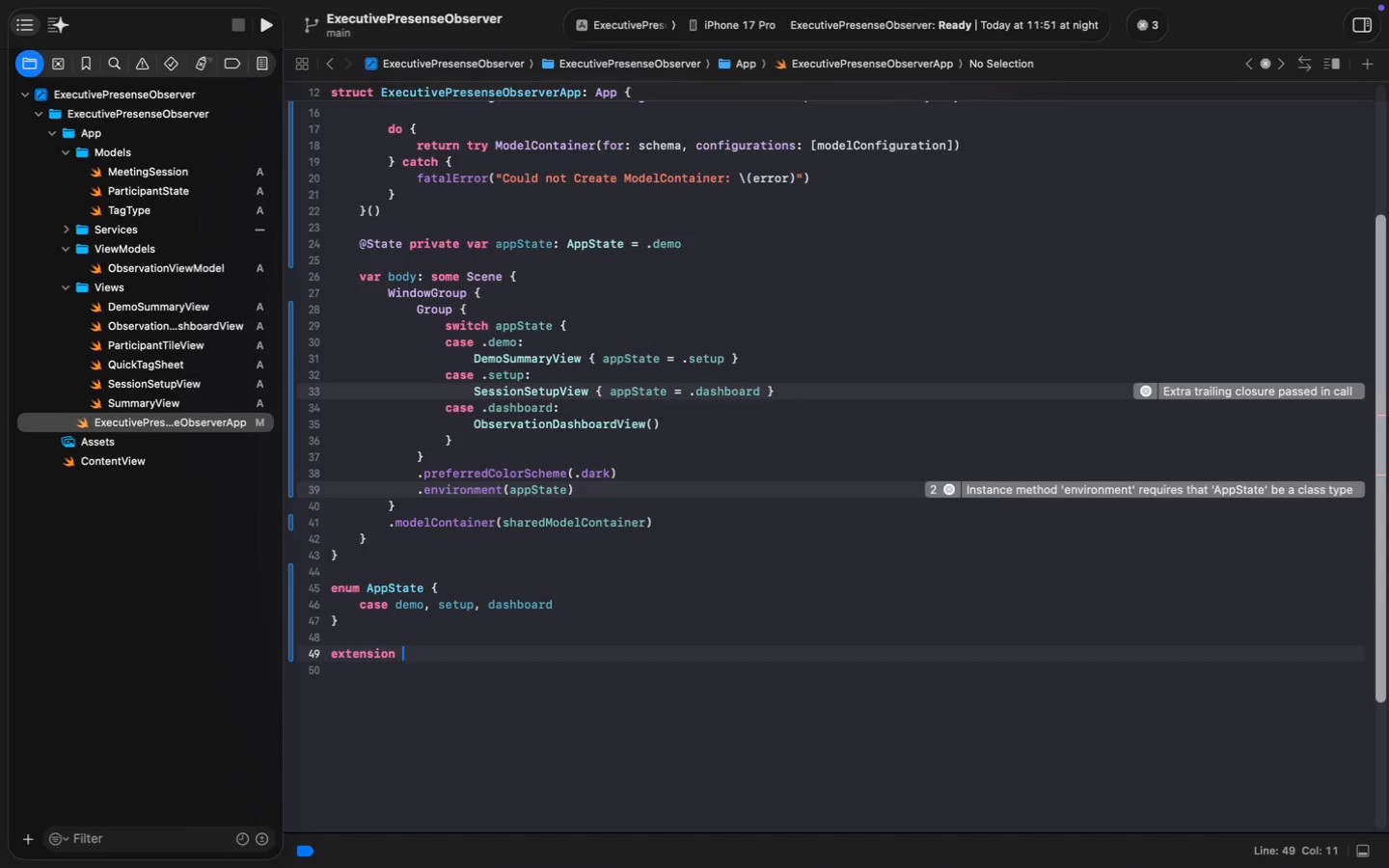 
key(Enter)
 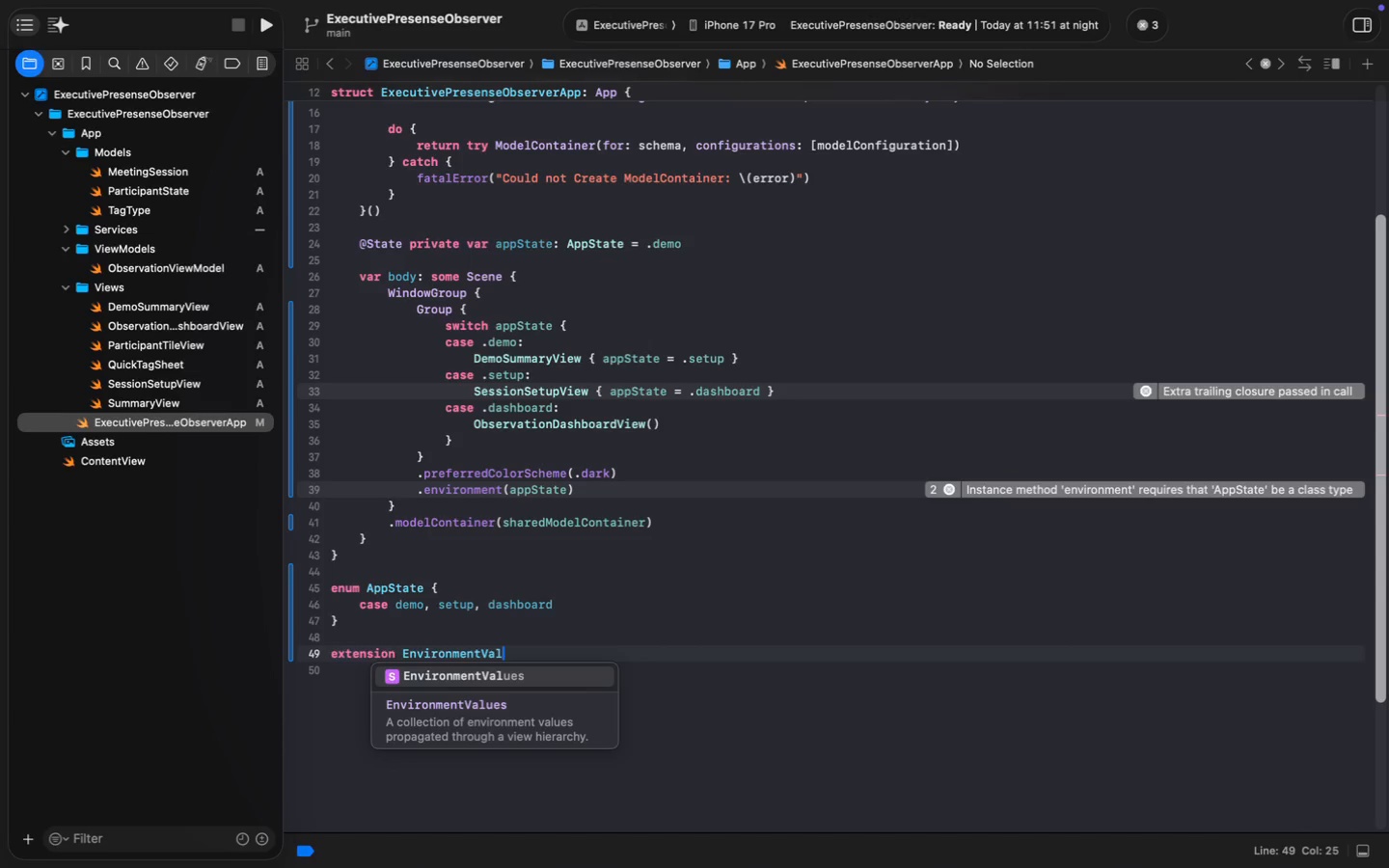 
type(Val)
 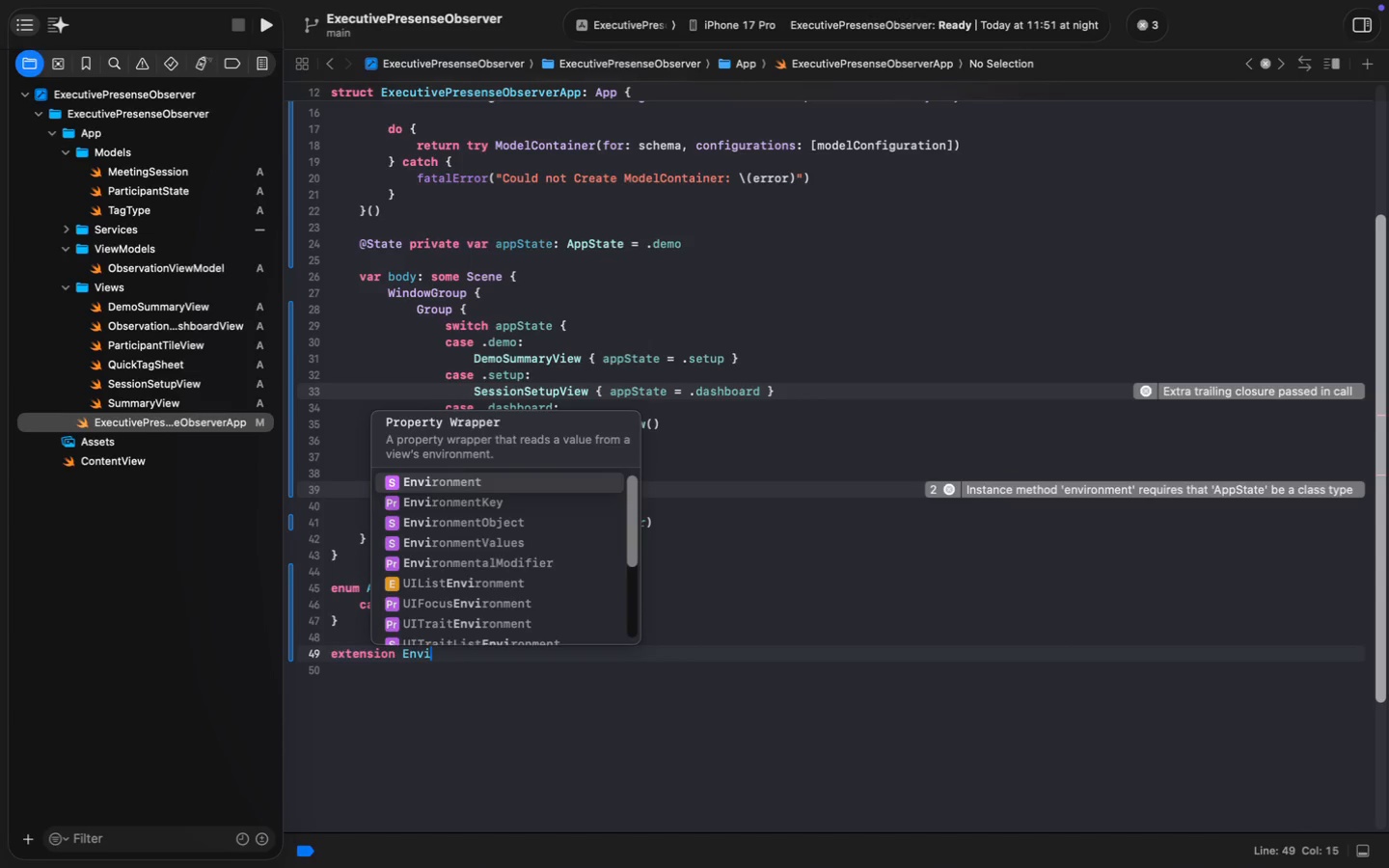 
key(Enter)
 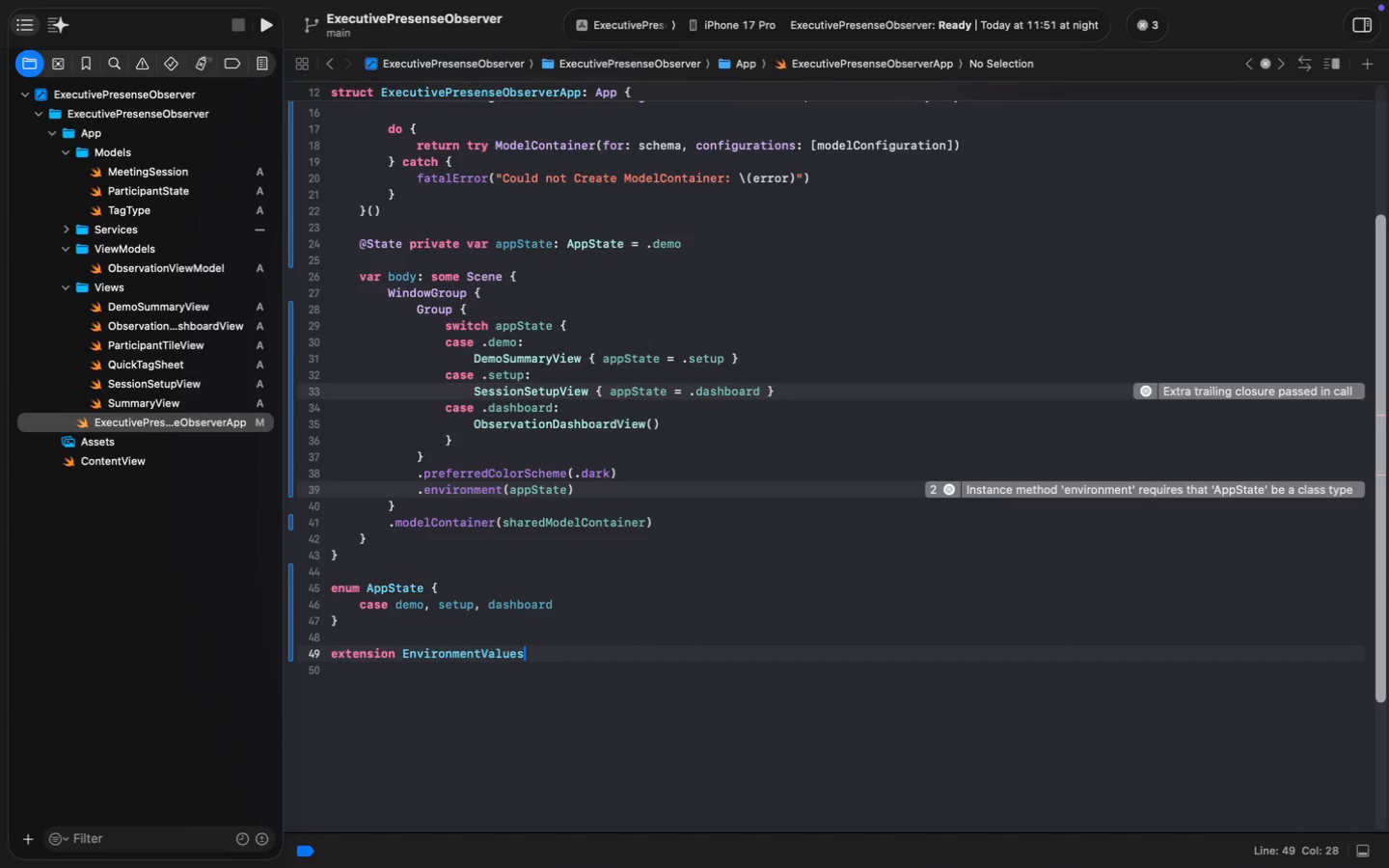 
key(Space)
 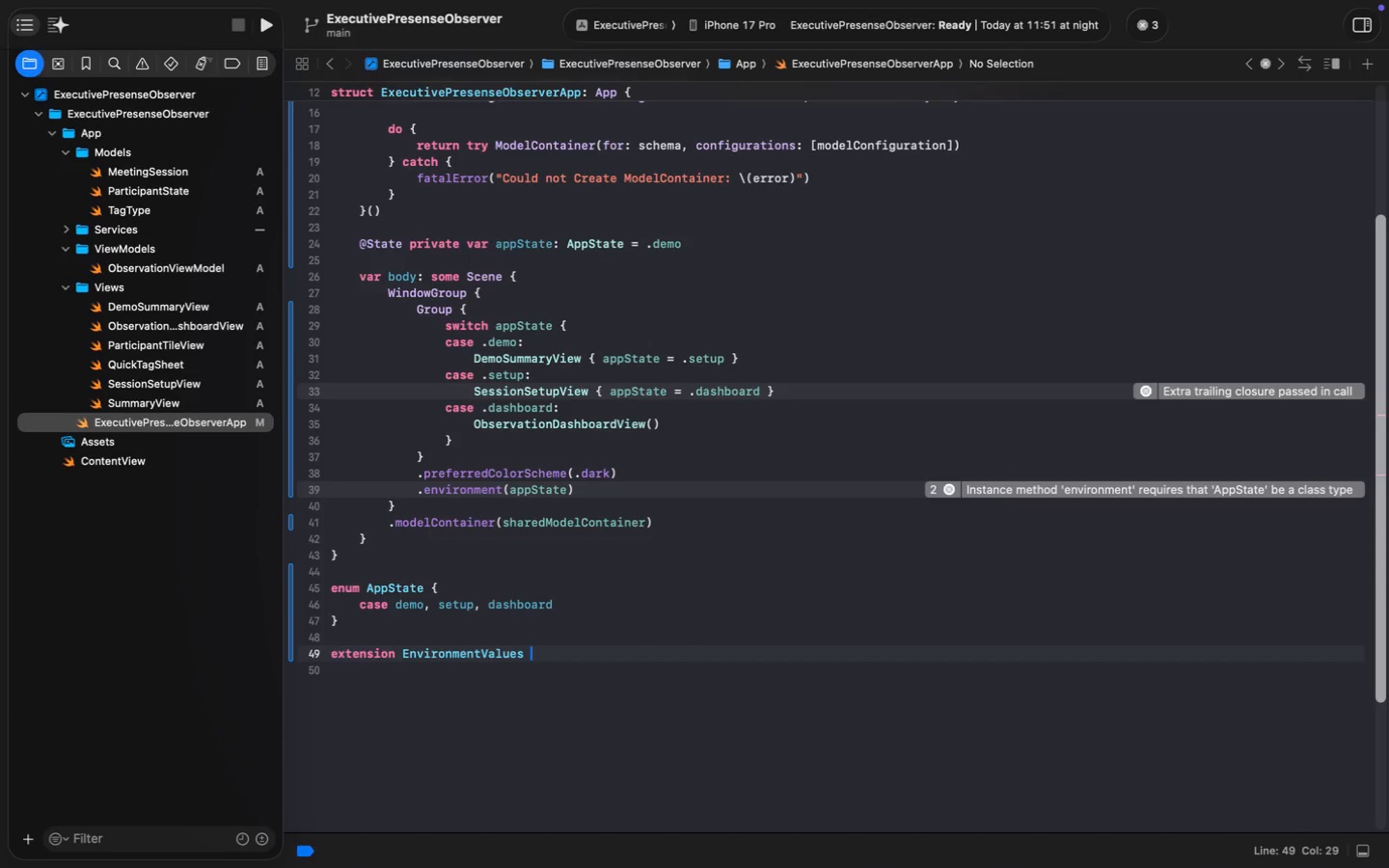 
key(Shift+BracketLeft)
 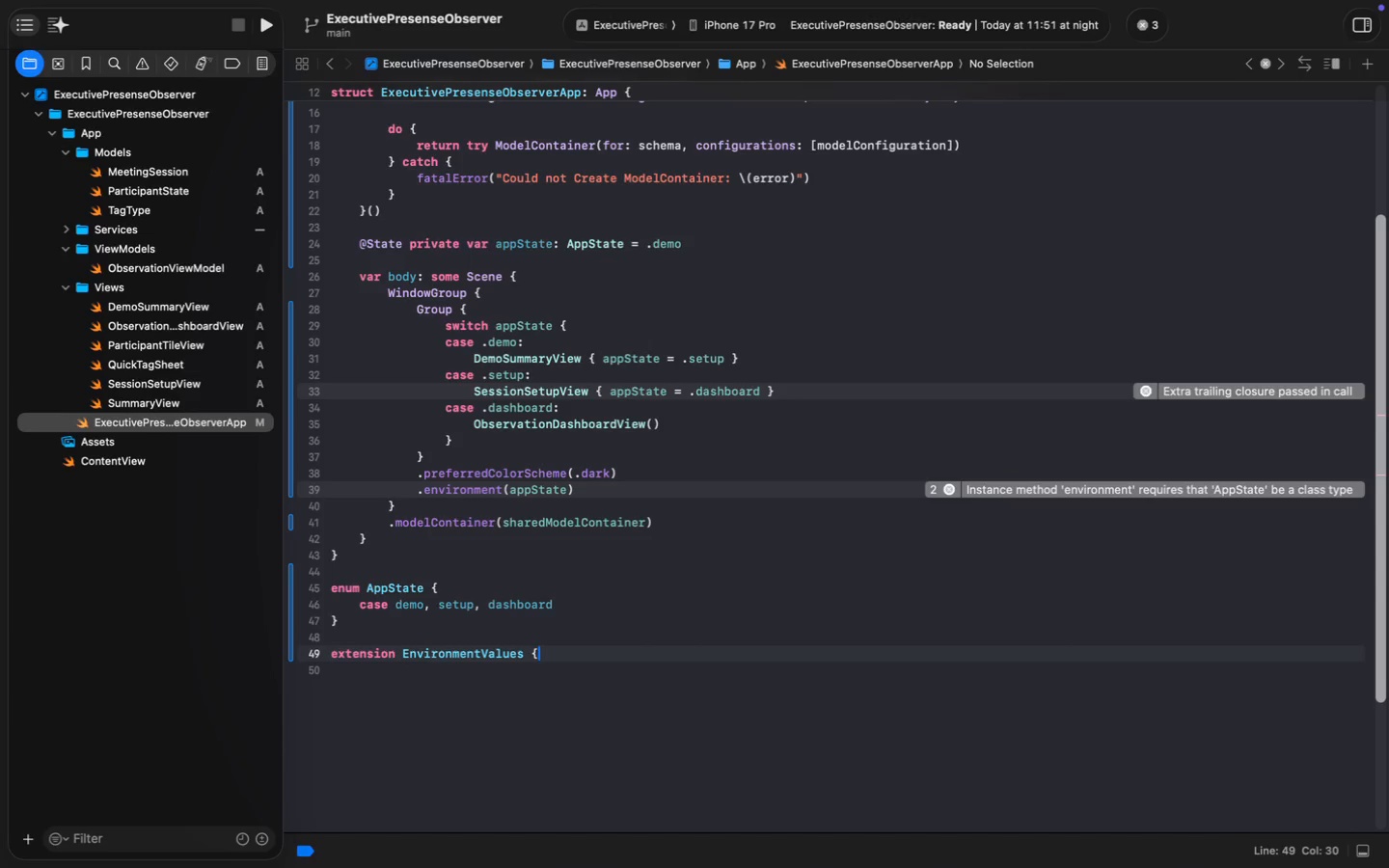 
key(Enter)
 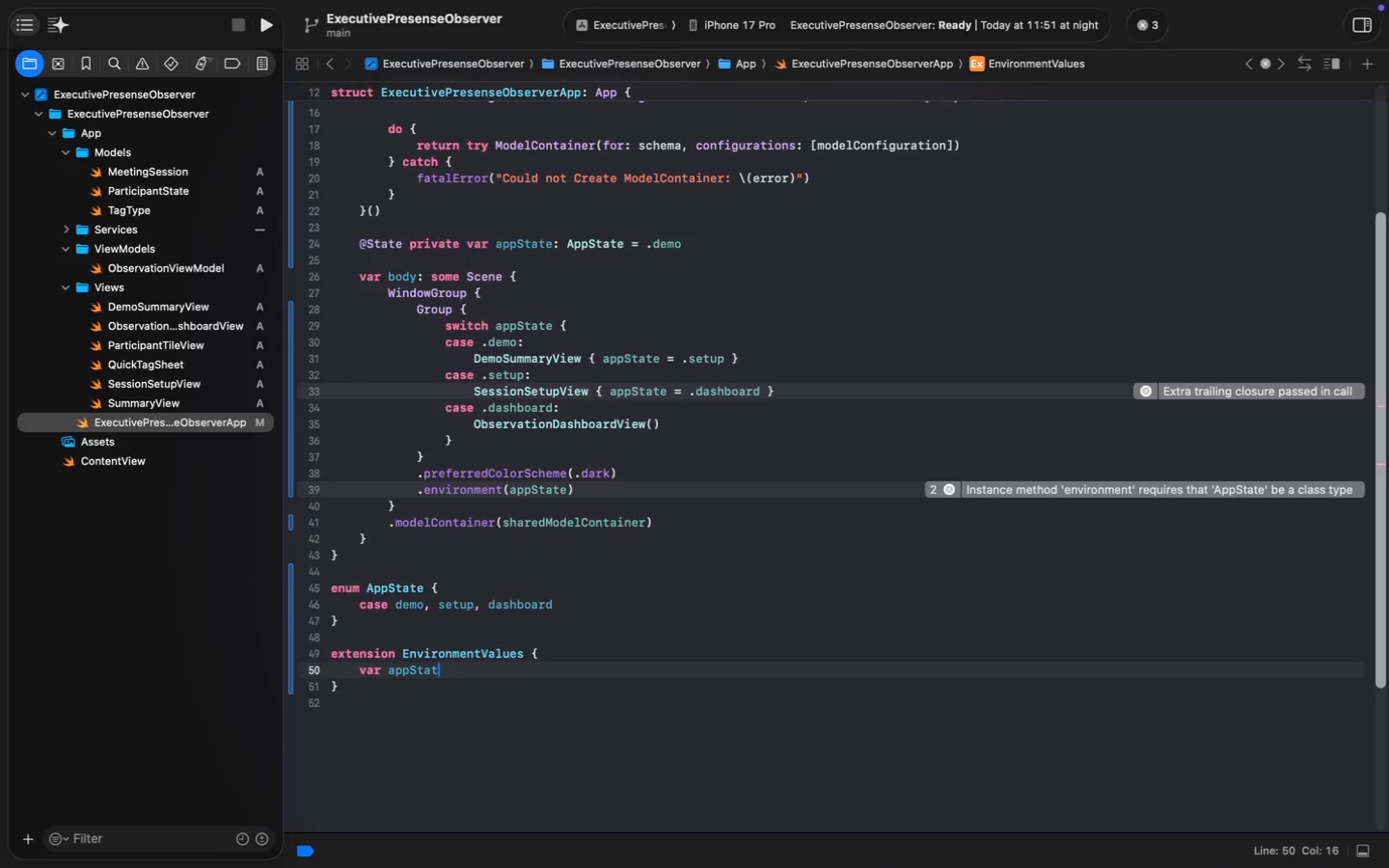 
type(var appState: AppState {)
 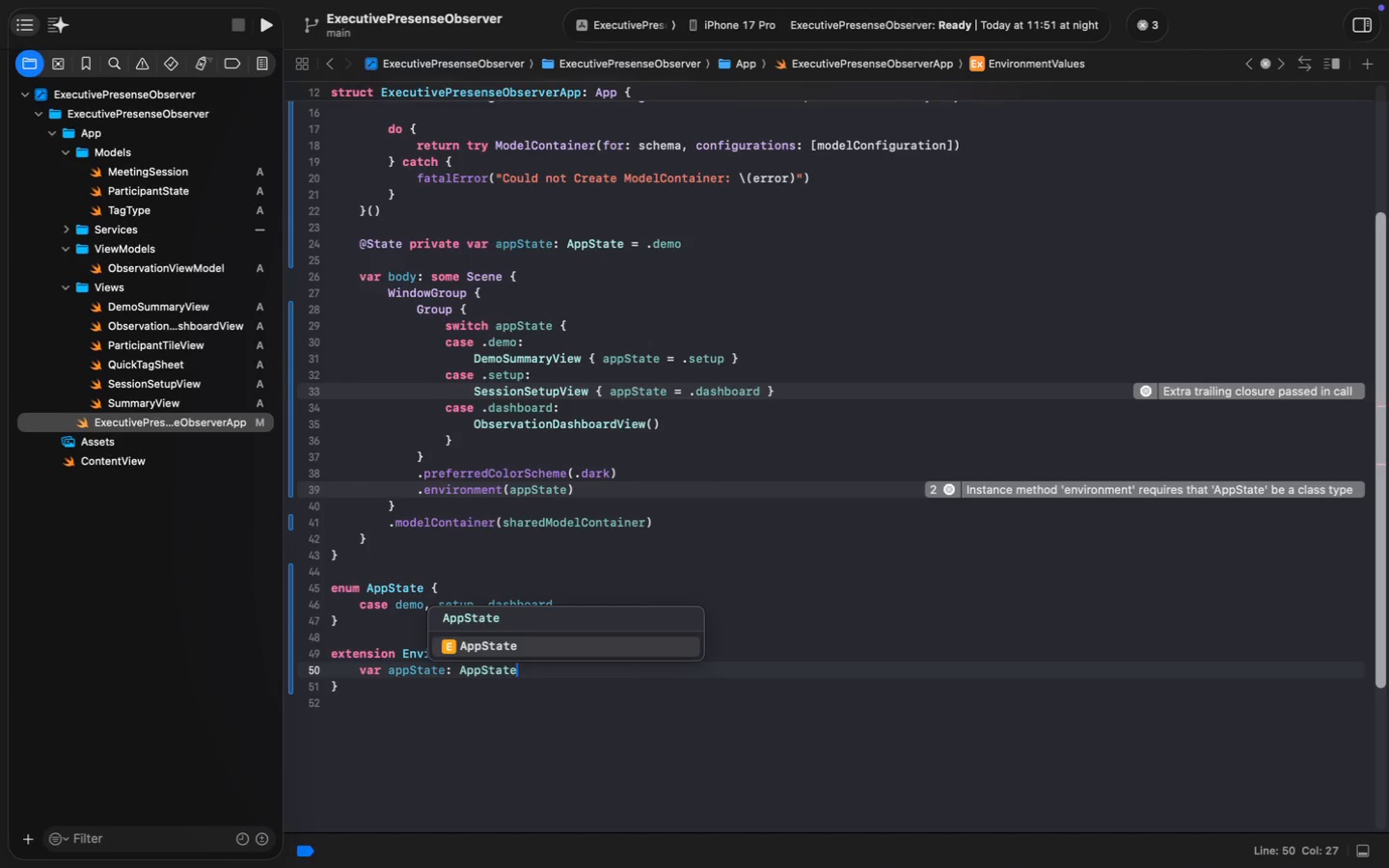 
key(Enter)
 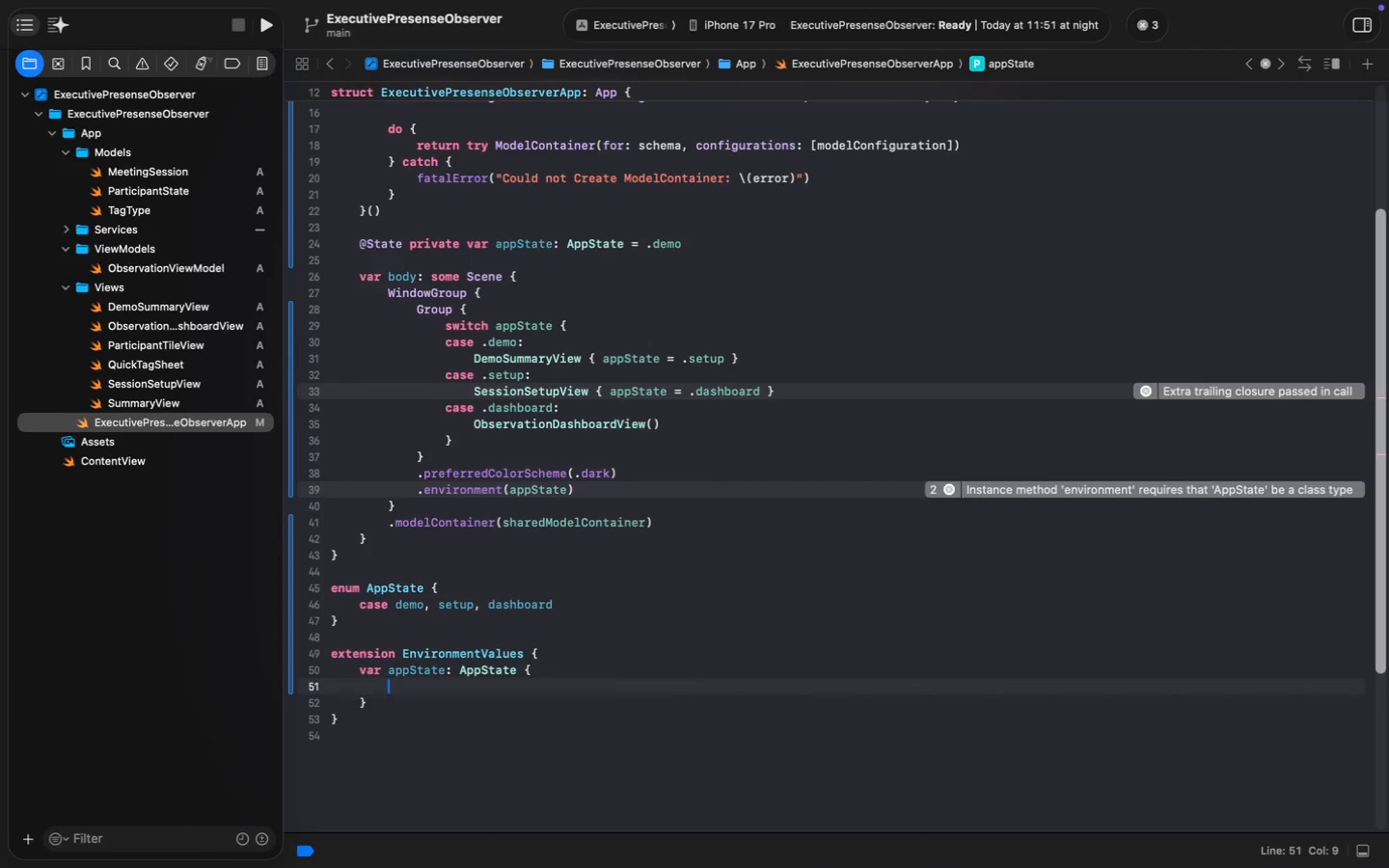 
type(get { slef[App)
 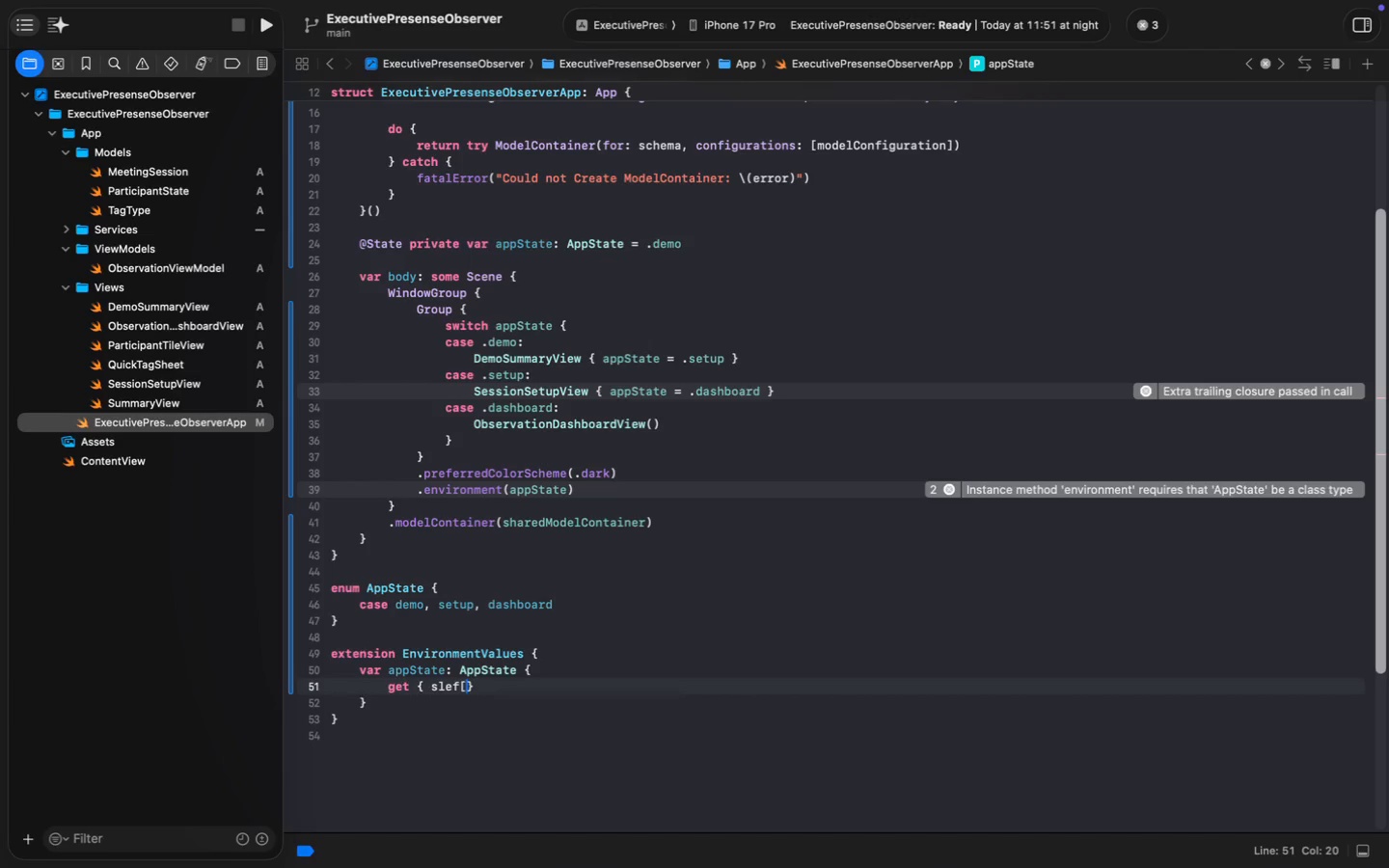 
wait(39.39)
 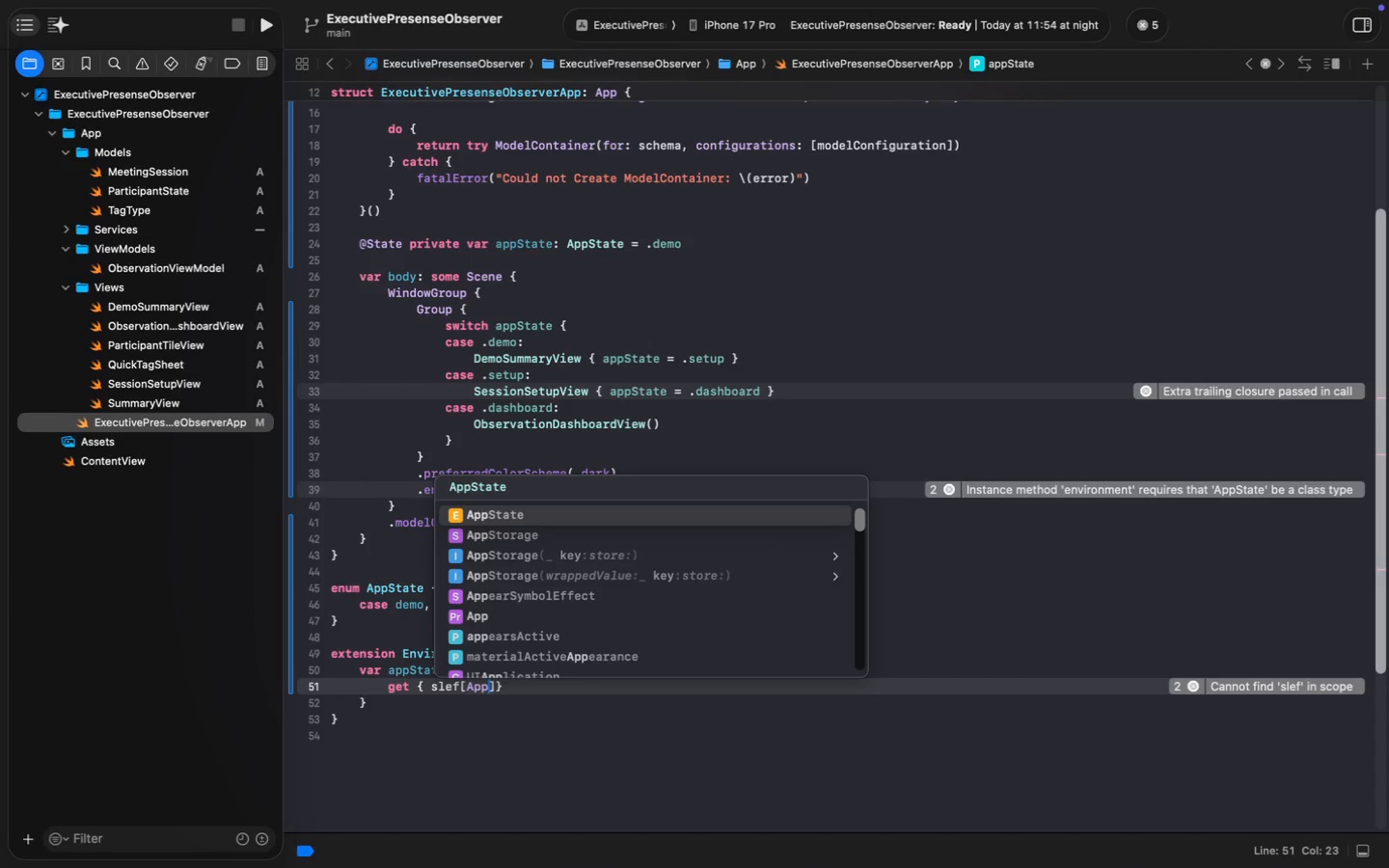 
type(StateL)
key(Backspace)
type(Ket)
key(Backspace)
type(y.self)
 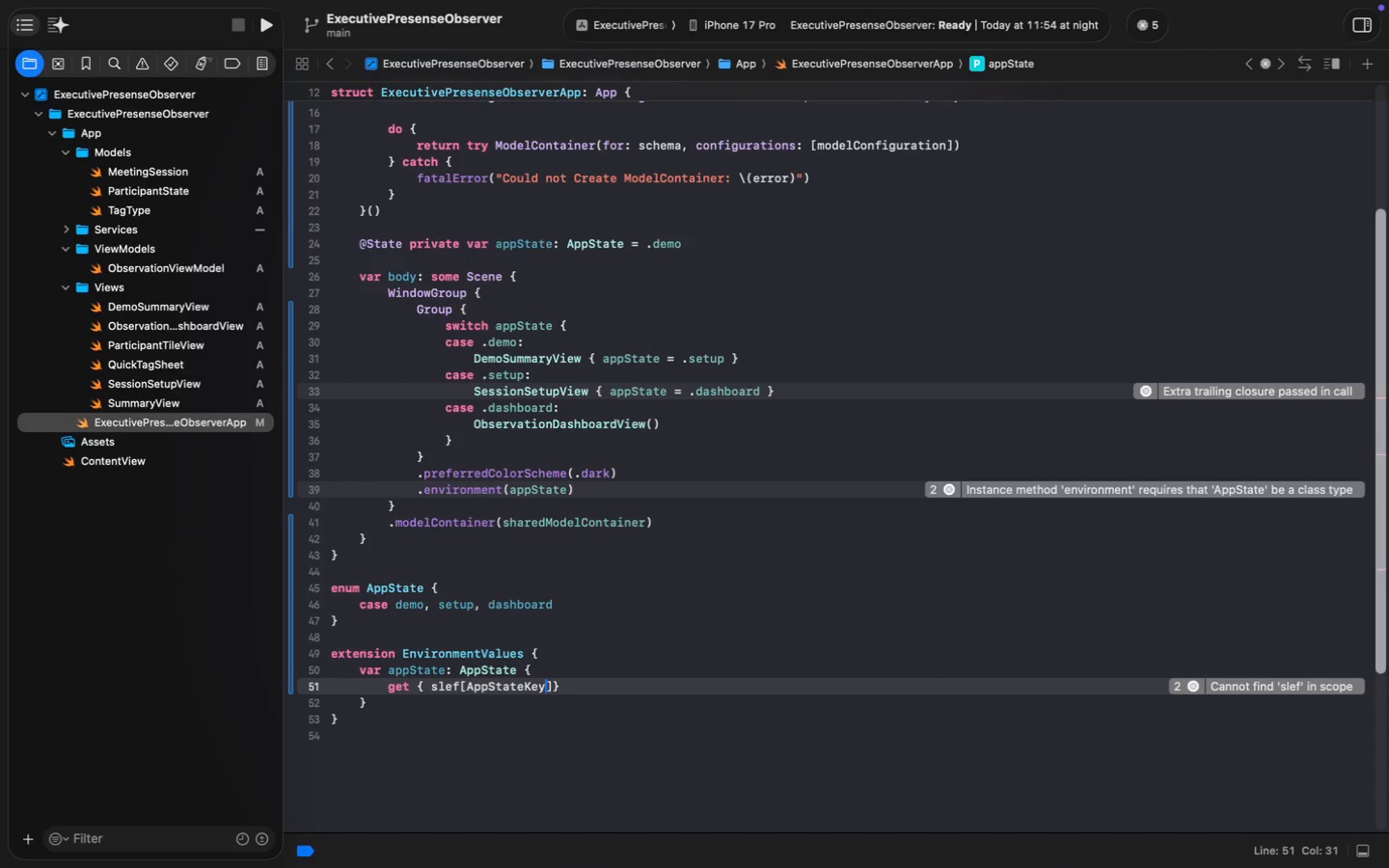 
hold_key(key=ArrowLeft, duration=1.51)
 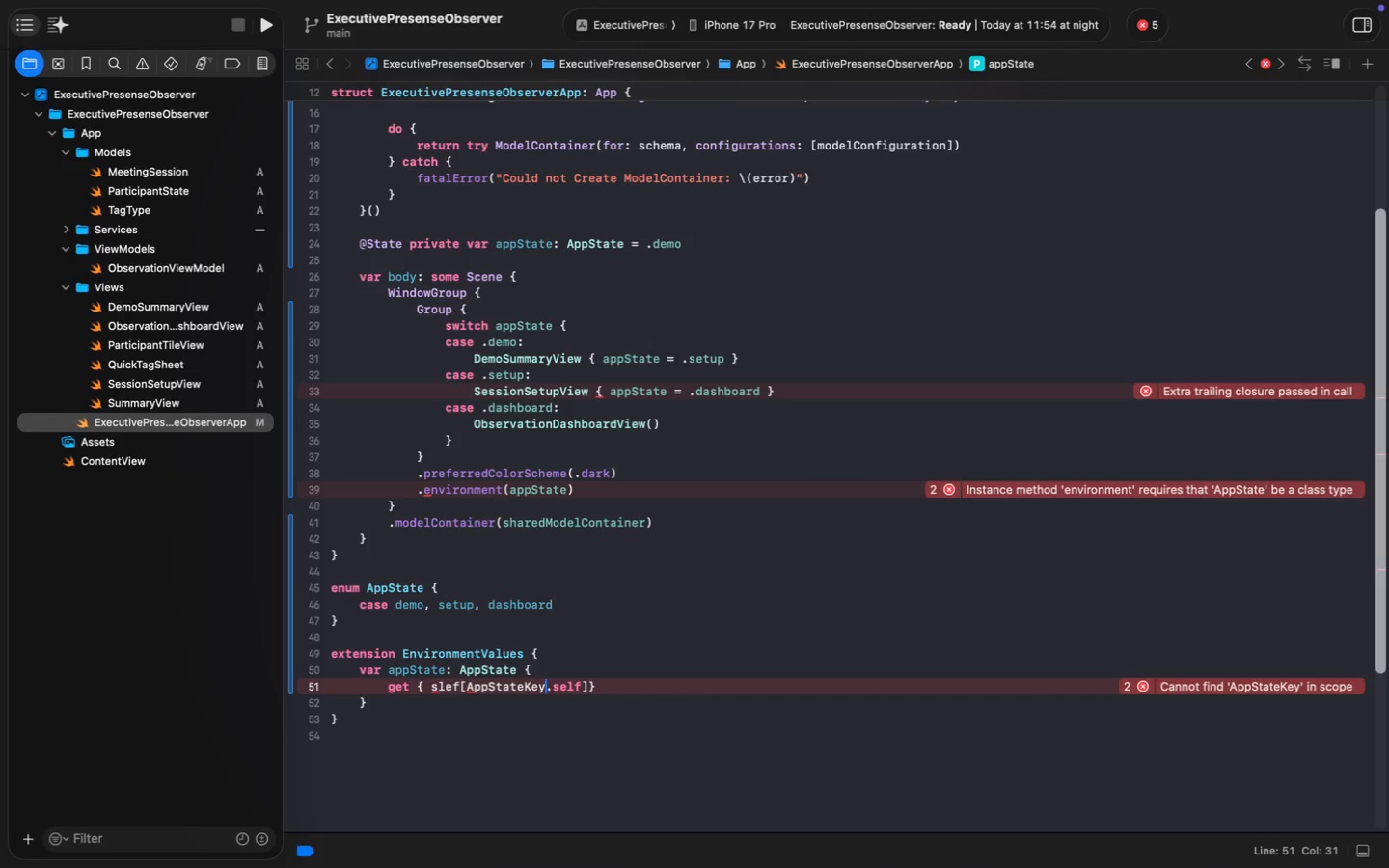 
hold_key(key=ArrowLeft, duration=0.46)
 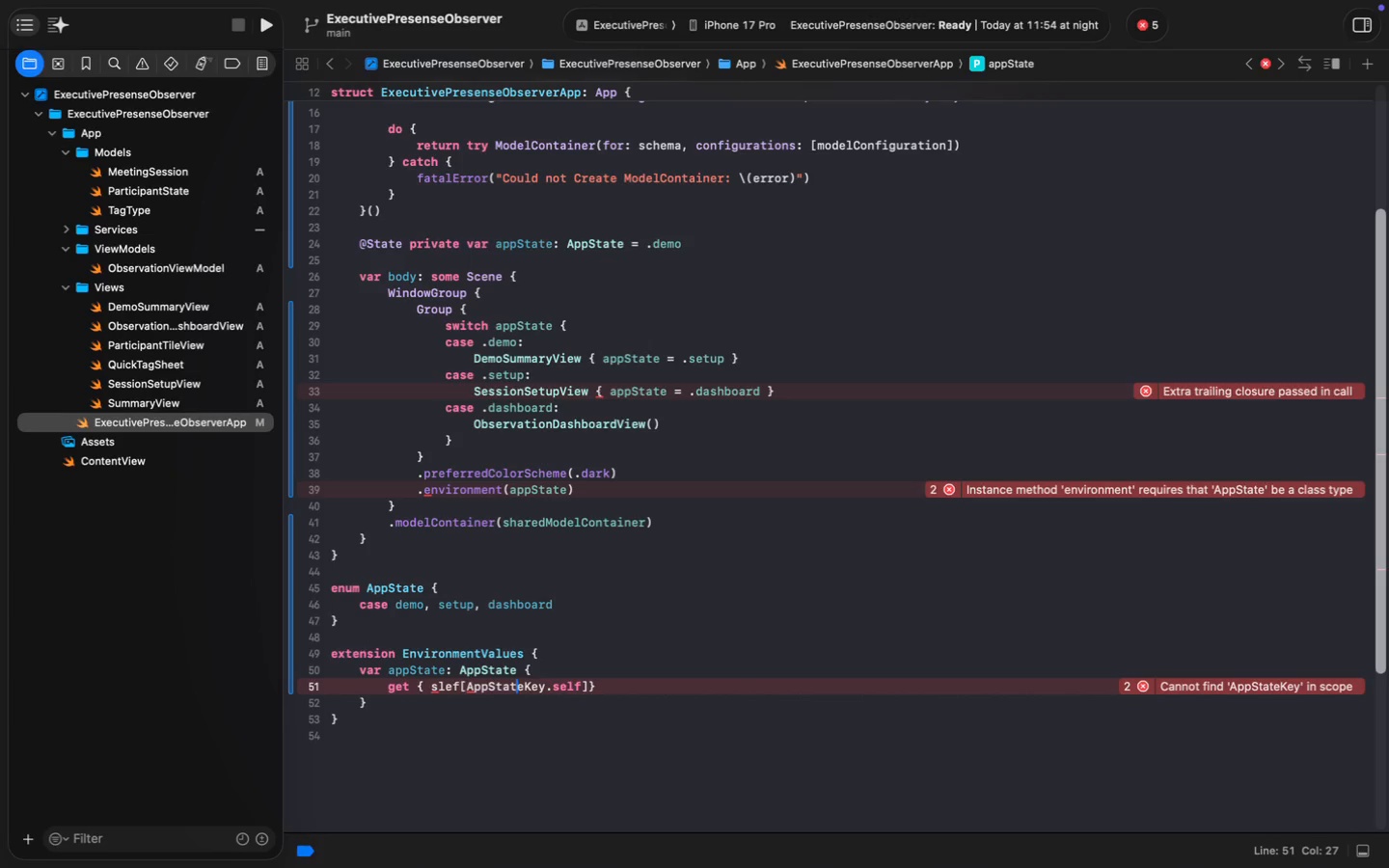 
key(ArrowRight)
 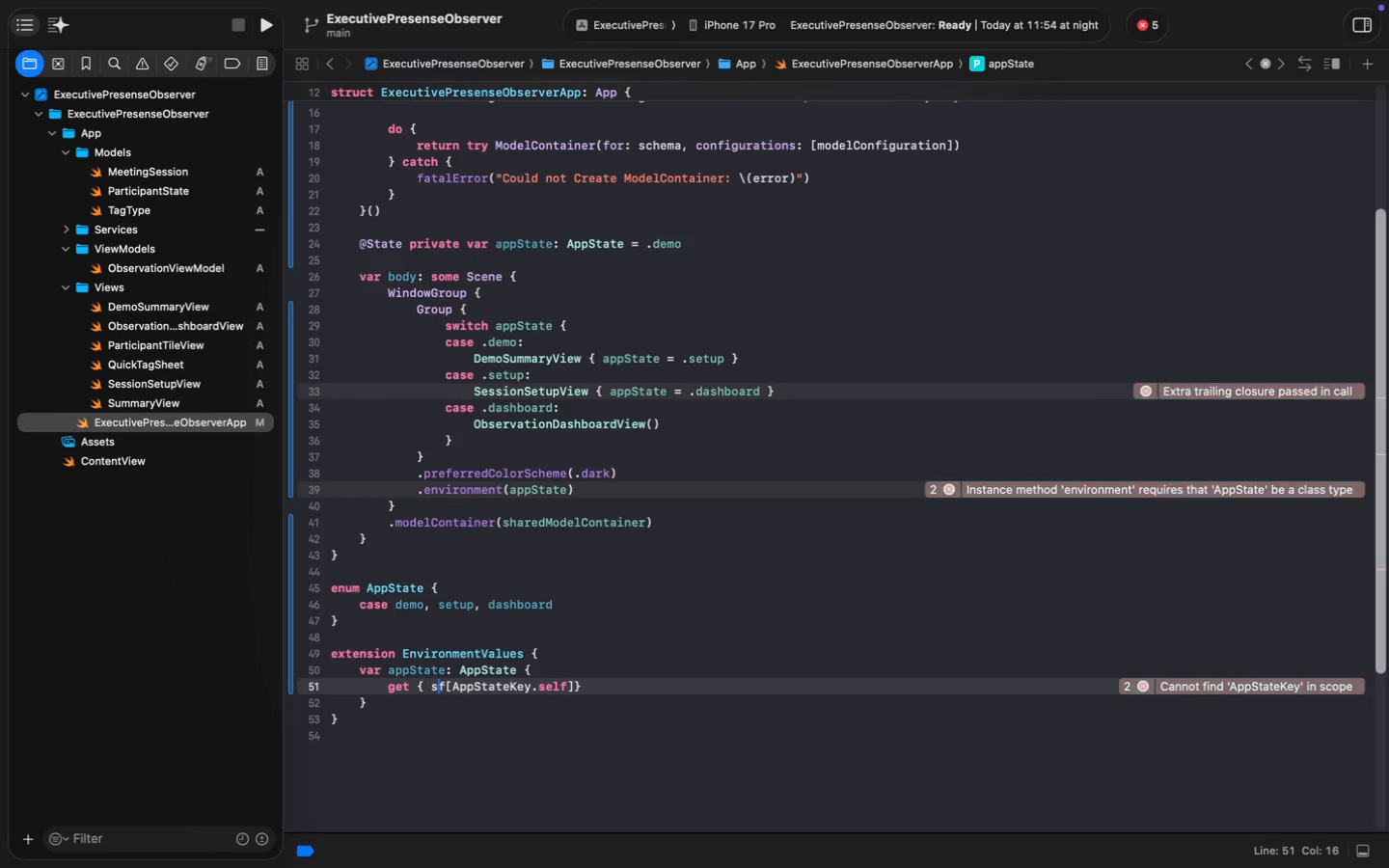 
key(Backspace)
key(Backspace)
type(el)
 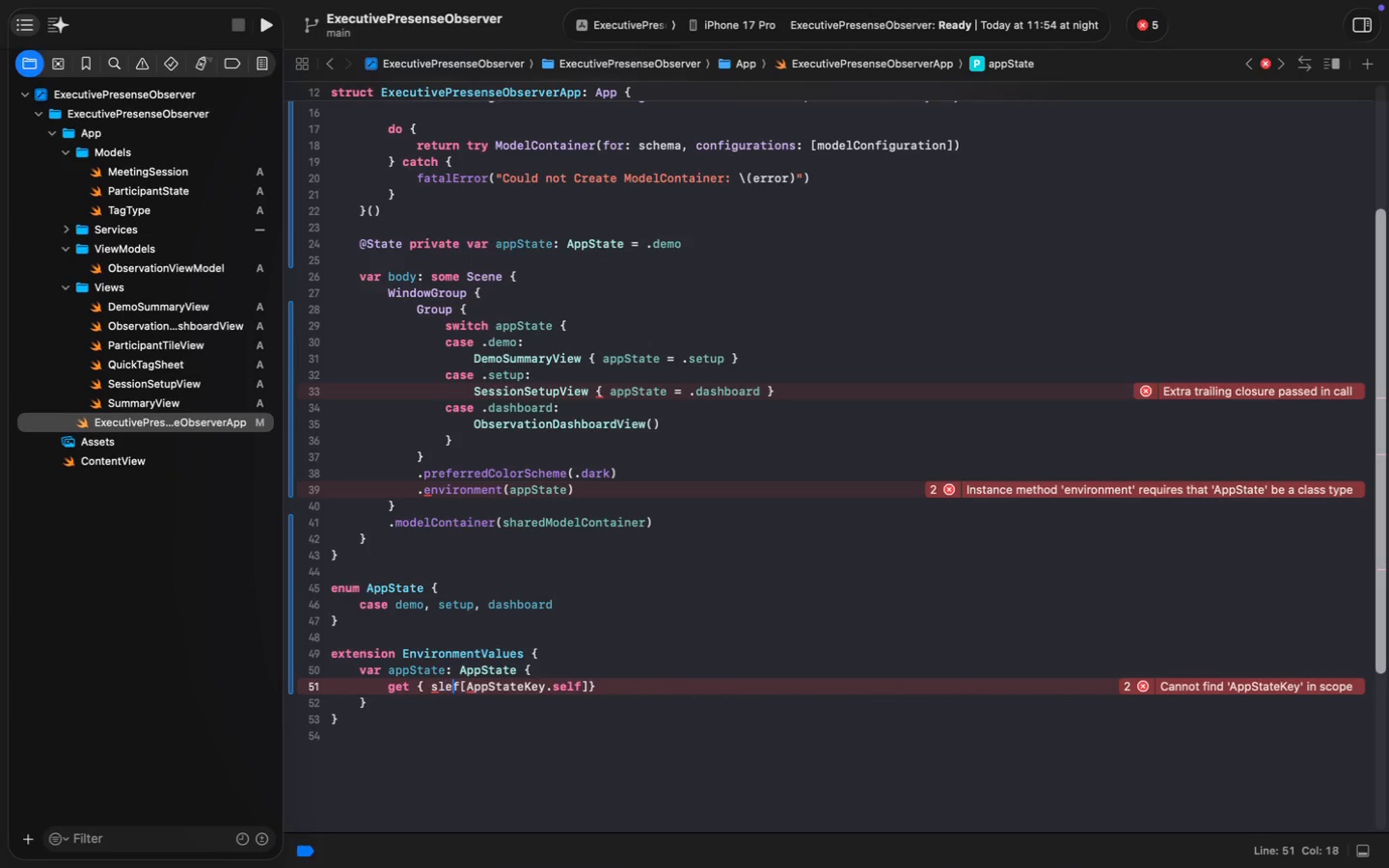 
key(Alt+ArrowRight)
 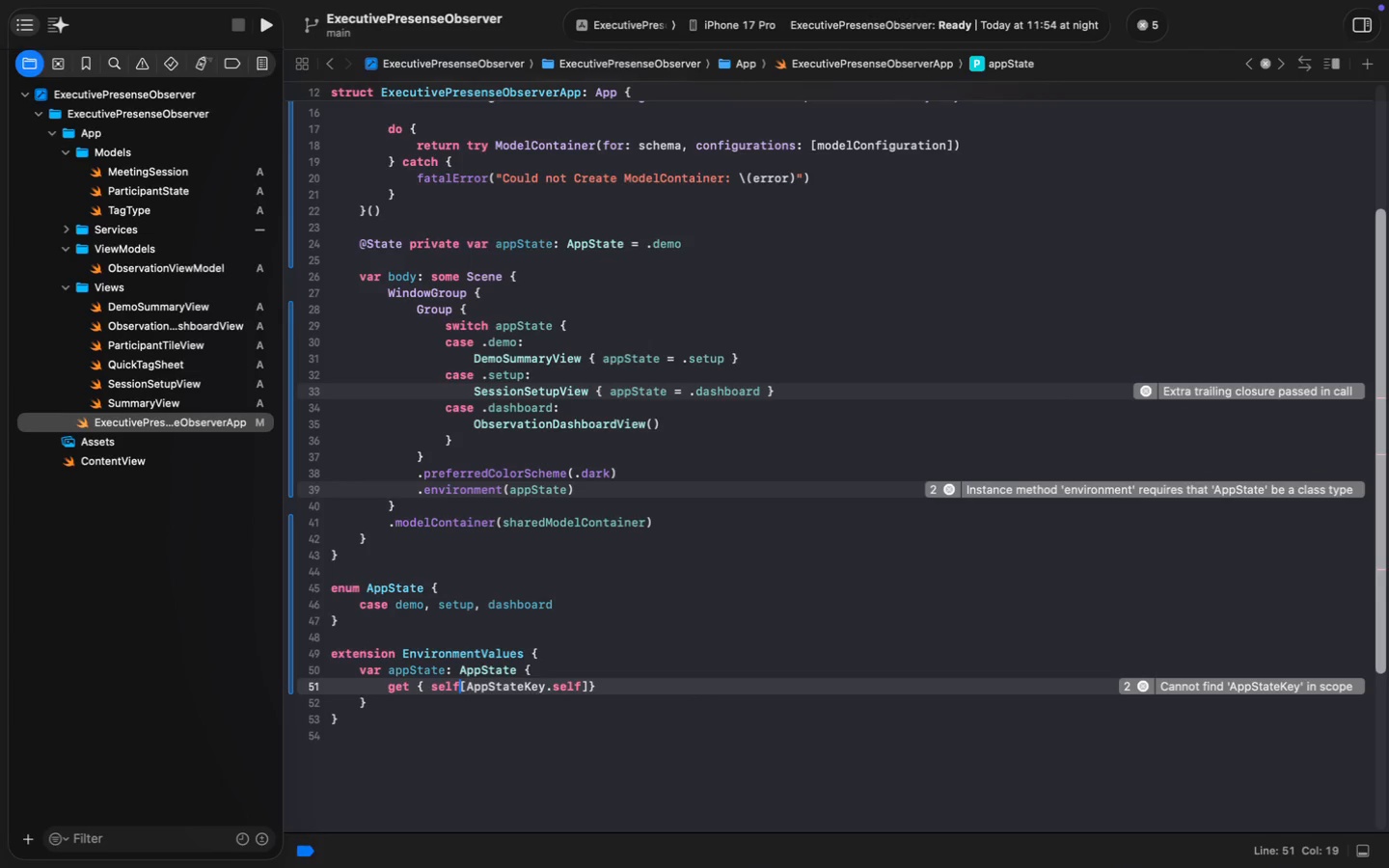 
key(Meta+MetaRight)
 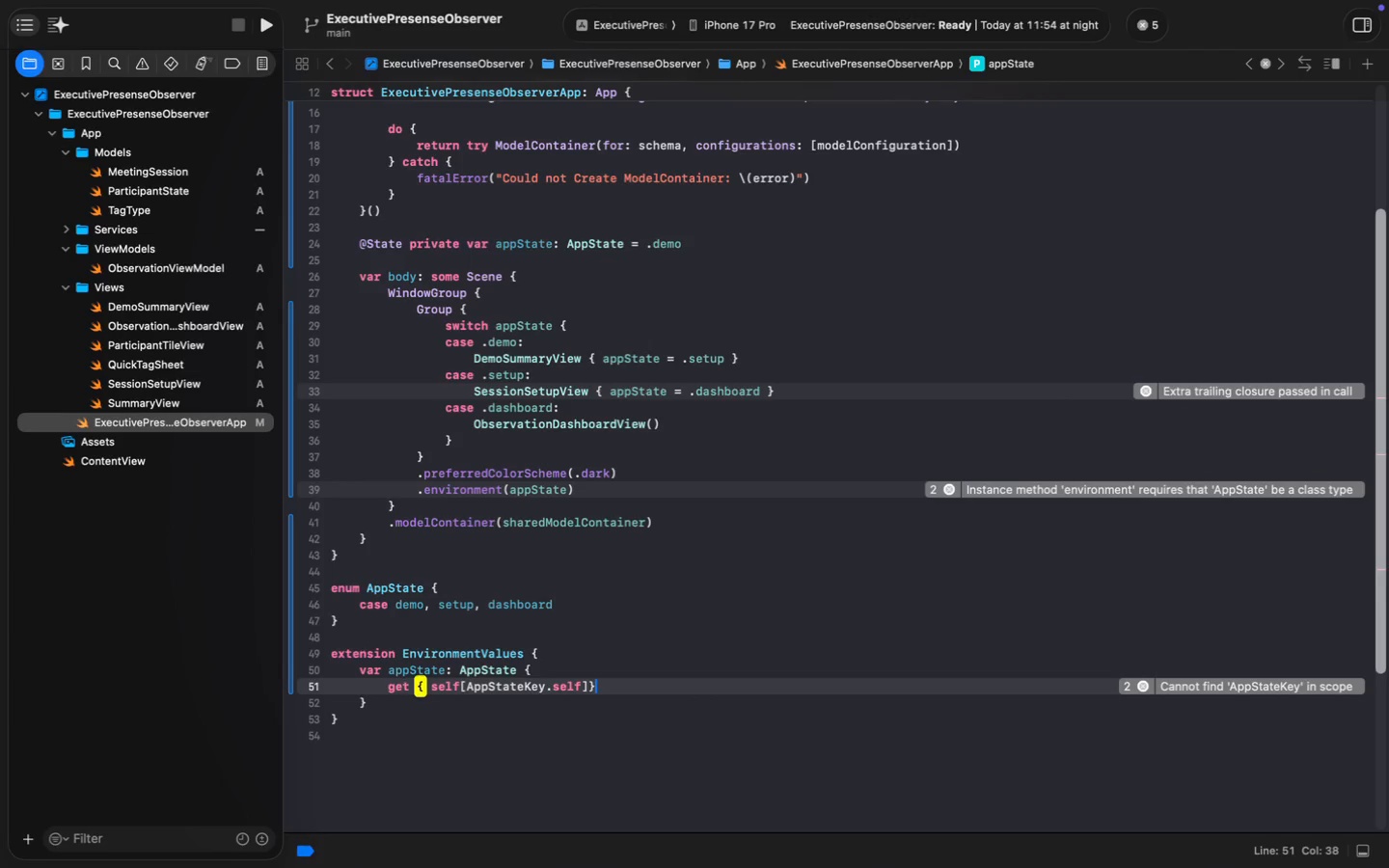 
key(Meta+ArrowRight)
 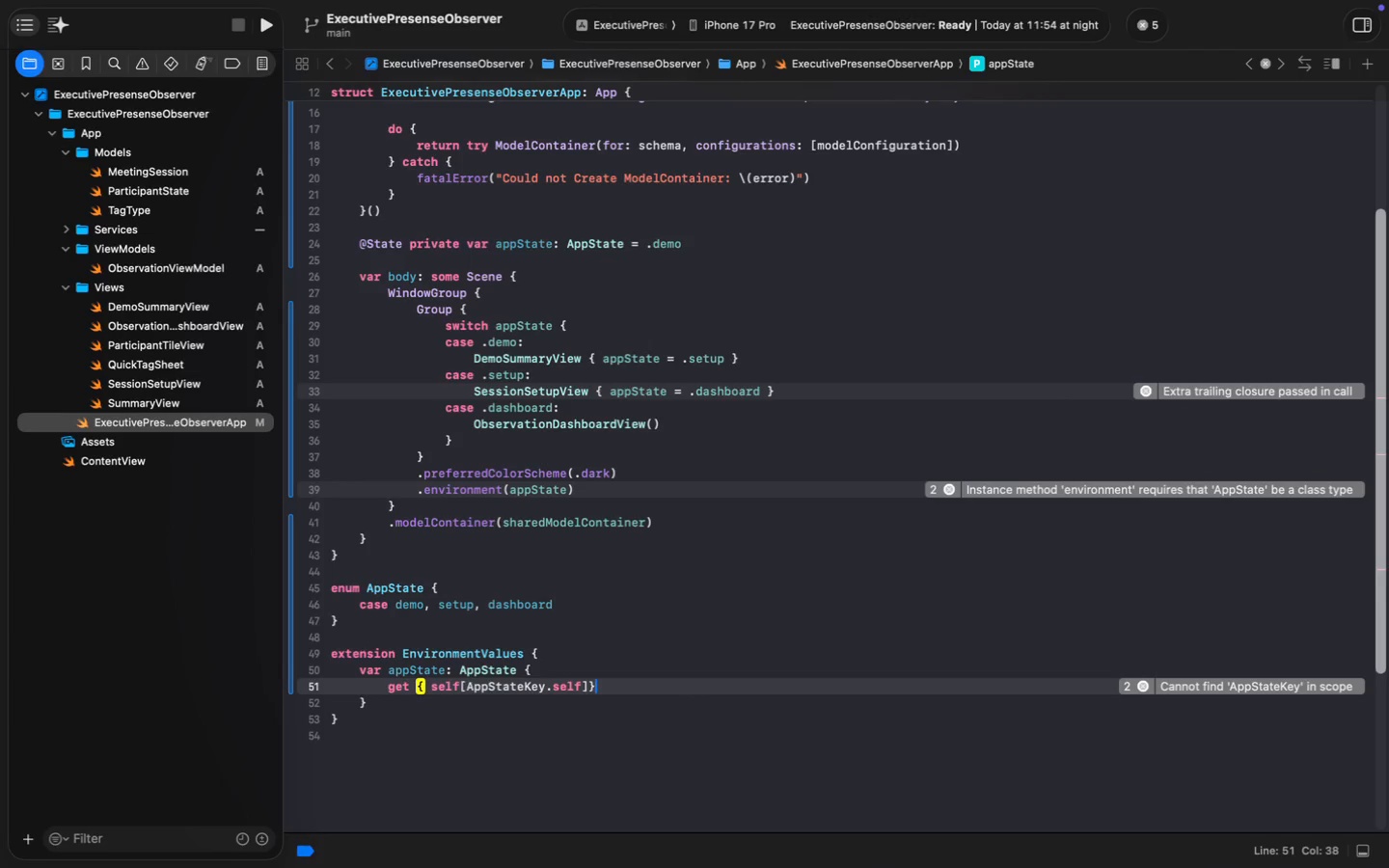 
key(ArrowLeft)
 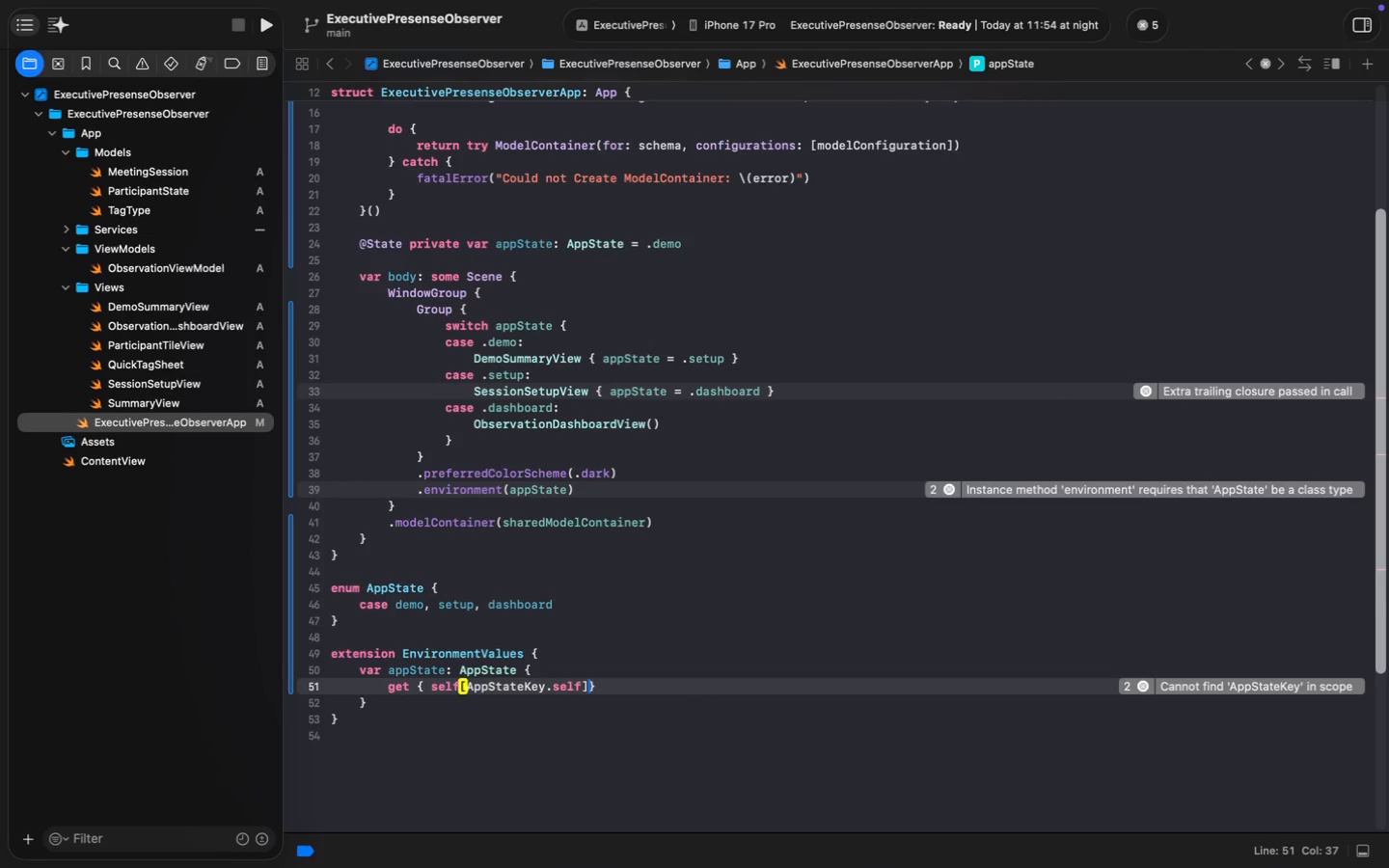 
key(Space)
 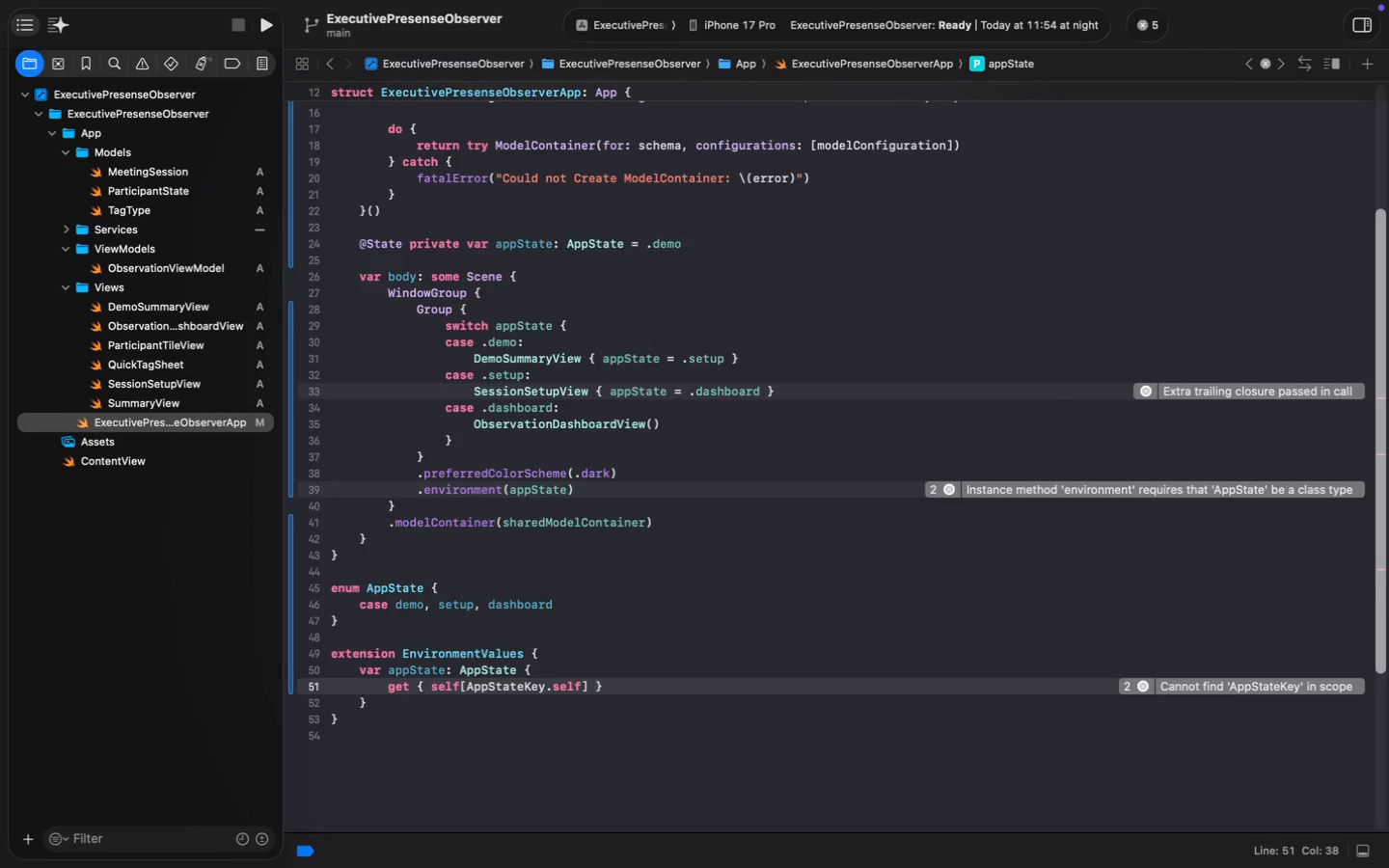 
key(ArrowRight)
 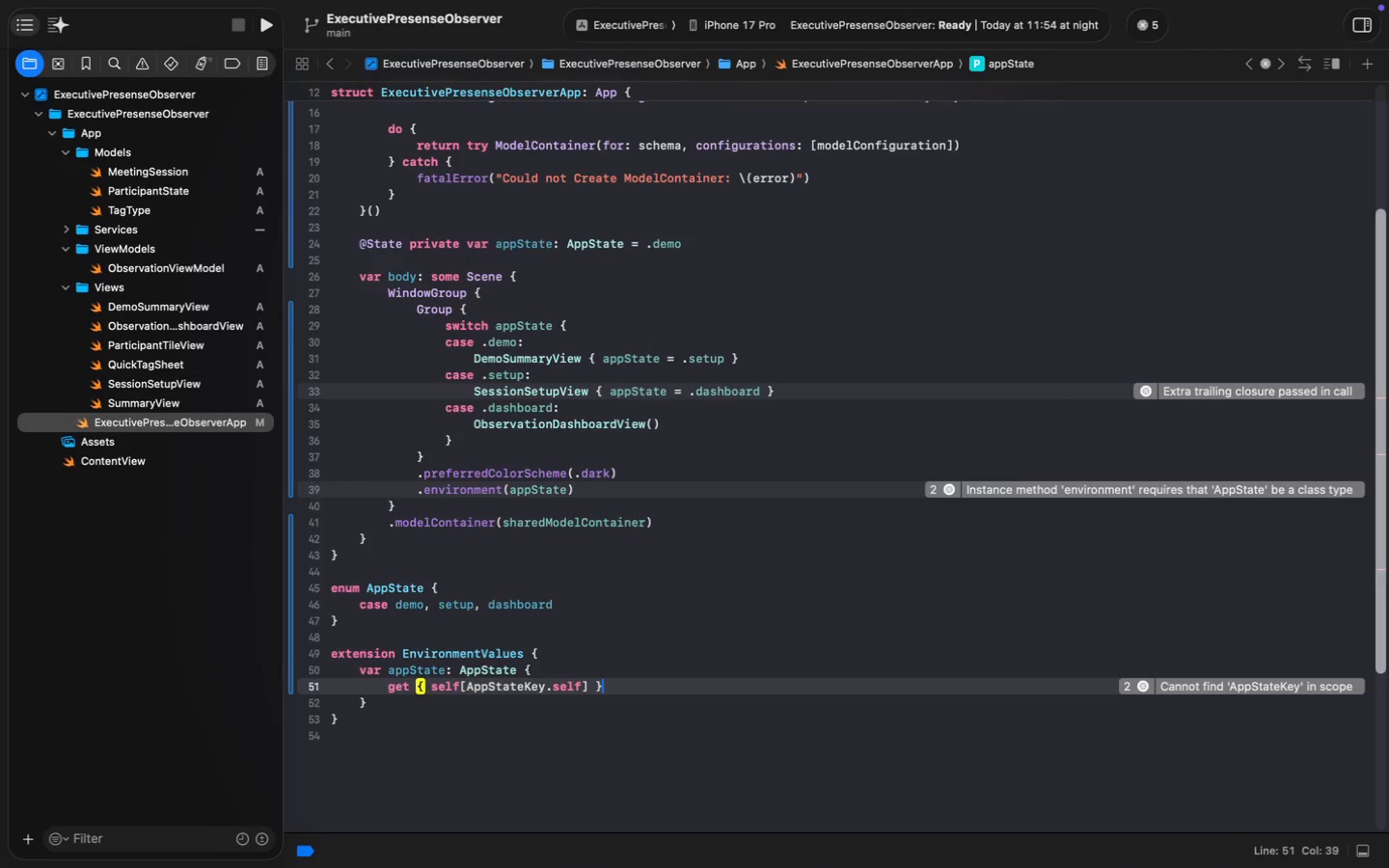 
key(ArrowRight)
 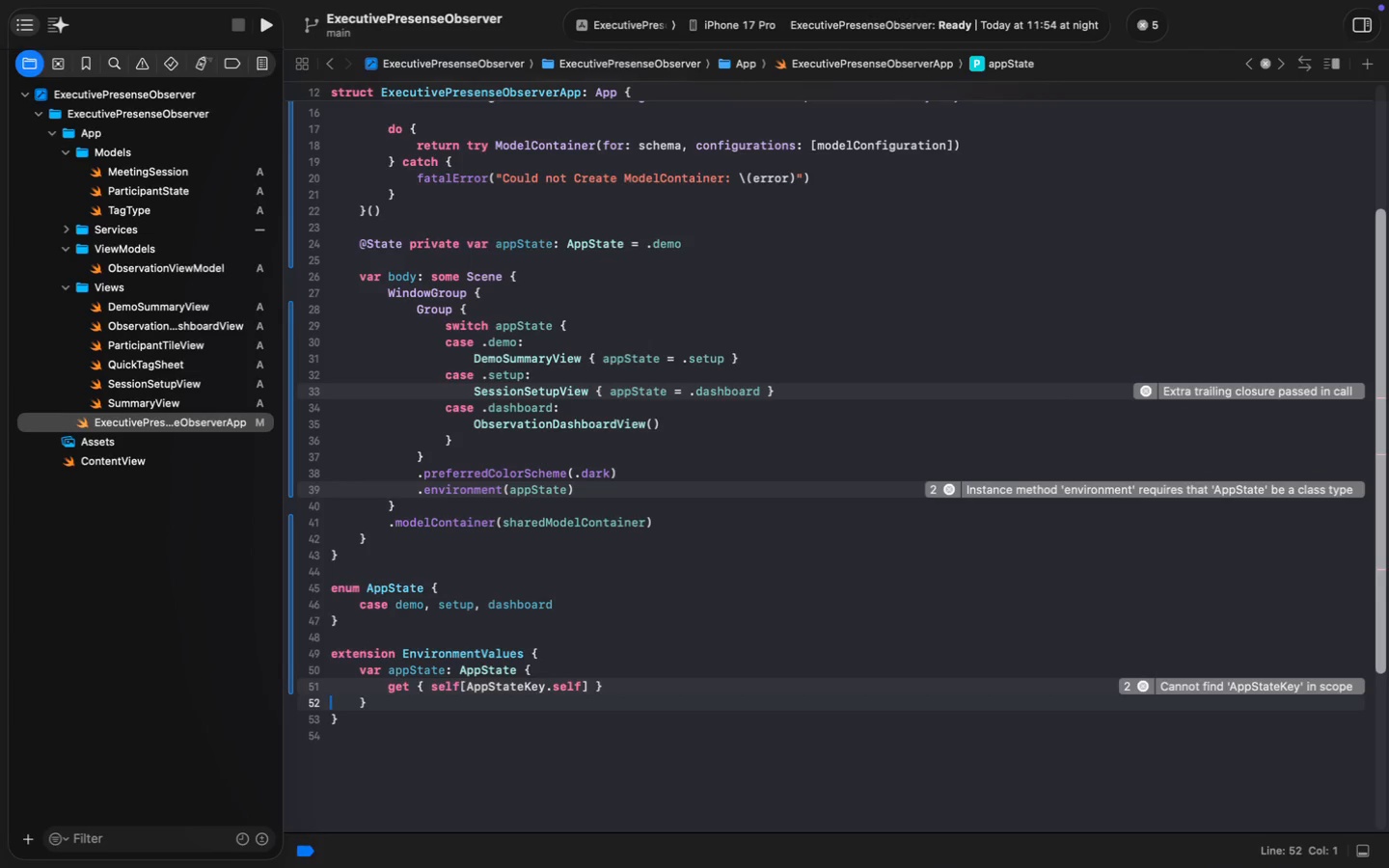 
key(ArrowLeft)
 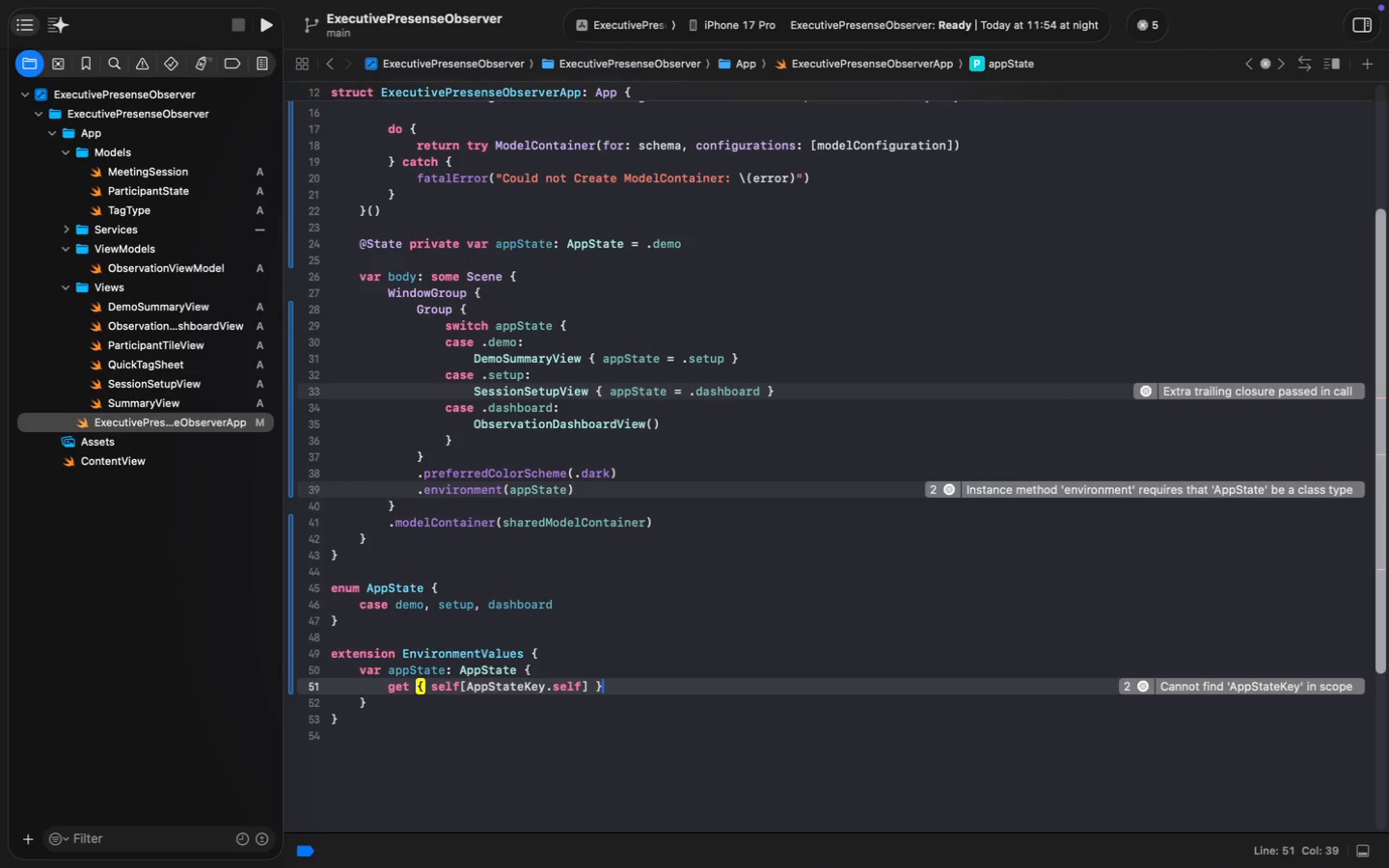 
key(Enter)
 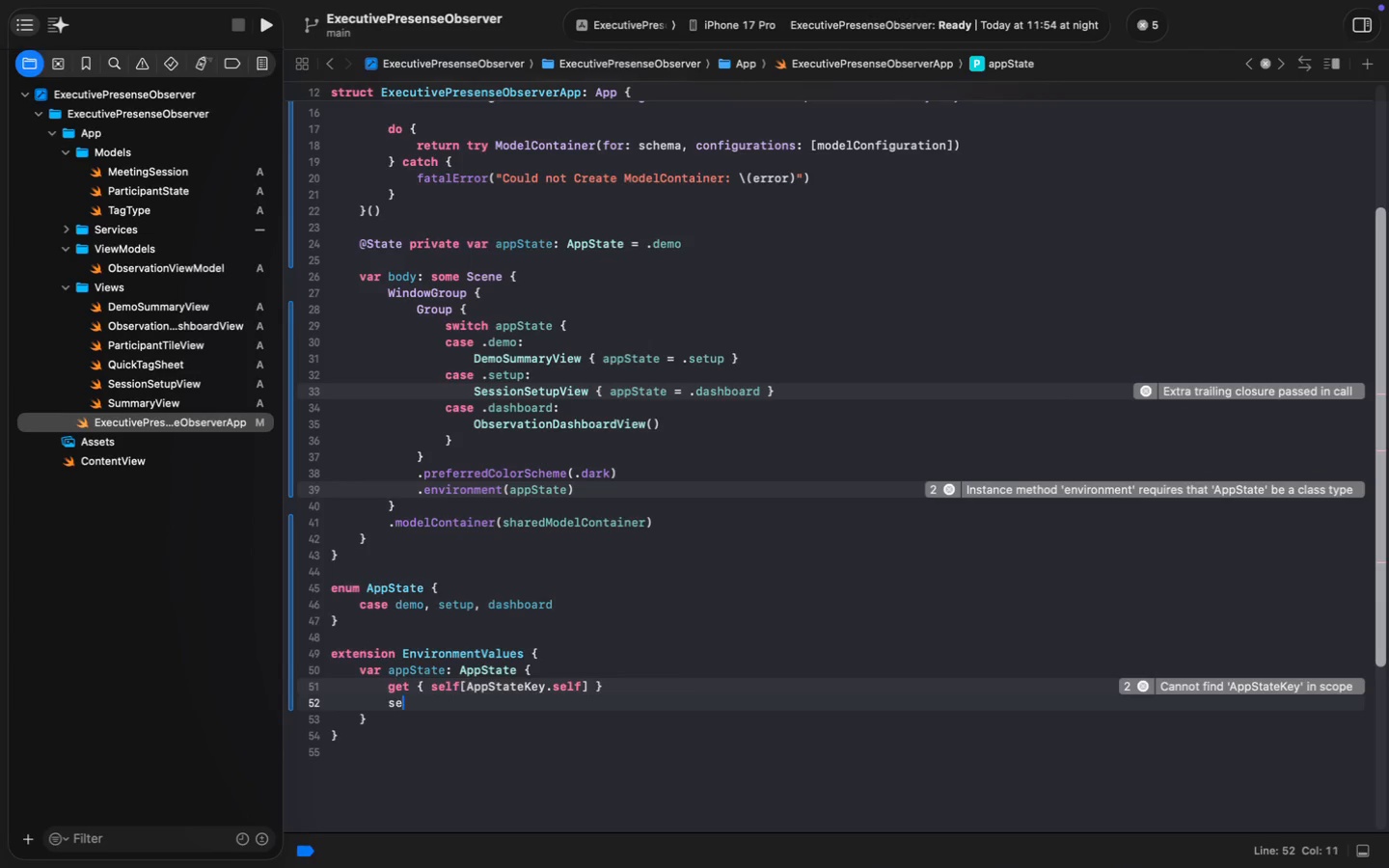 
type(set { )
 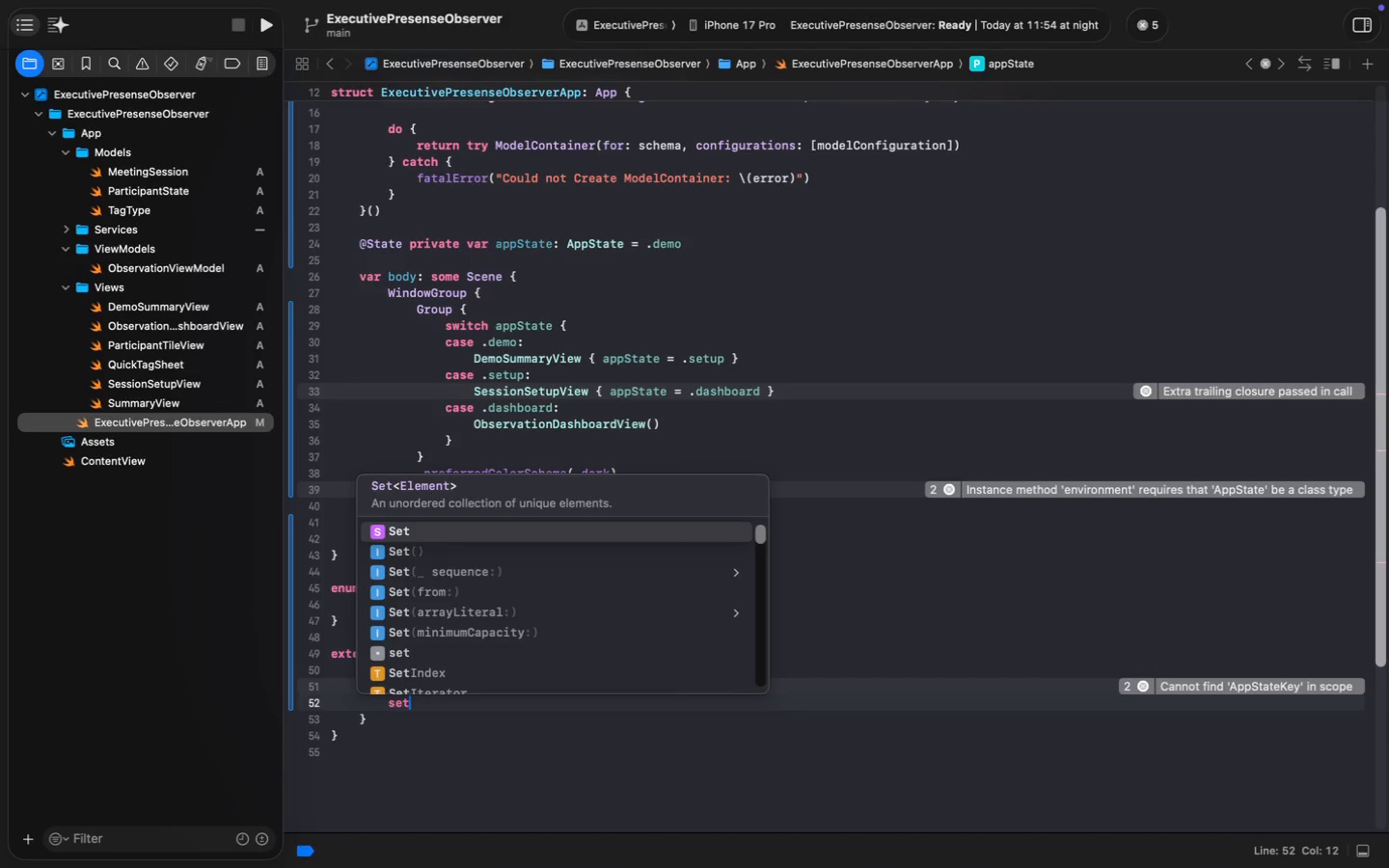 
key(ArrowLeft)
 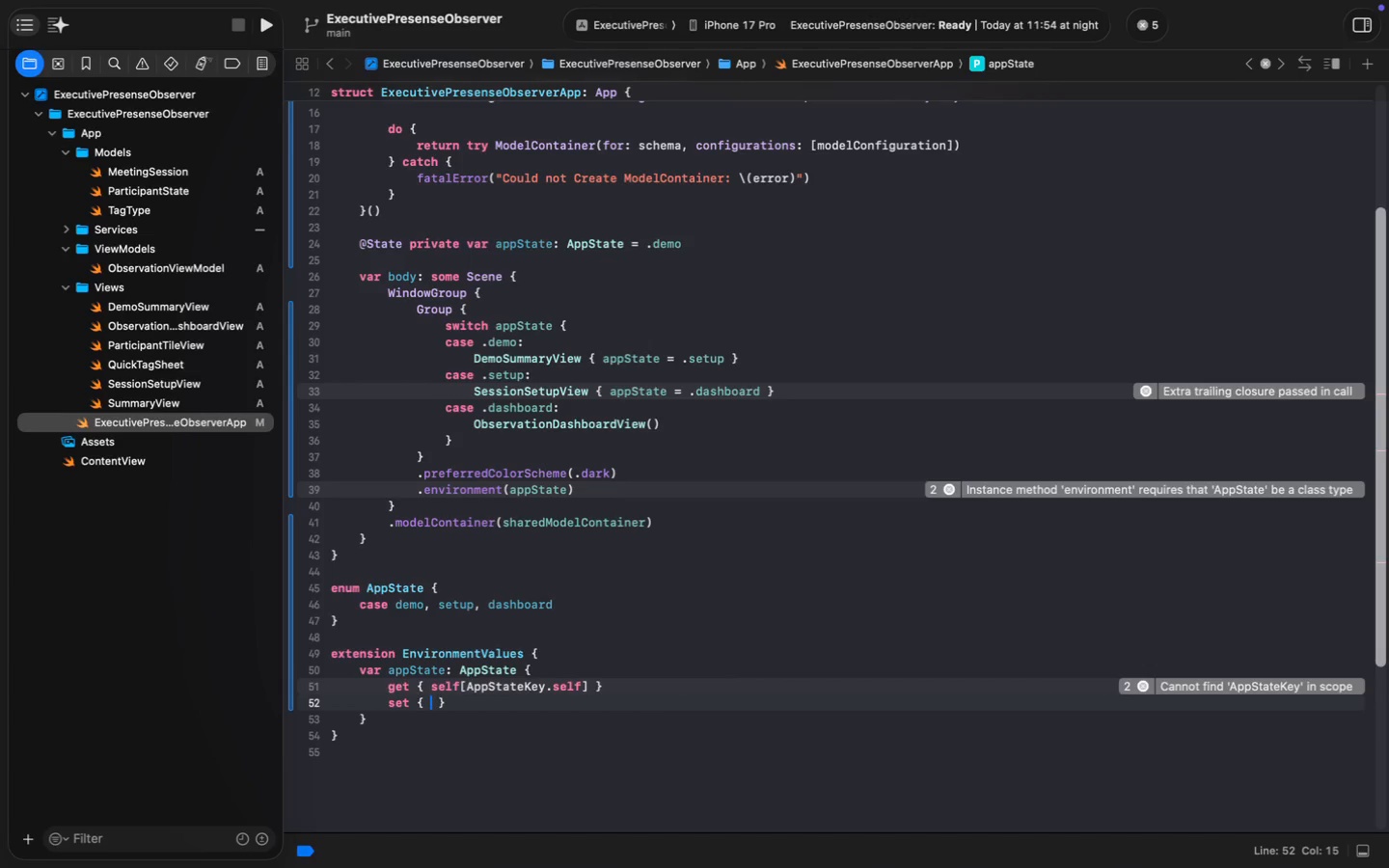 
type( self()
key(Backspace)
type([APp)
key(Backspace)
key(Backspace)
type(pp)
 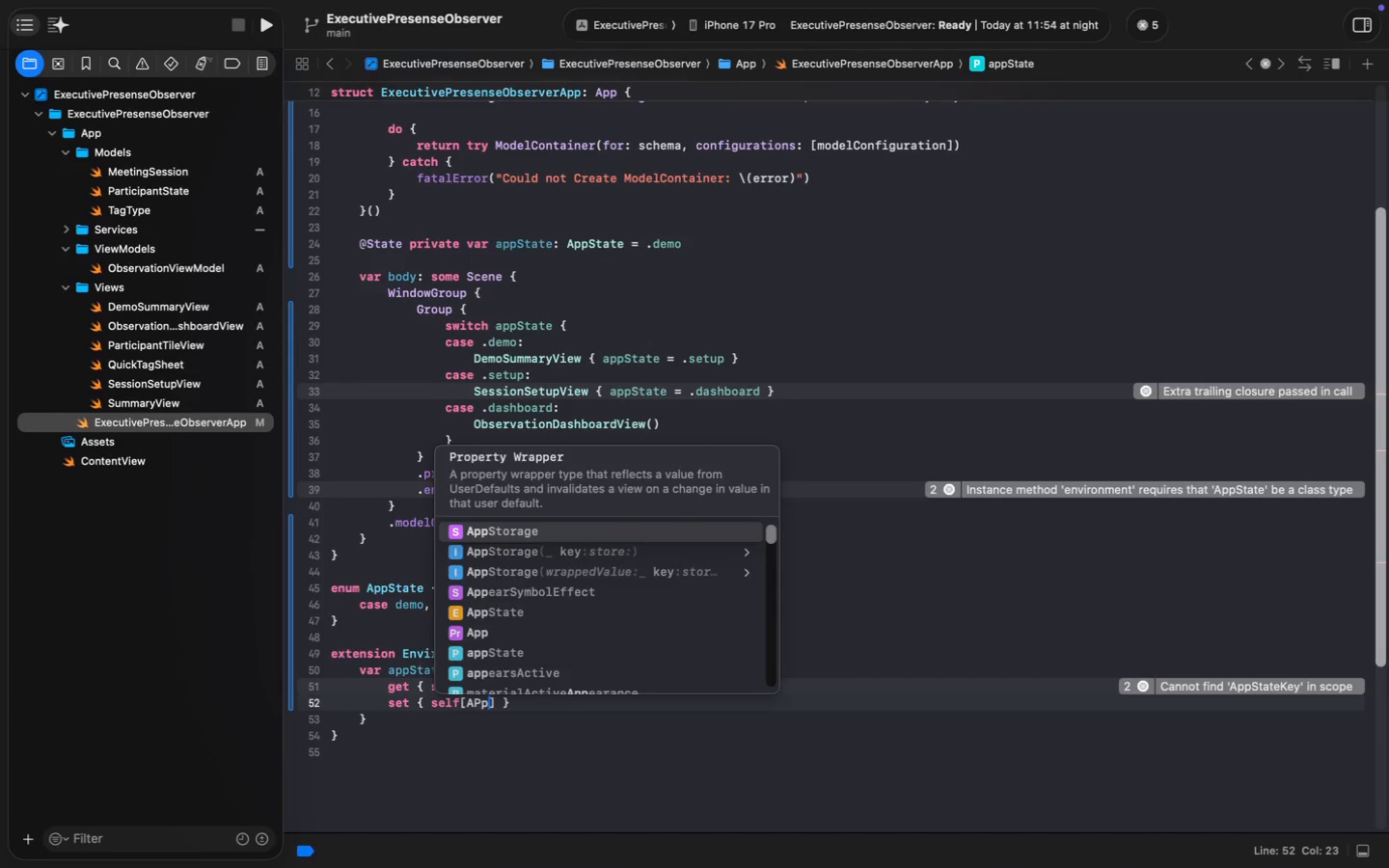 
 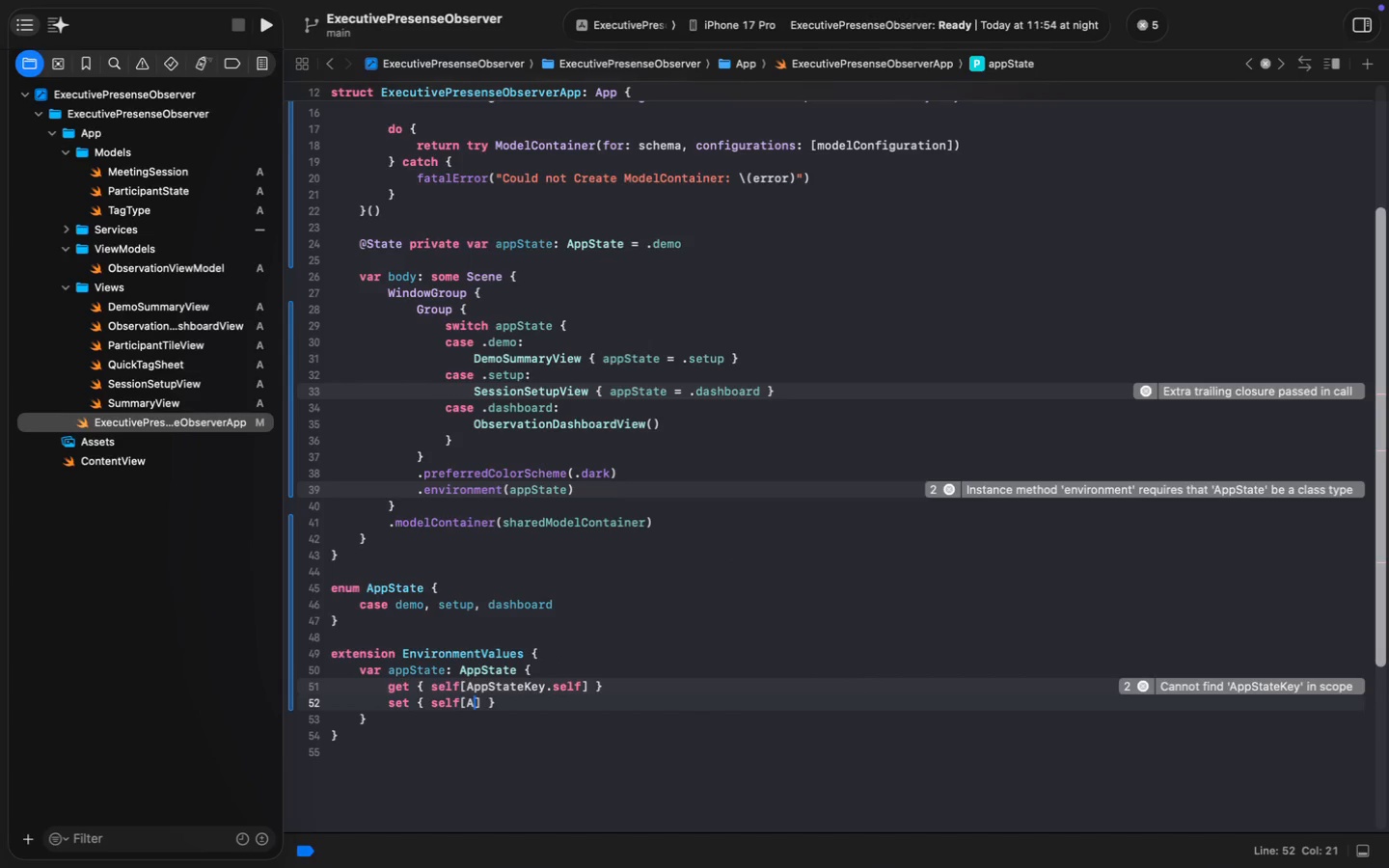 
hold_key(key=ShiftLeft, duration=1.31)
 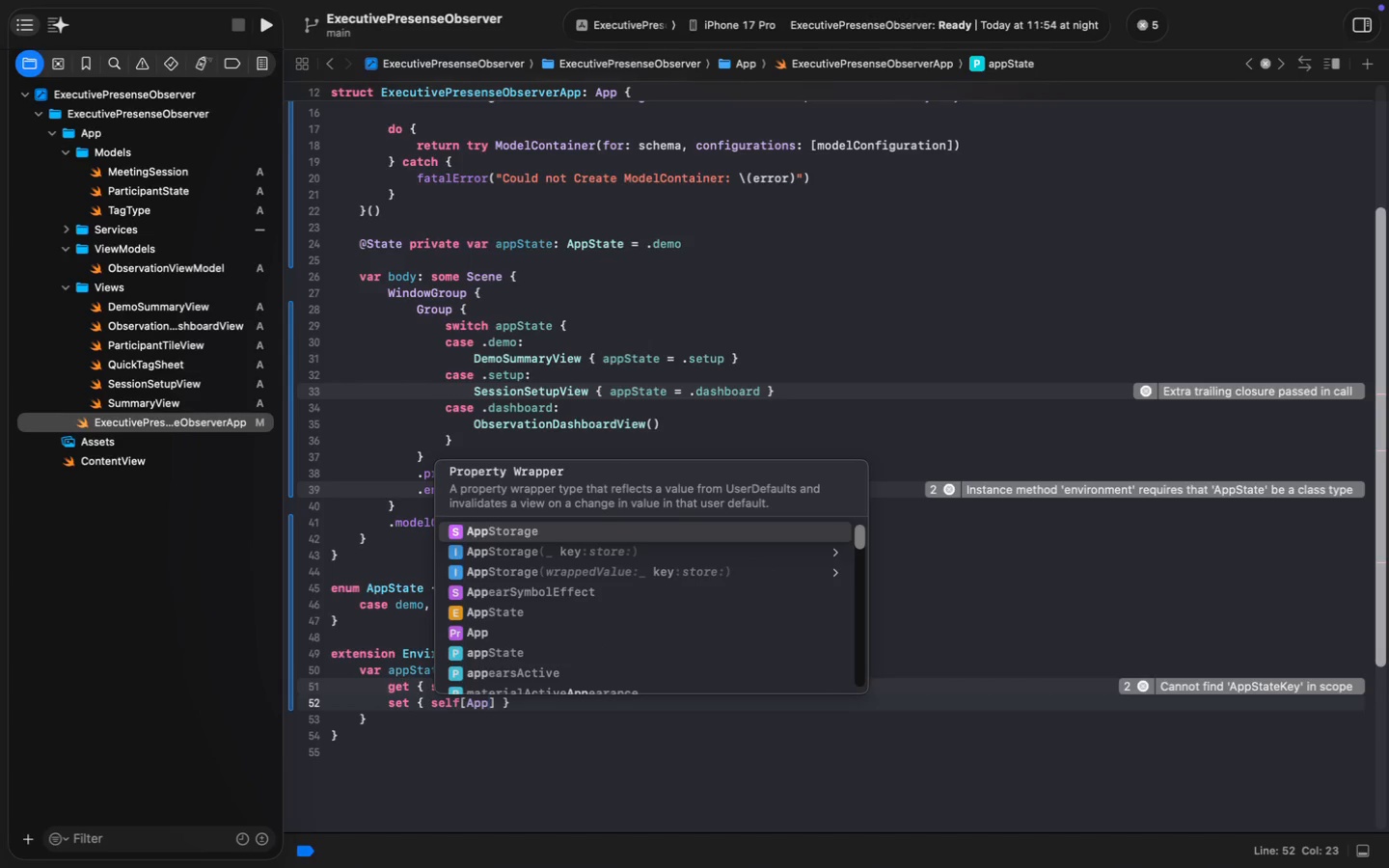 
key(ArrowDown)
 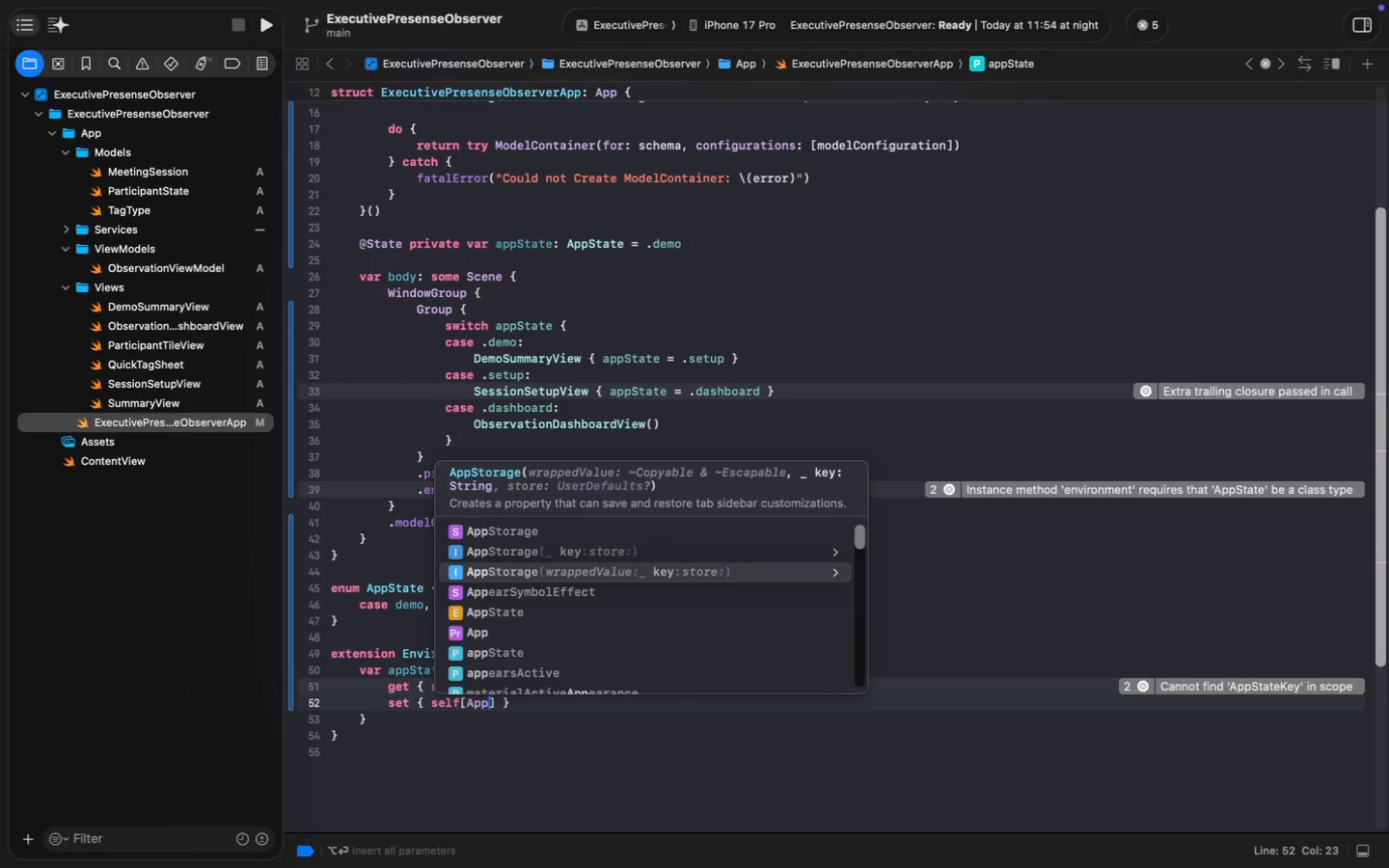 
key(ArrowDown)
 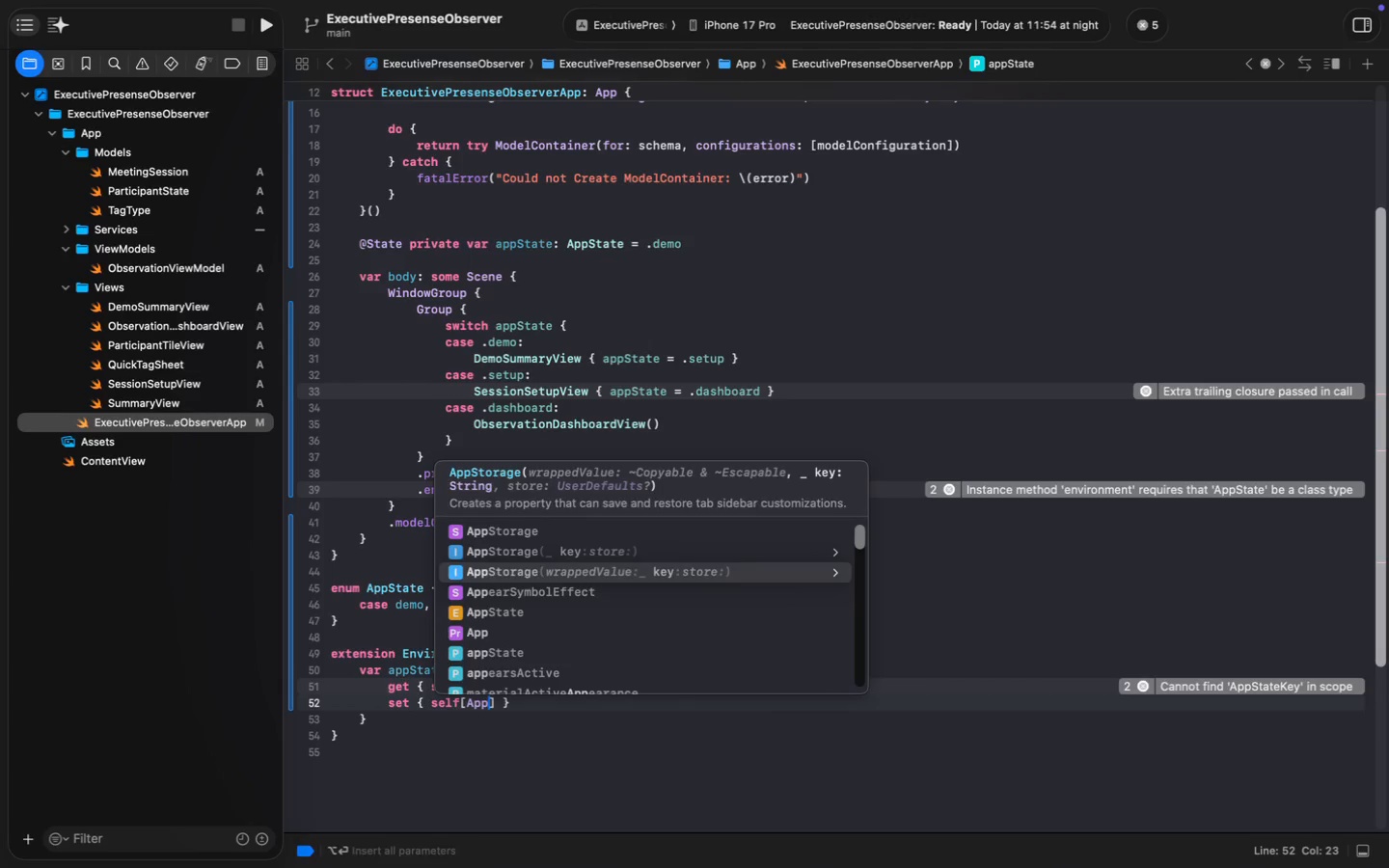 
key(ArrowDown)
 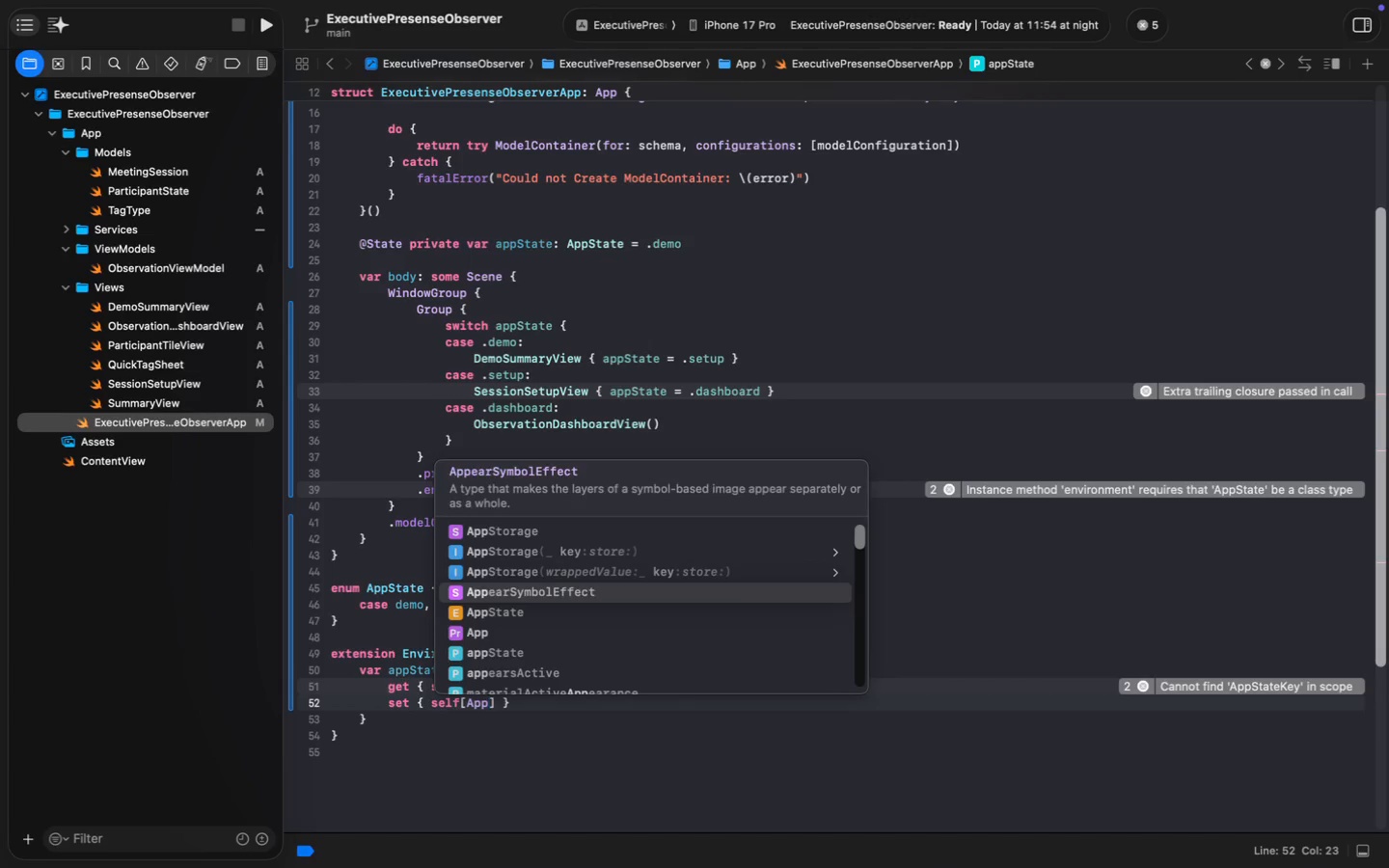 
key(ArrowDown)
 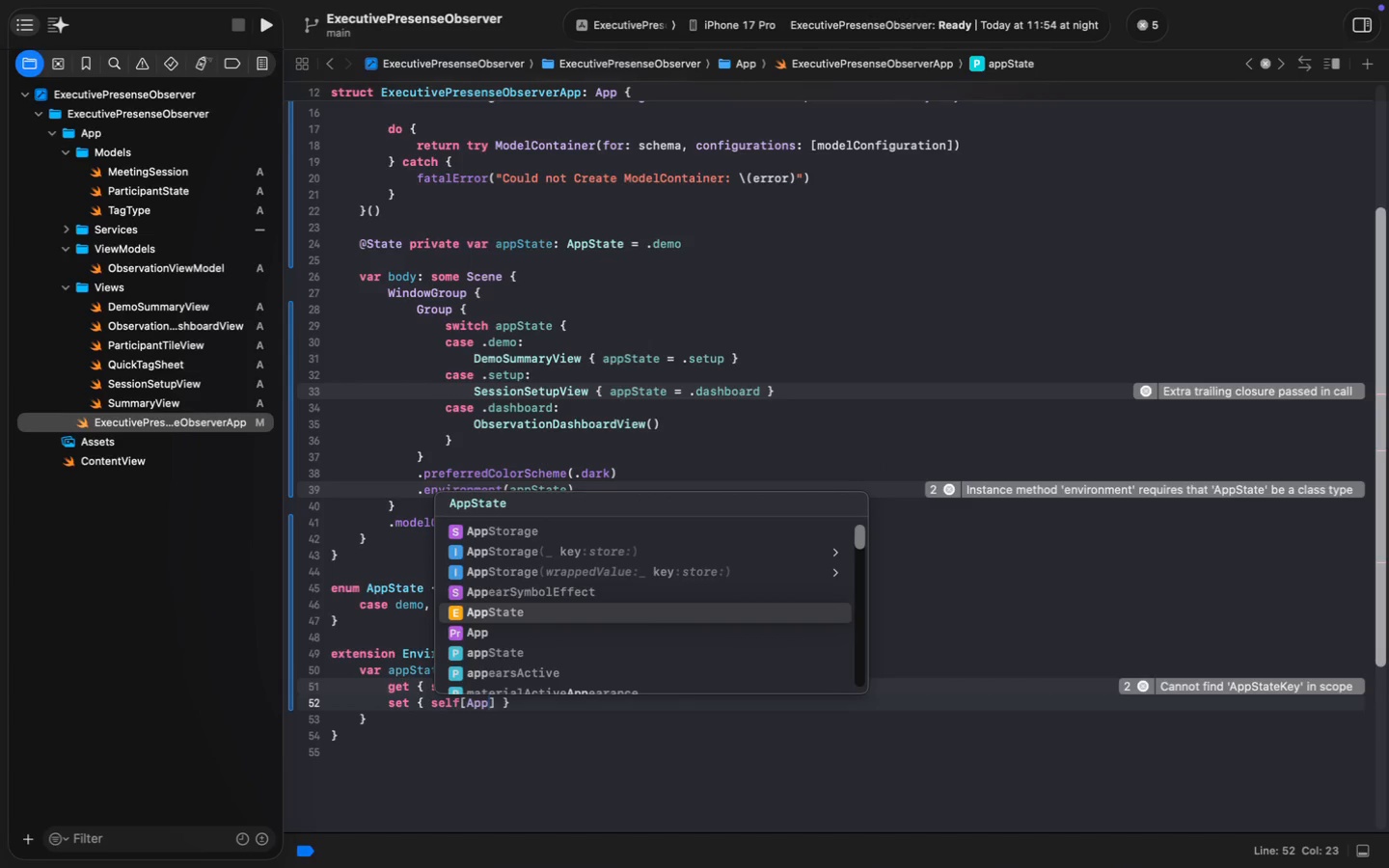 
key(Enter)
 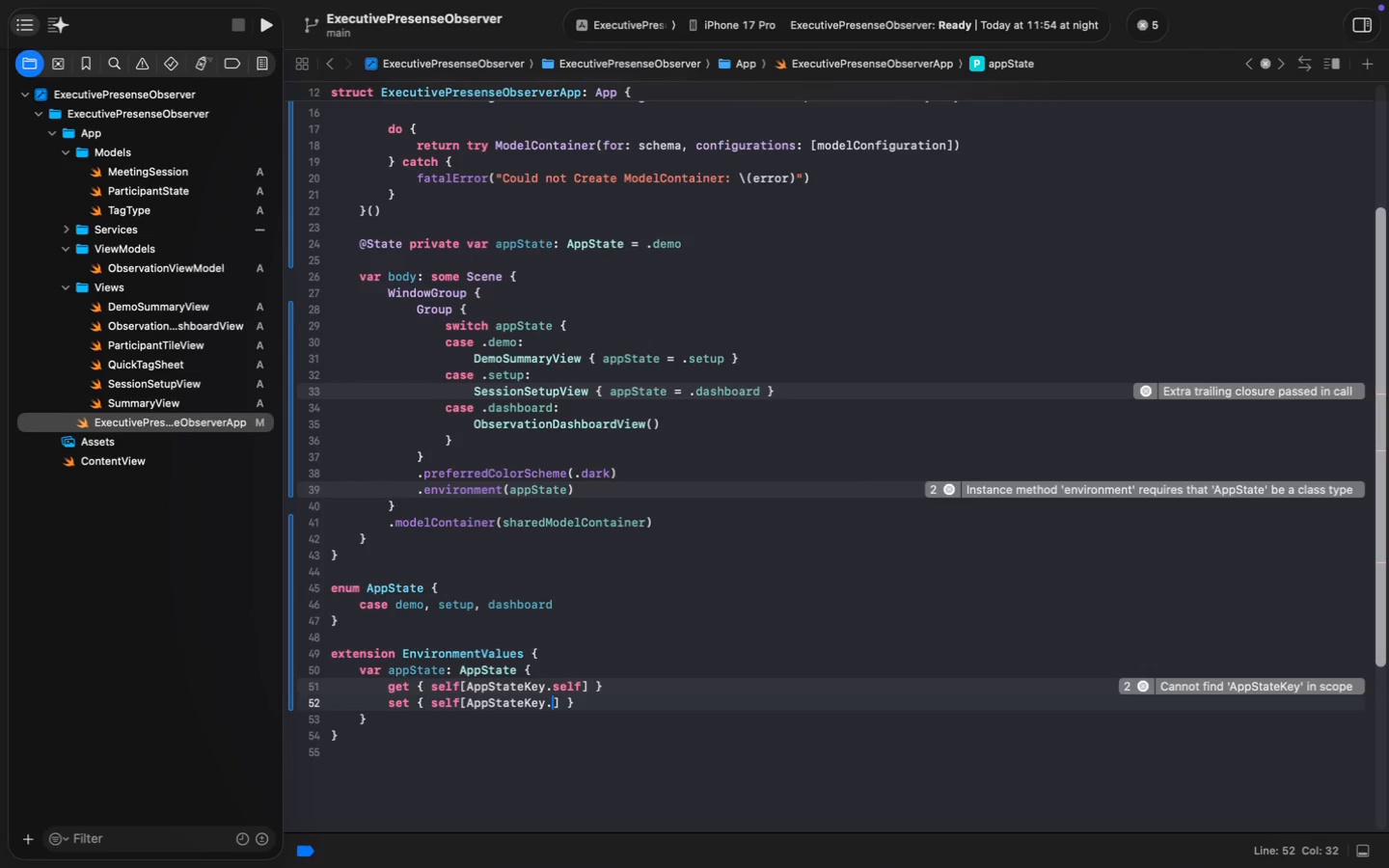 
type(Key.self)
 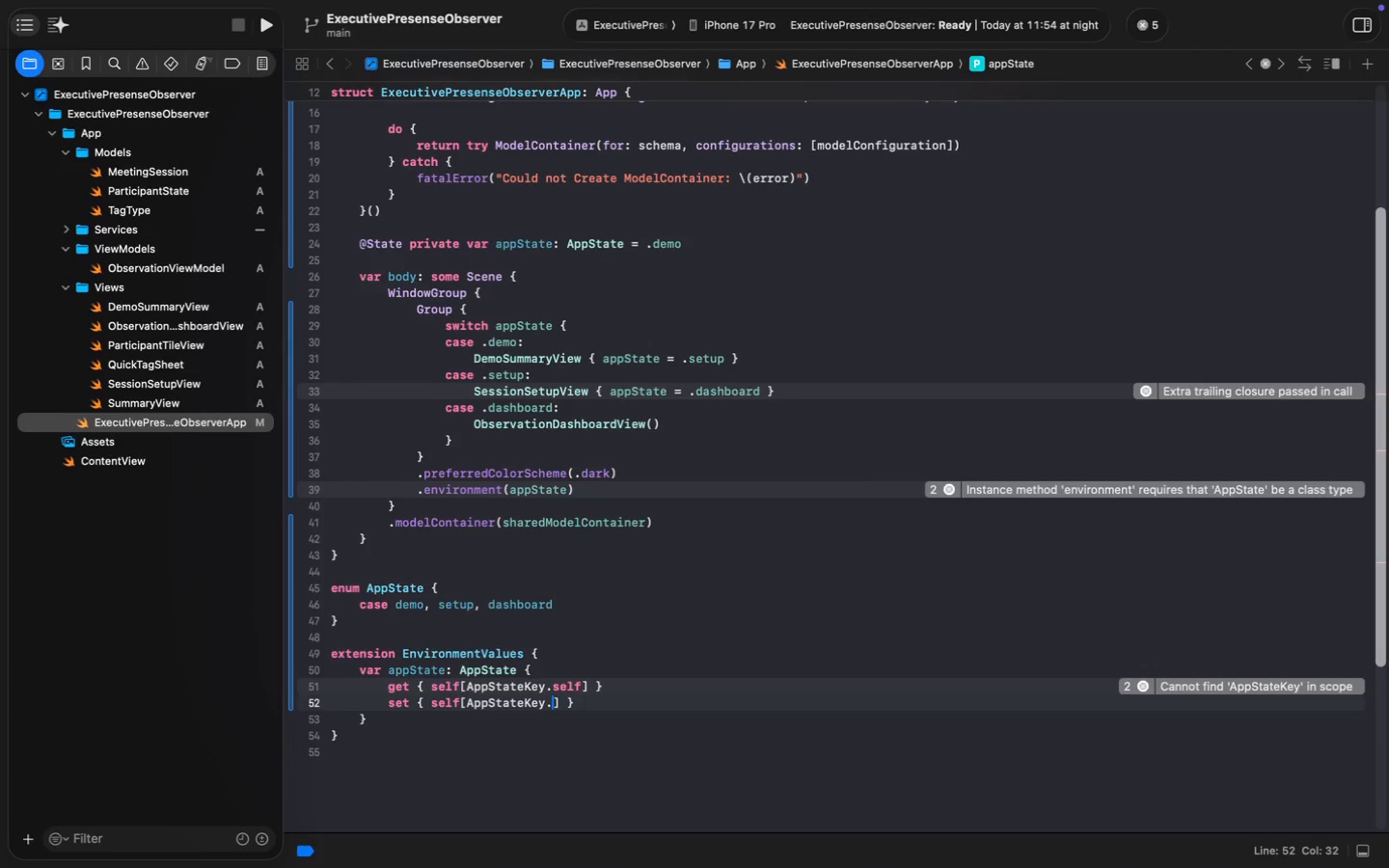 
key(ArrowRight)
 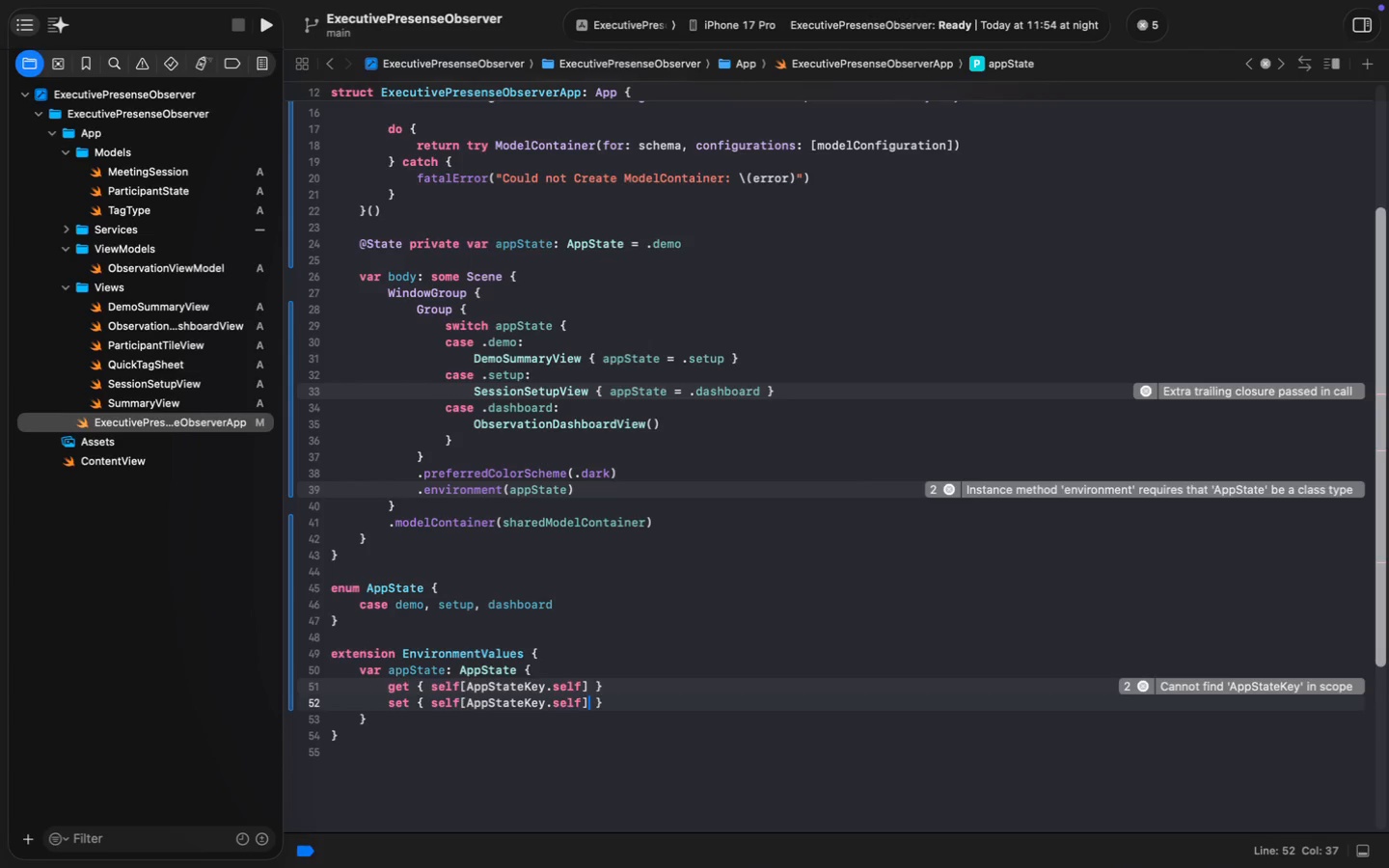 
type( = newValue)
 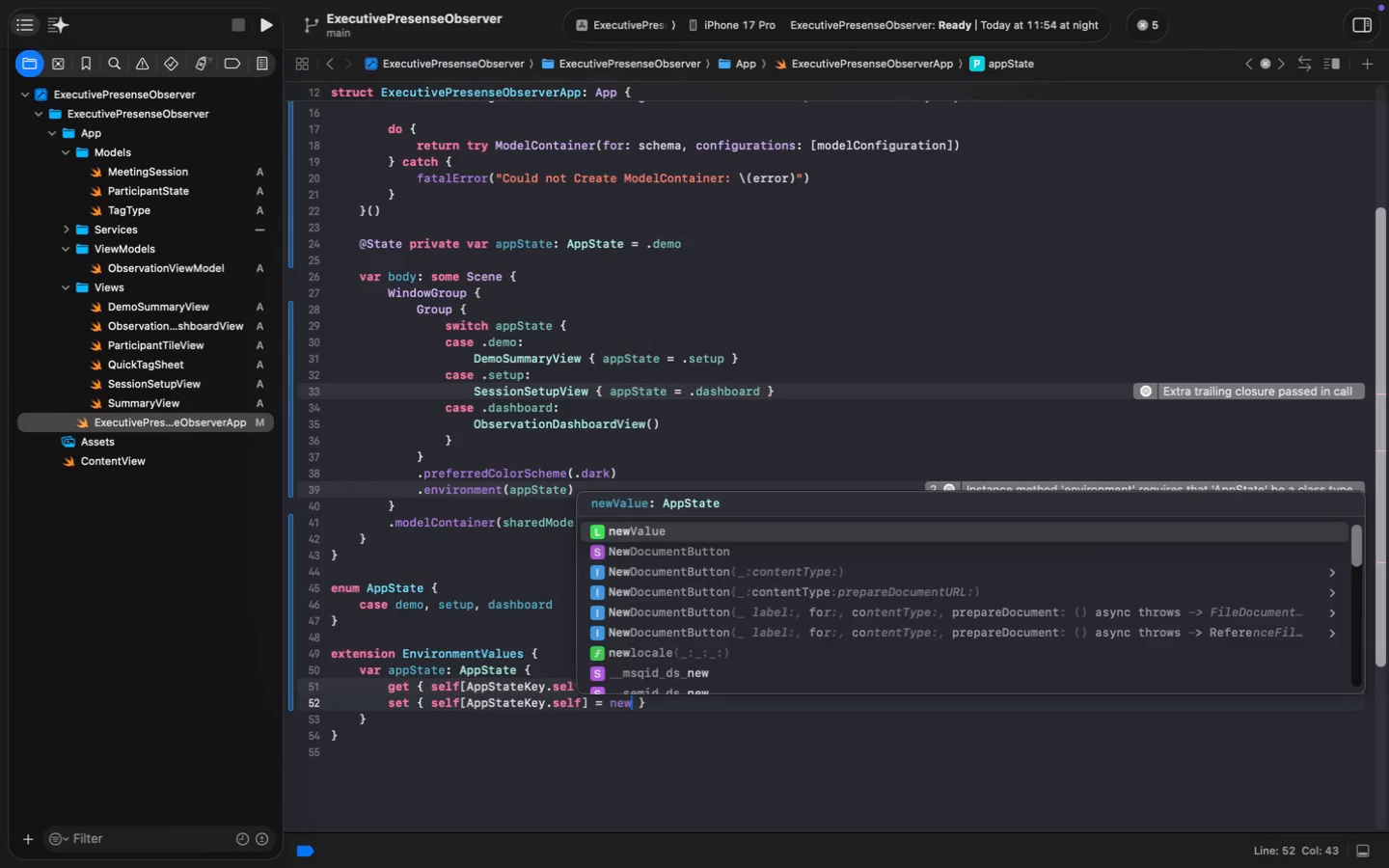 
 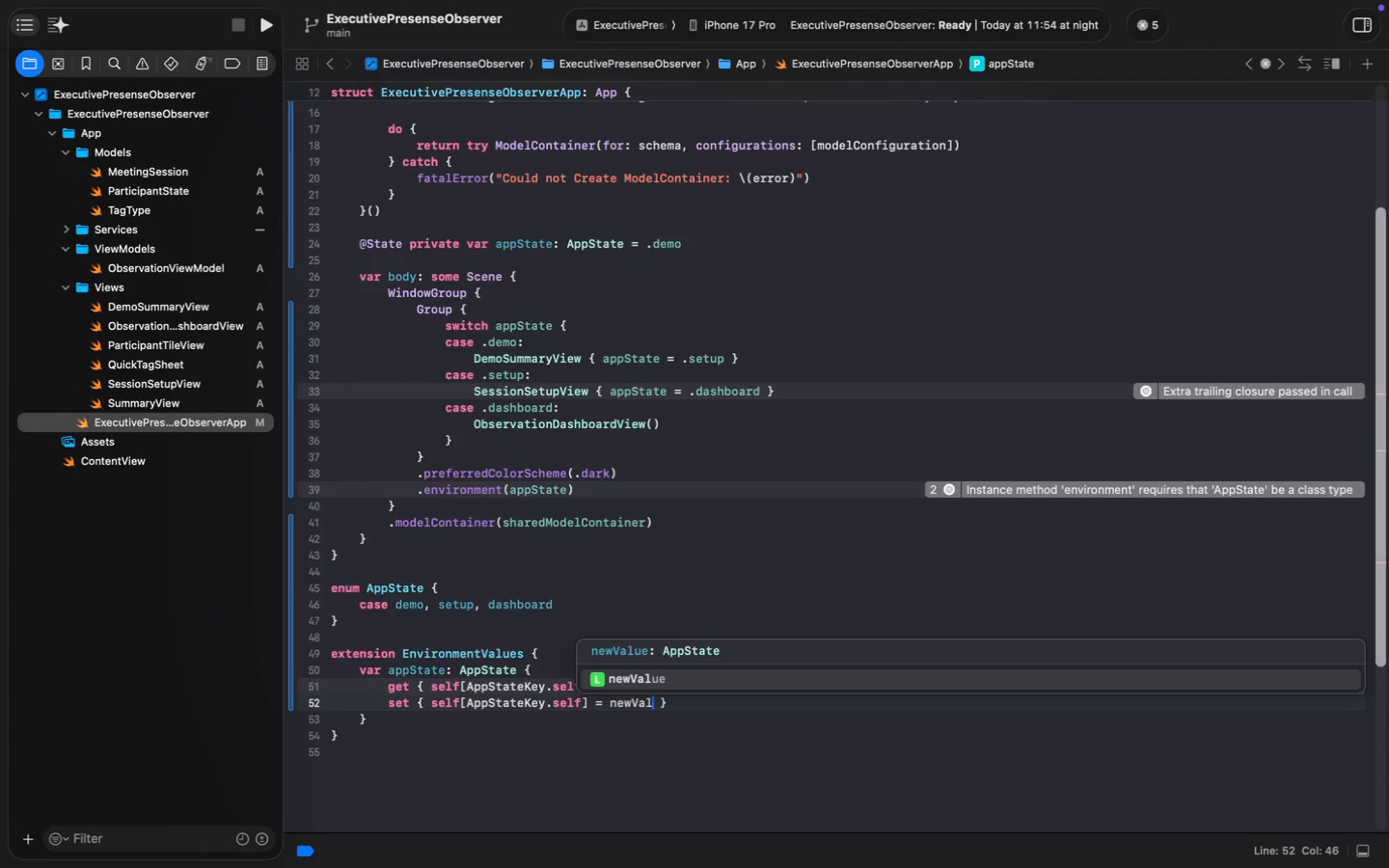 
key(Enter)
 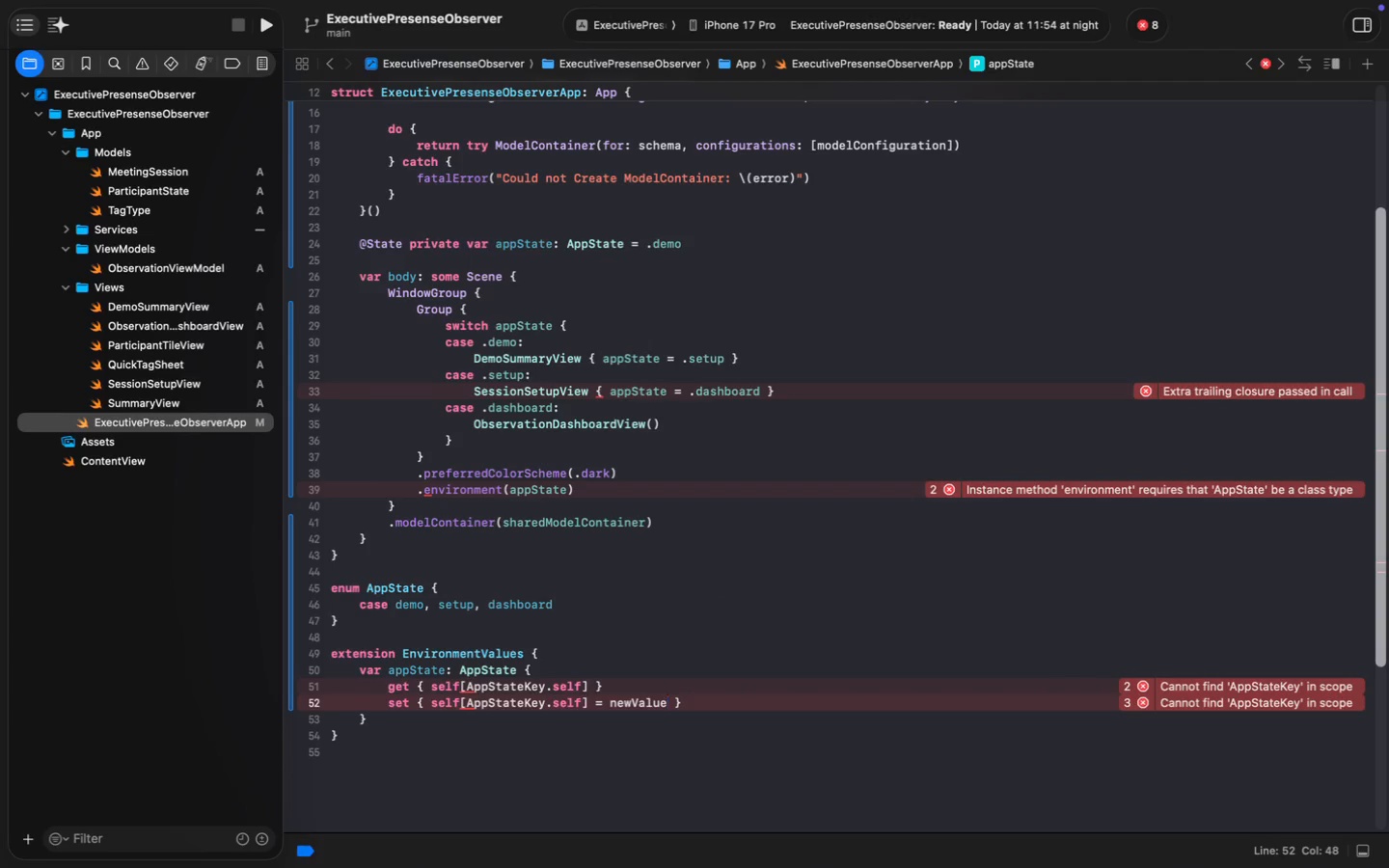 
key(ArrowDown)
 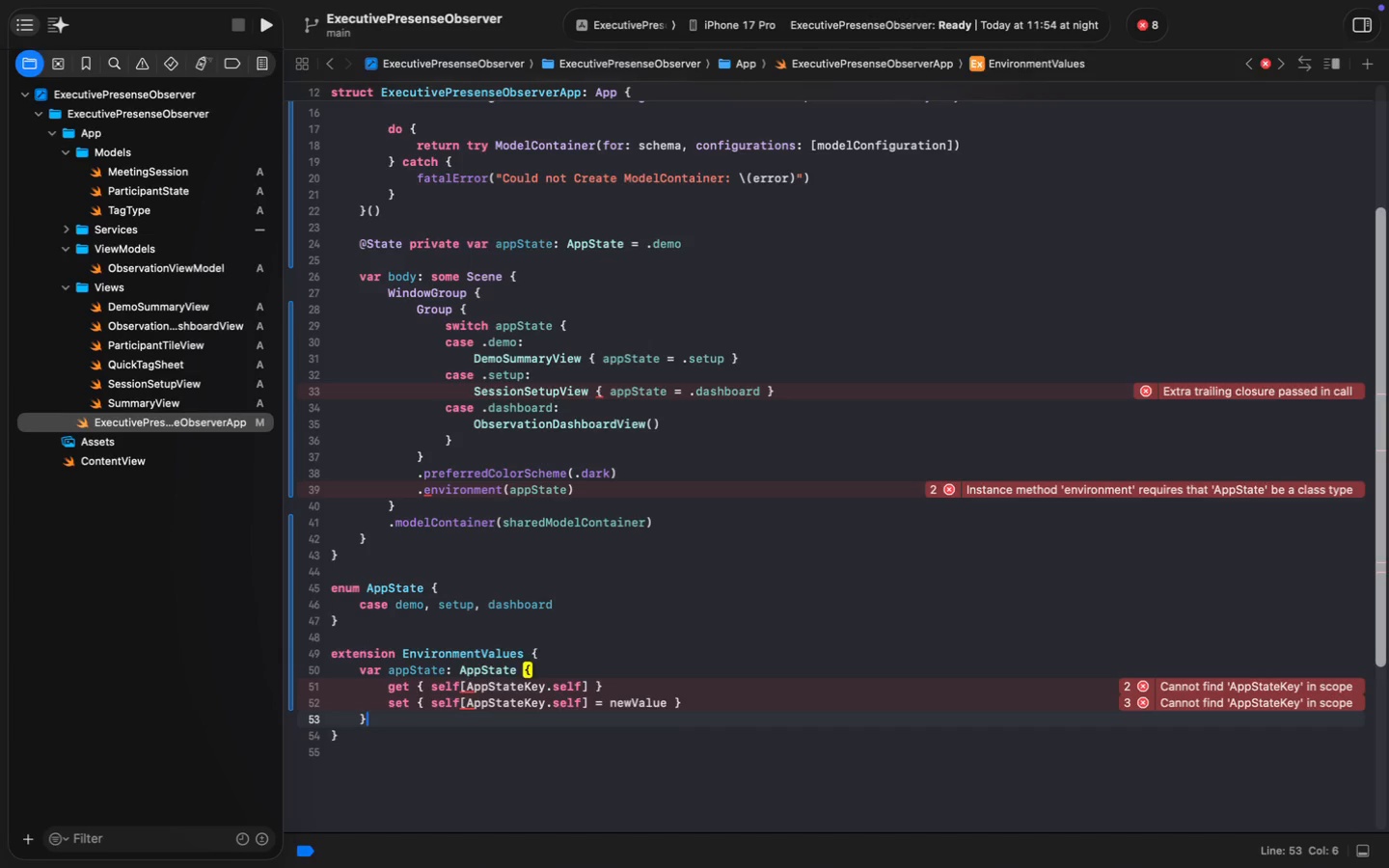 
key(ArrowDown)
 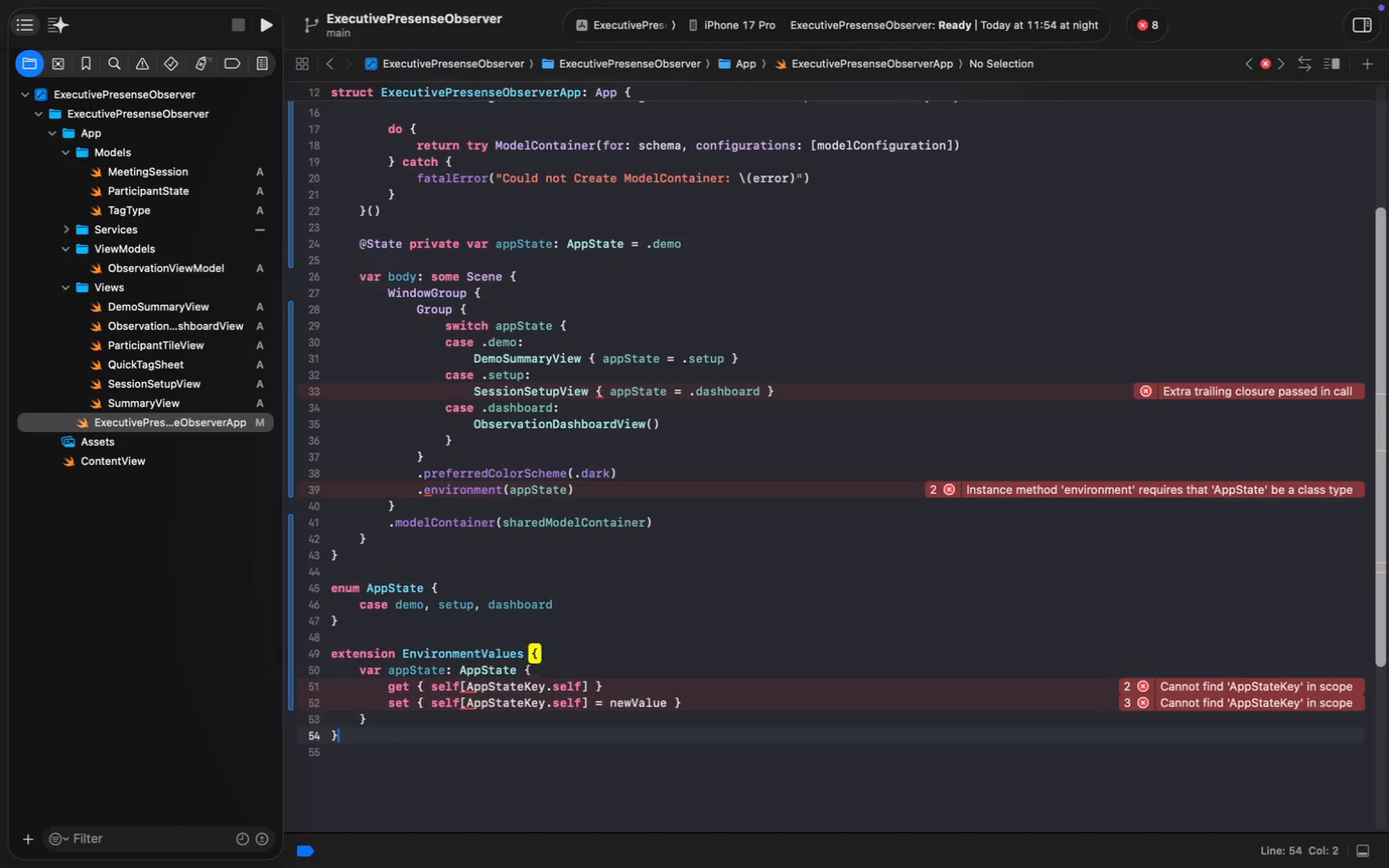 
key(Enter)
 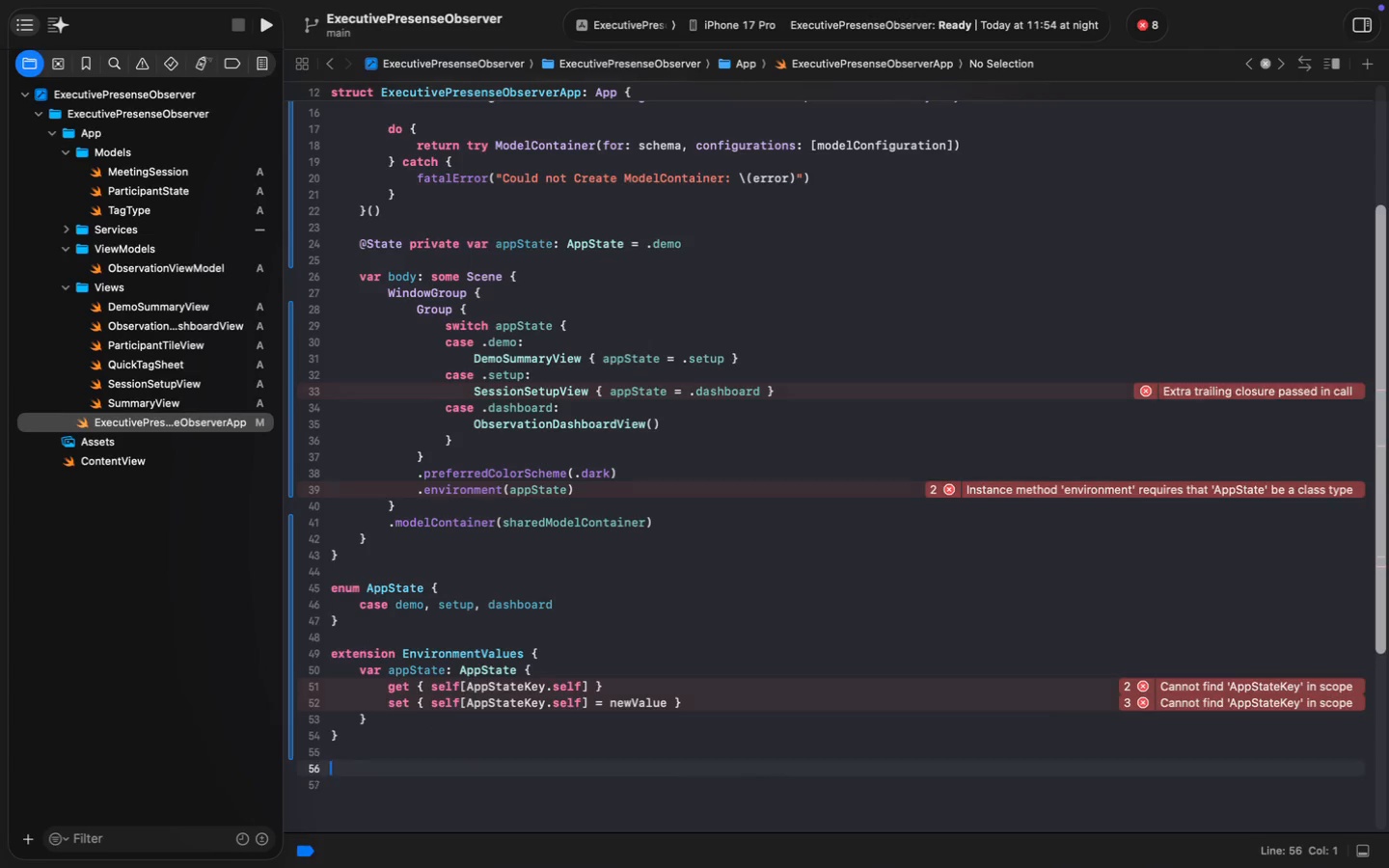 
key(Enter)
 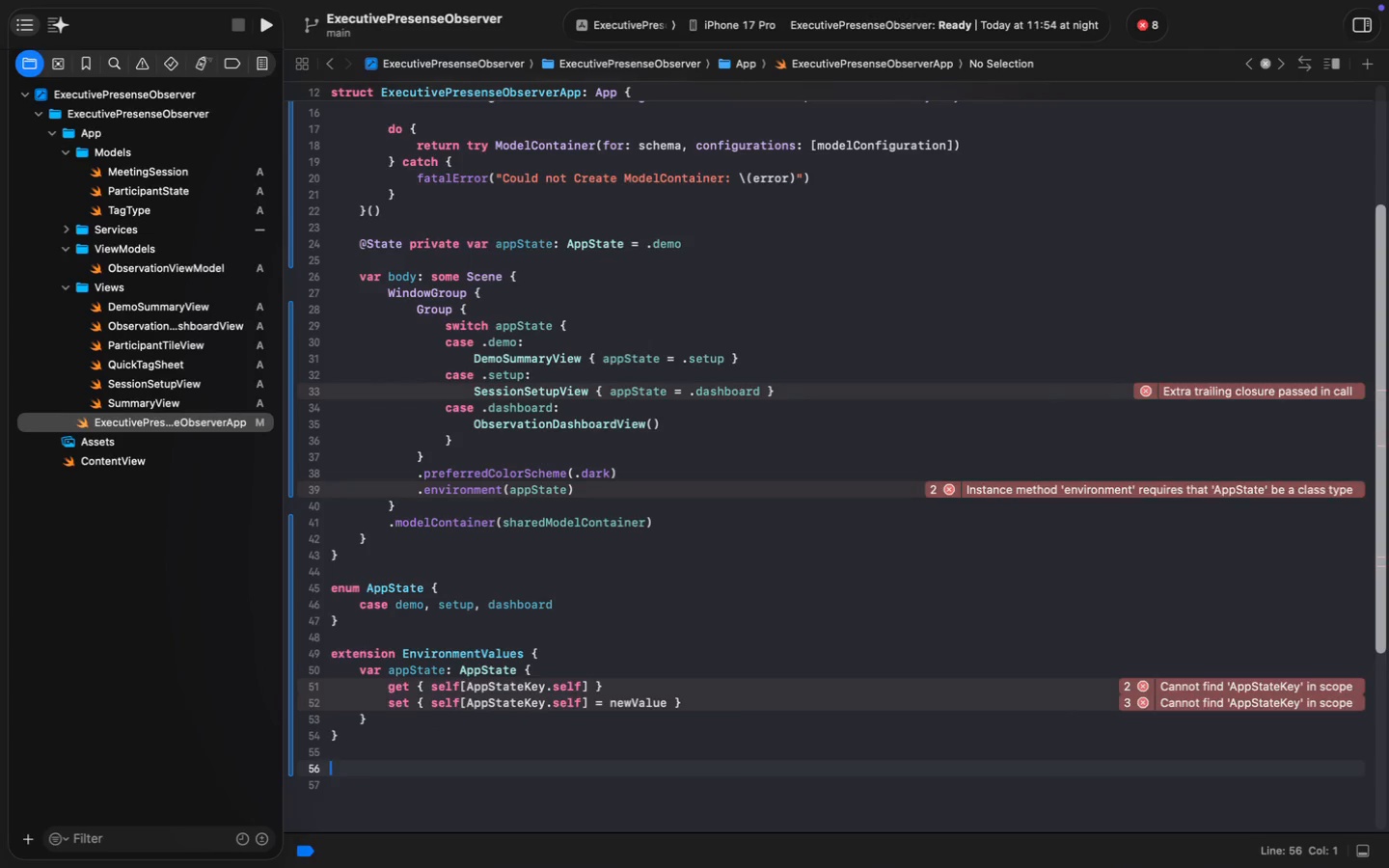 
type(struct AppStateKey: Env)
 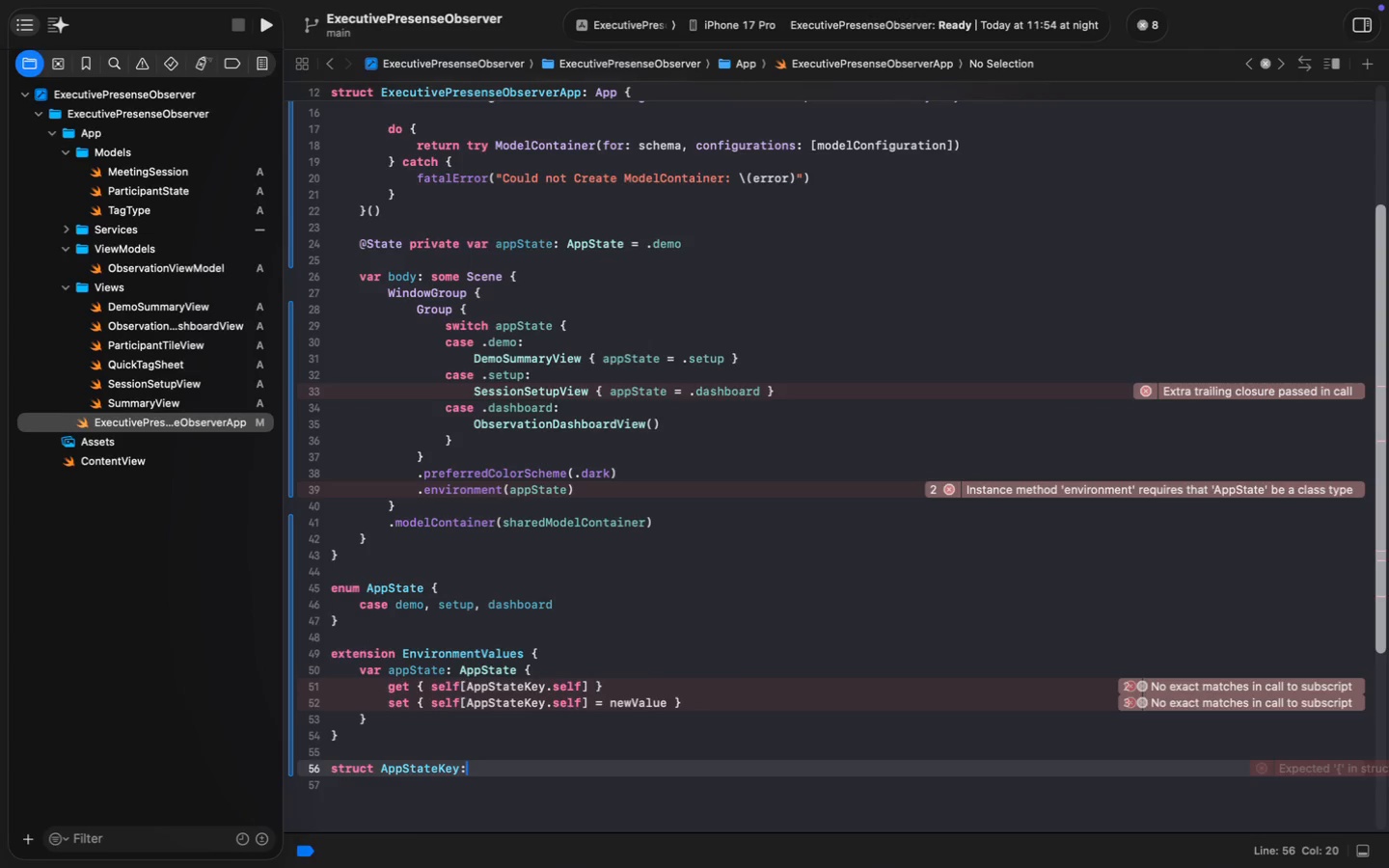 
key(Enter)
 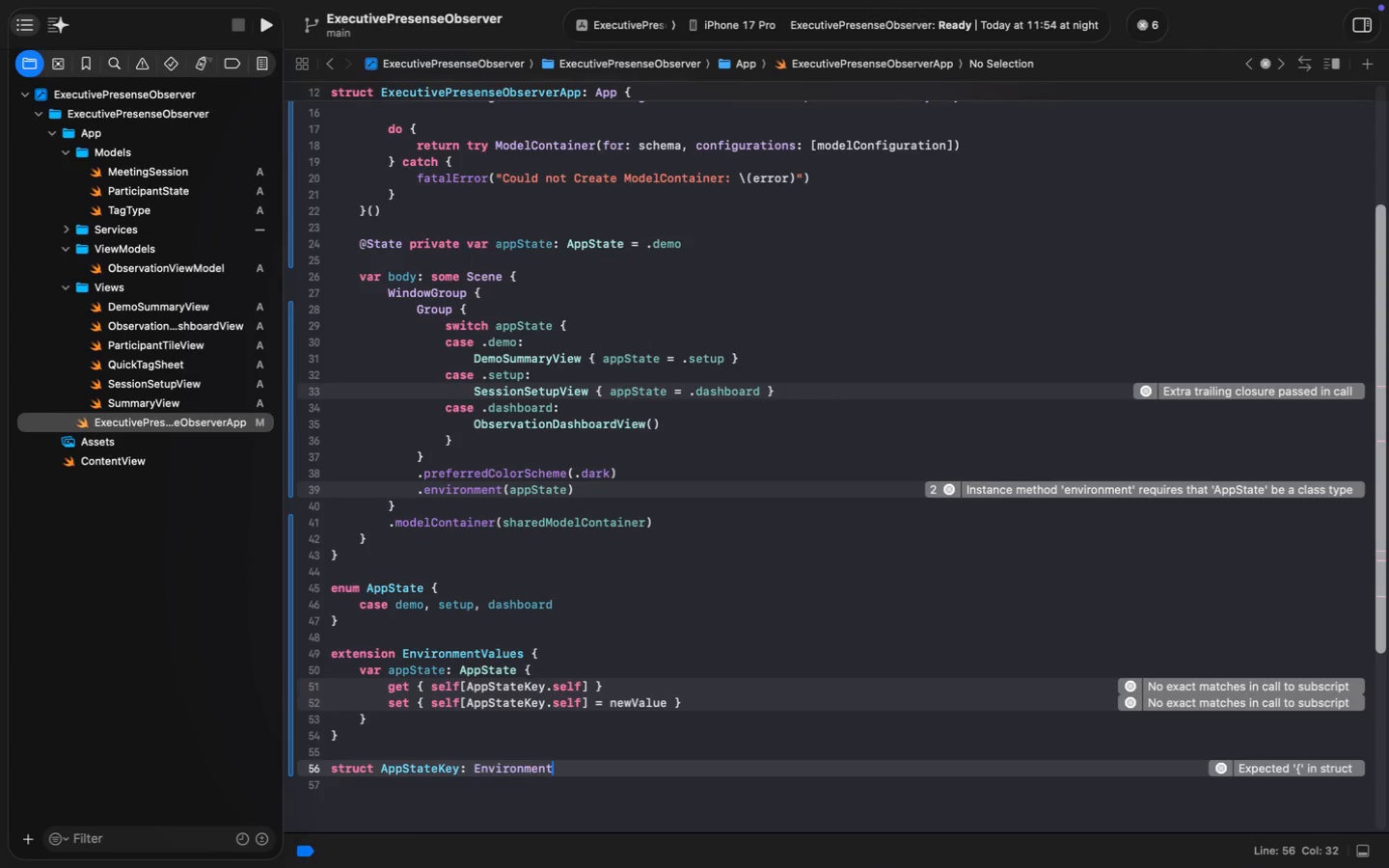 
key(Backspace)
type(tKey [)
key(Backspace)
type({)
 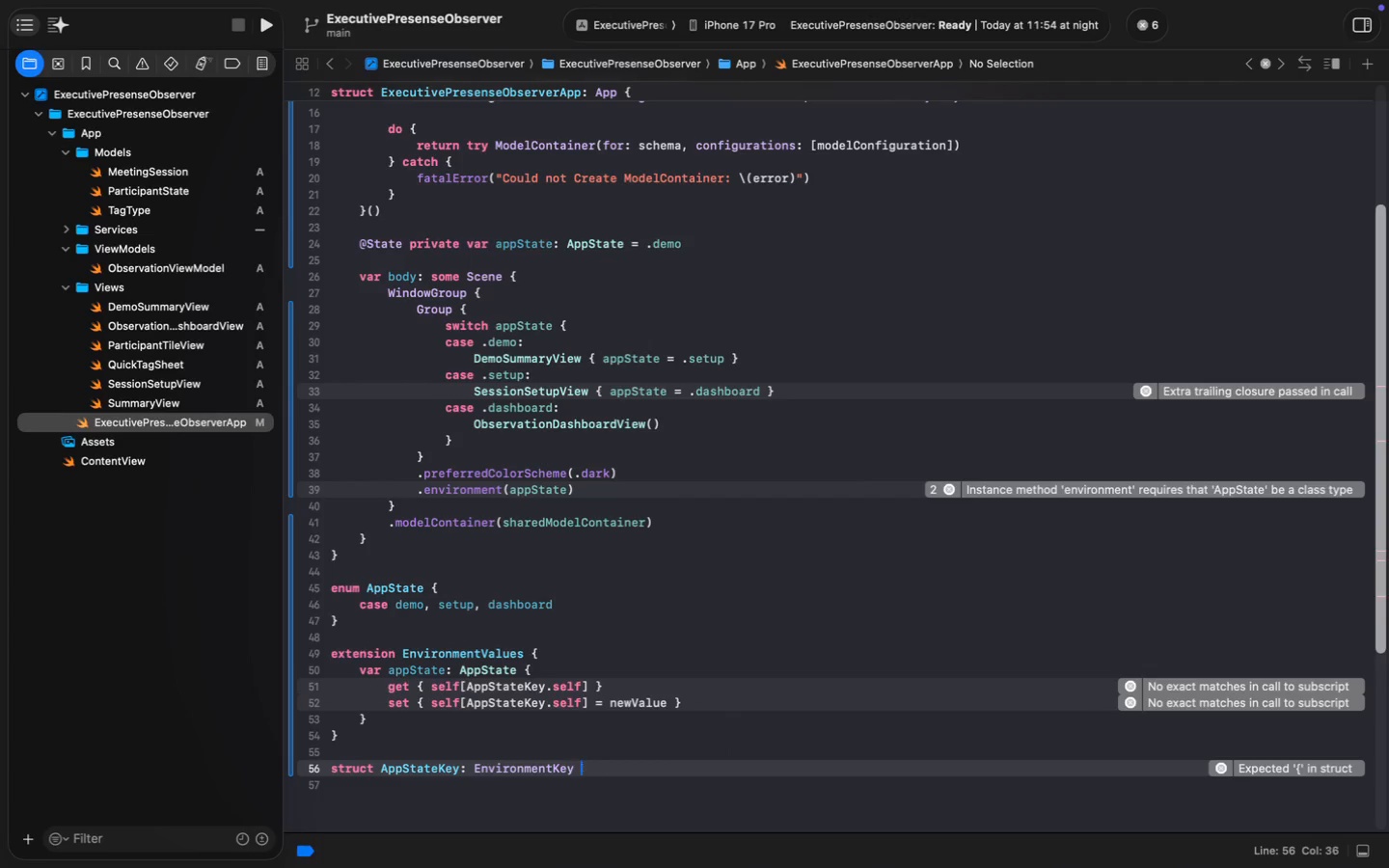 
key(Enter)
 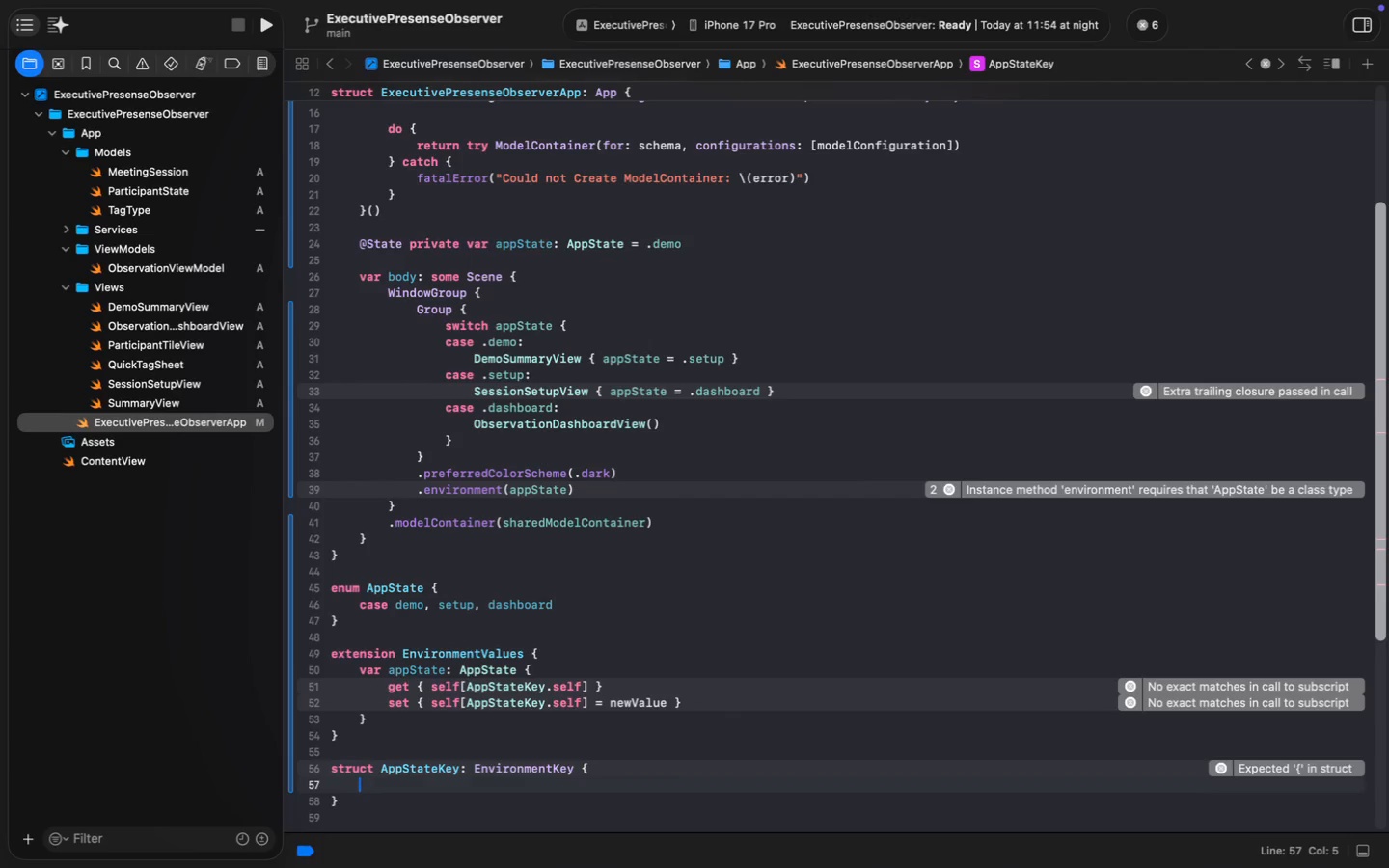 
type(stat)
 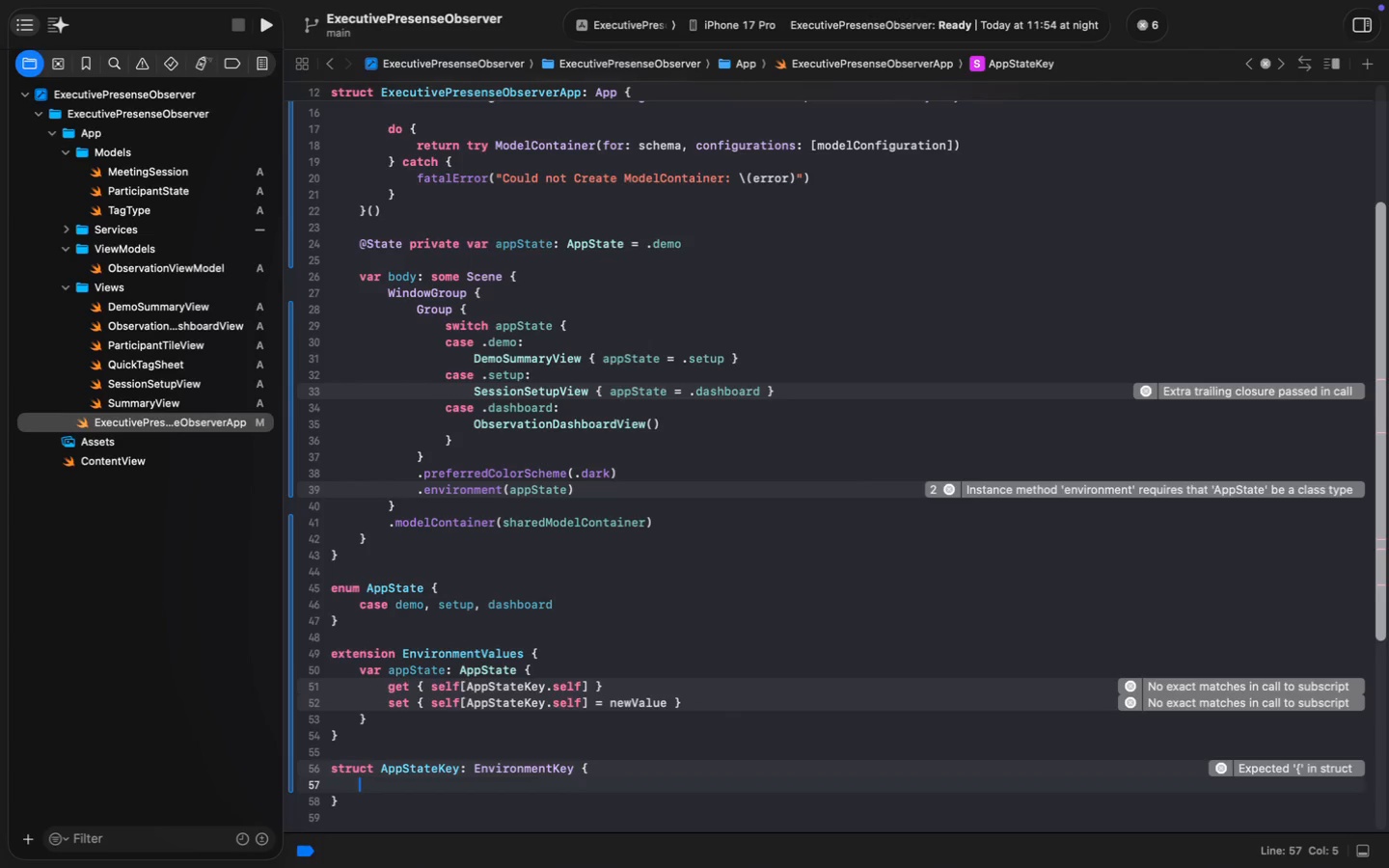 
key(Enter)
 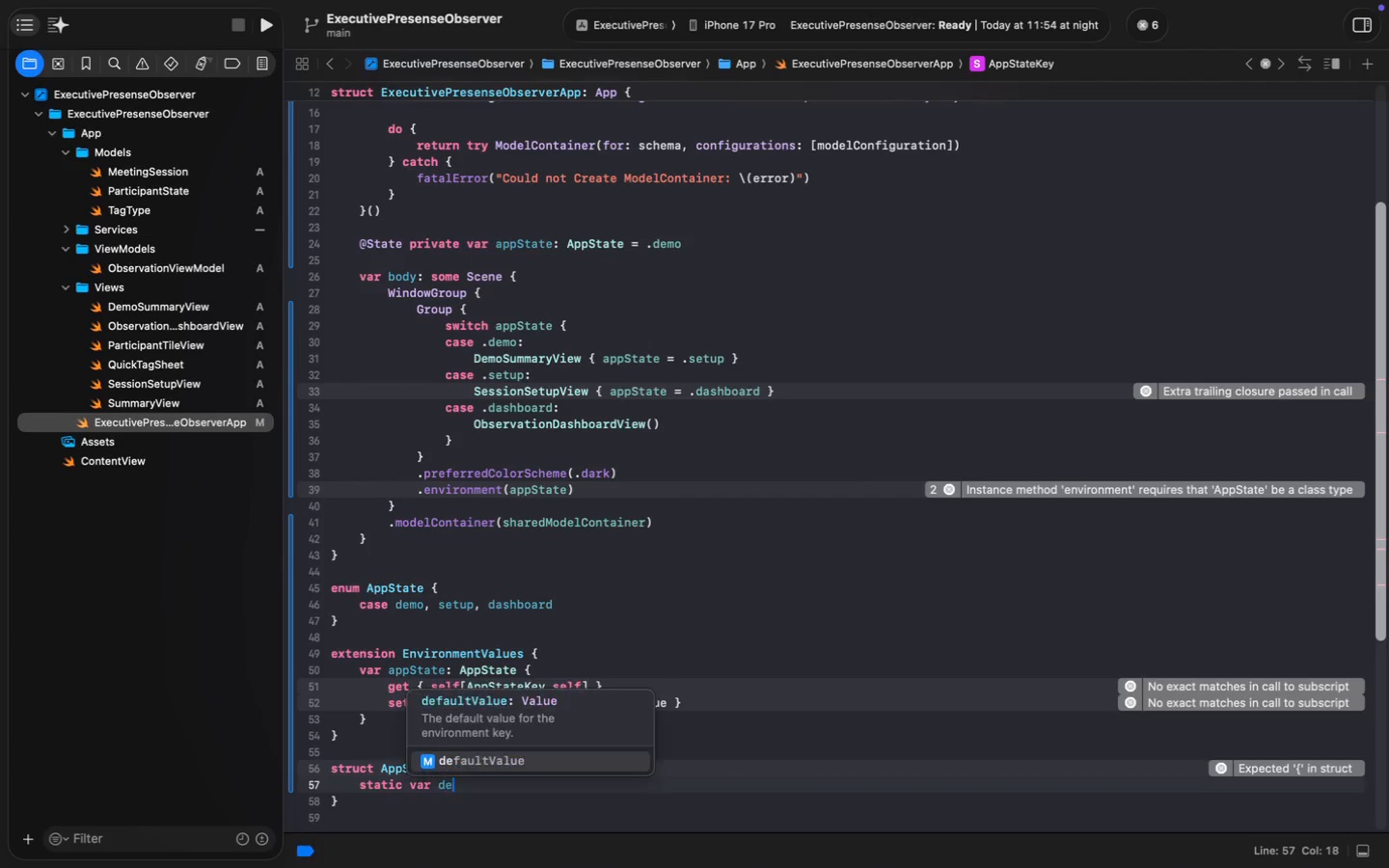 
type( var defaul)
 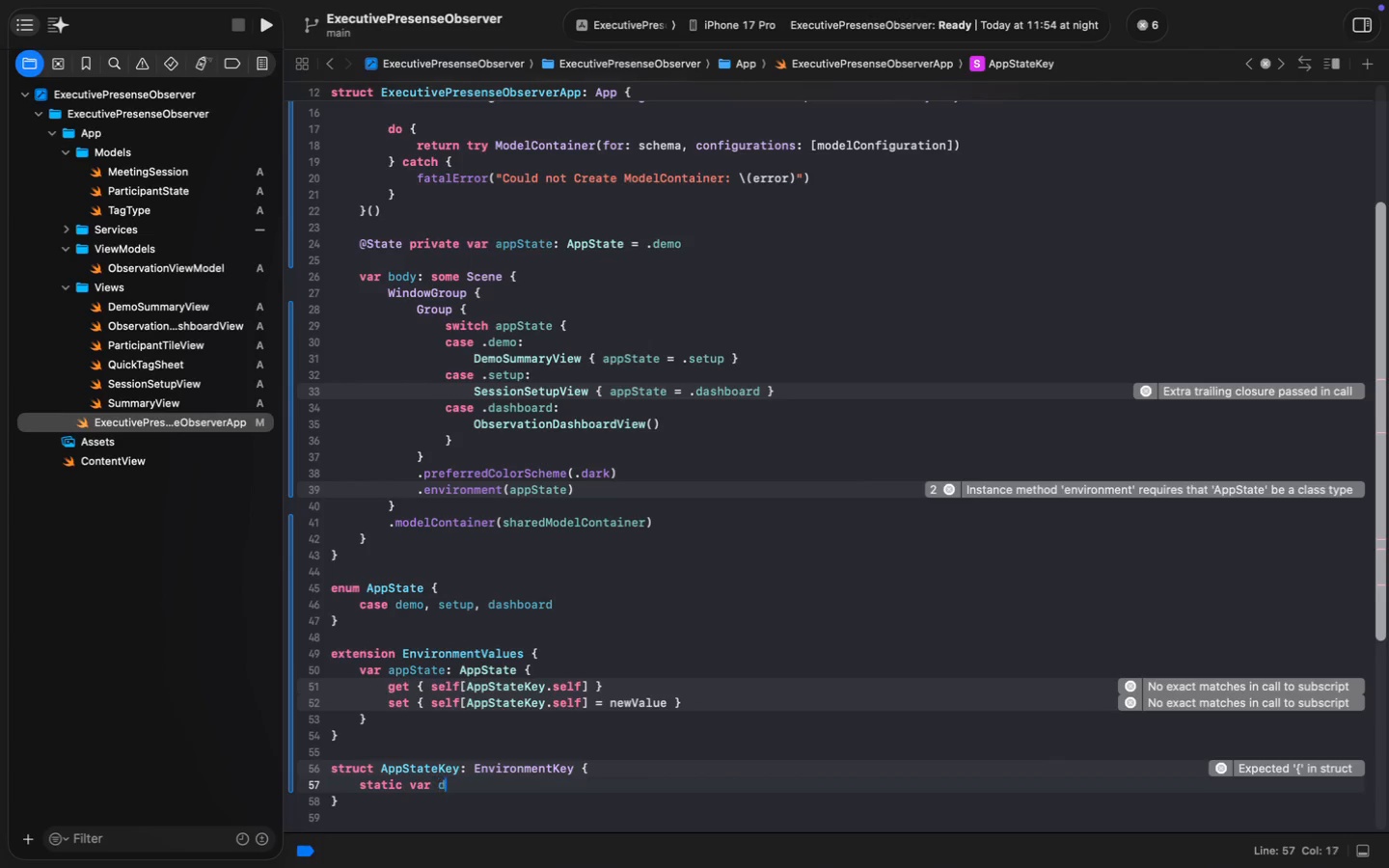 
key(Enter)
 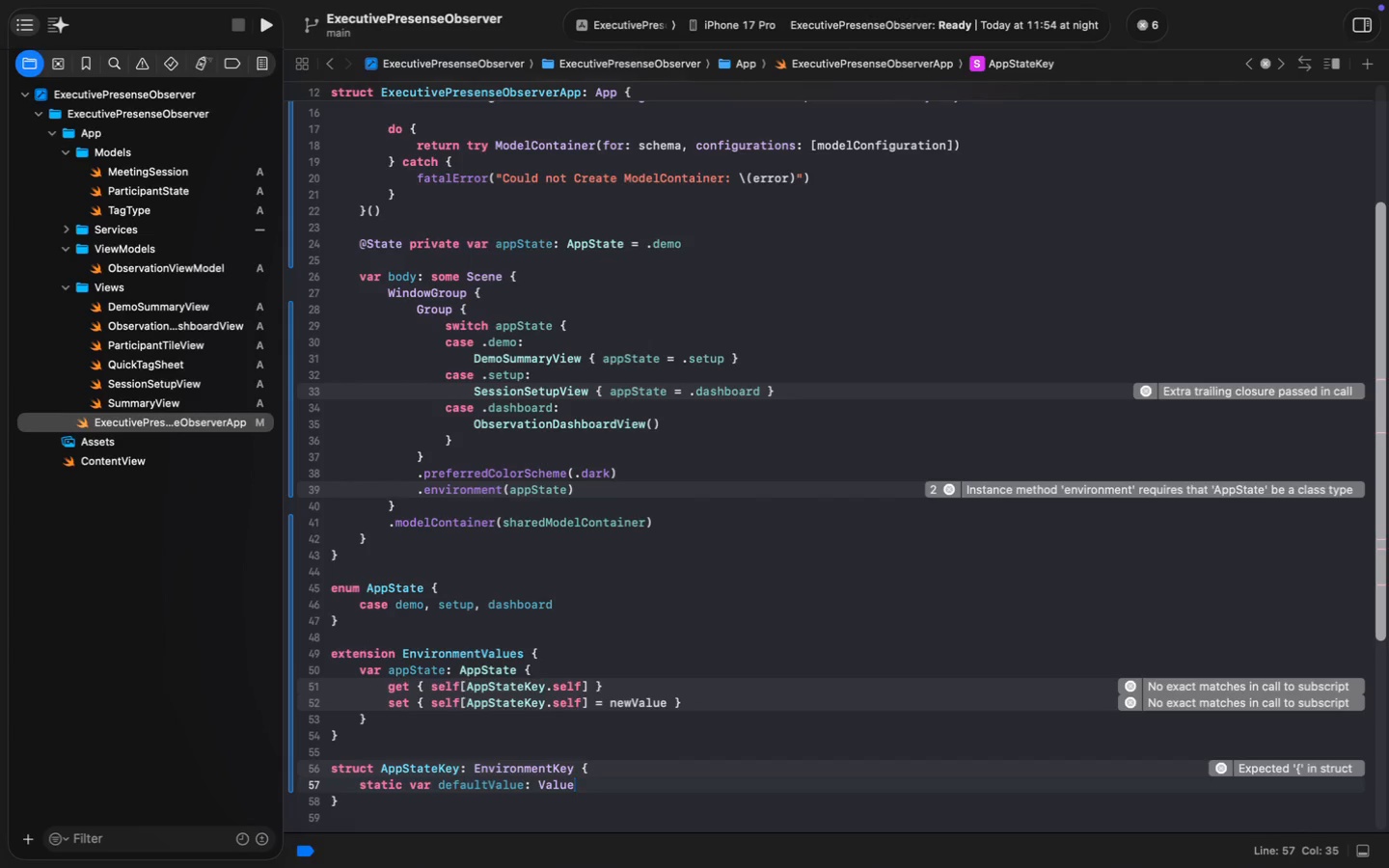 
hold_key(key=ShiftLeft, duration=0.63)
 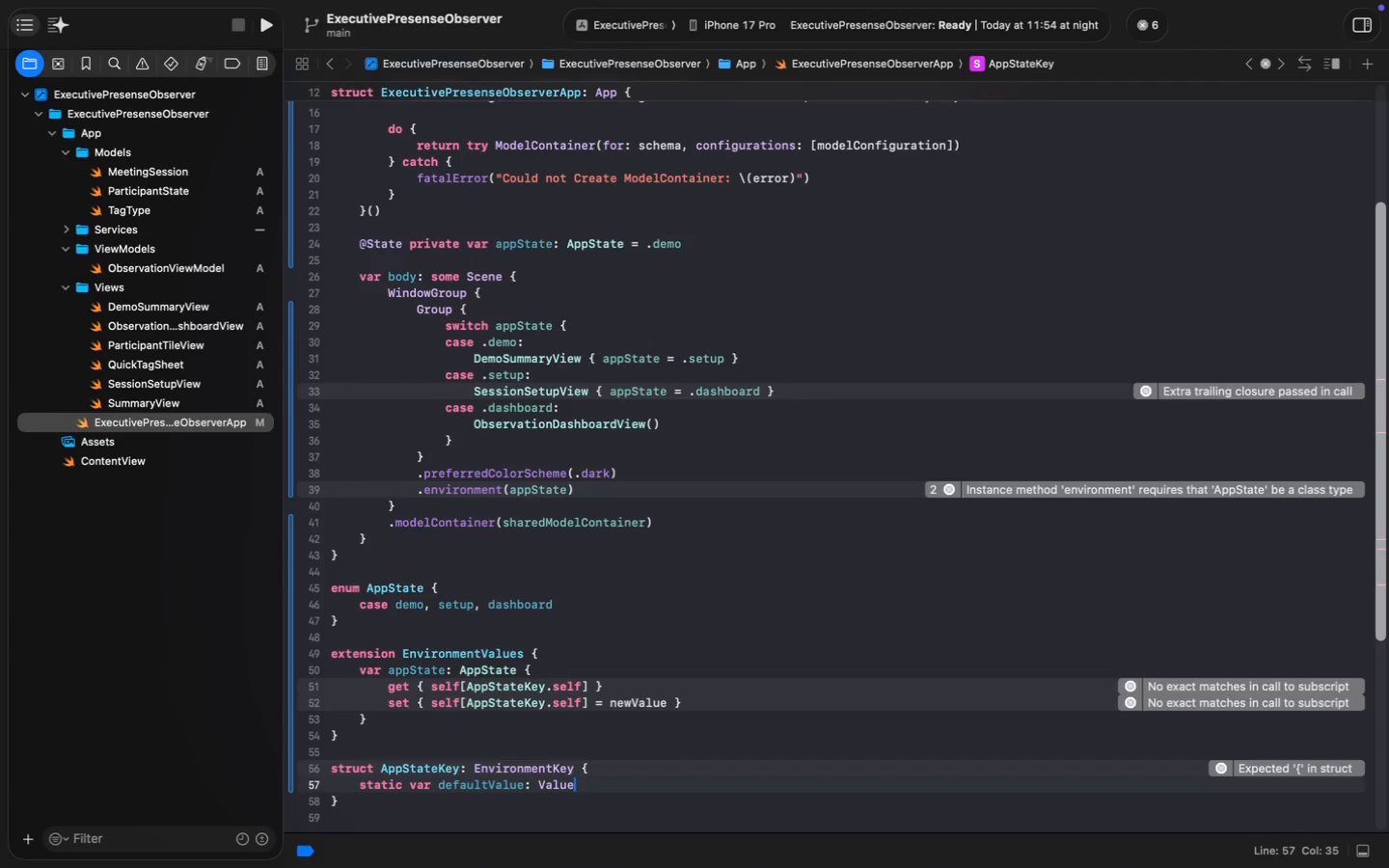 
key(Alt+Shift+ArrowLeft)
 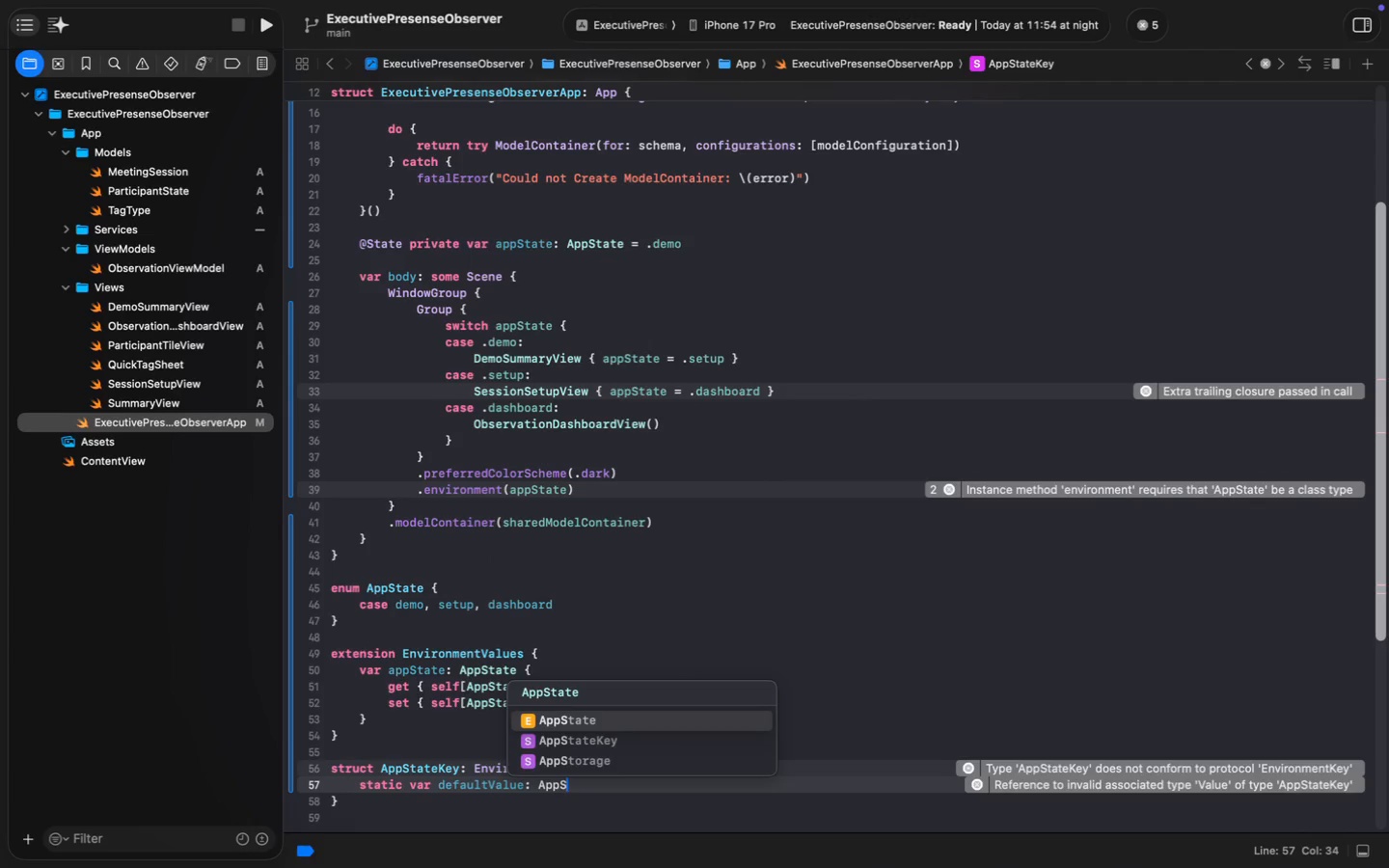 
type(AppS)
 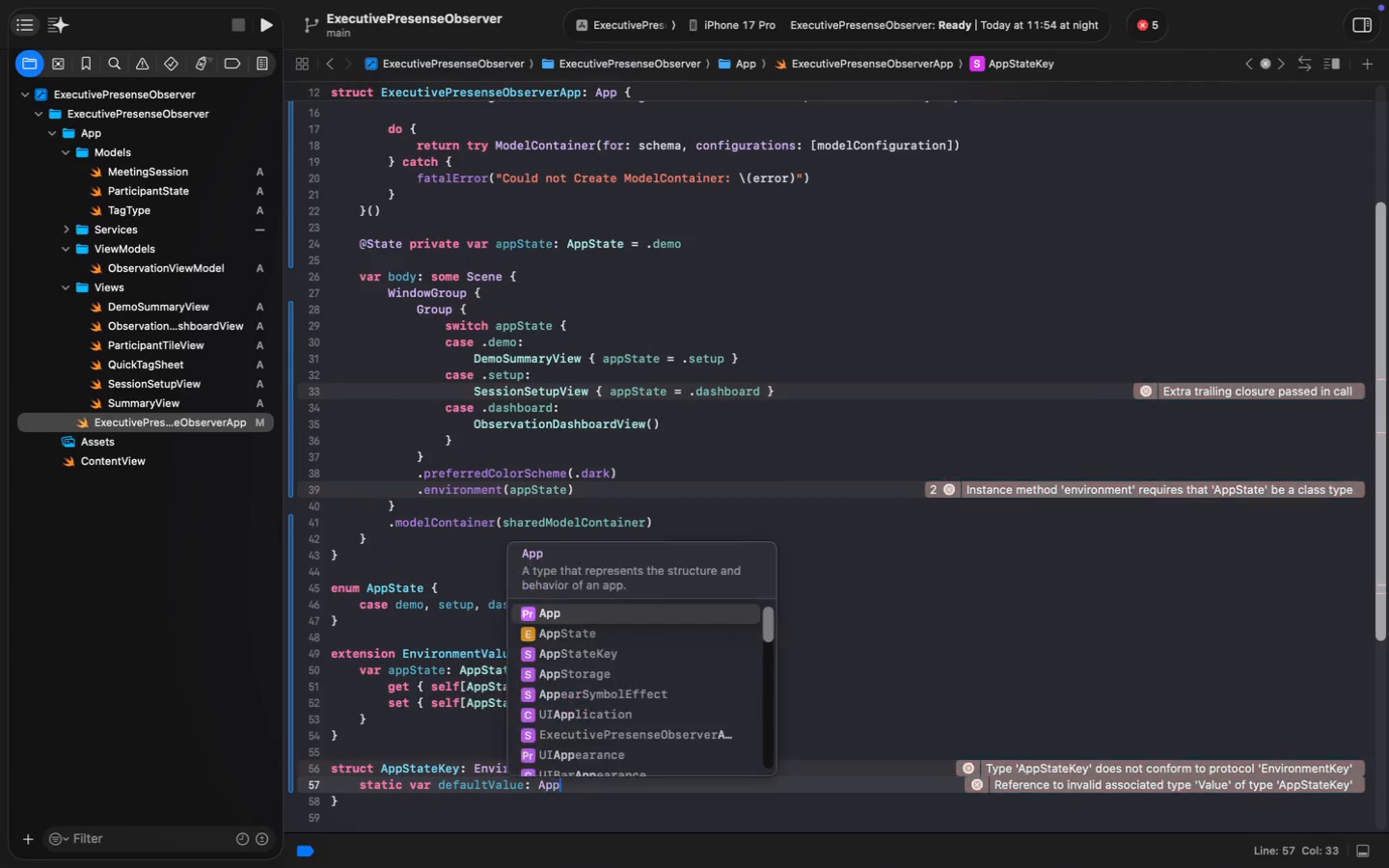 
key(Enter)
 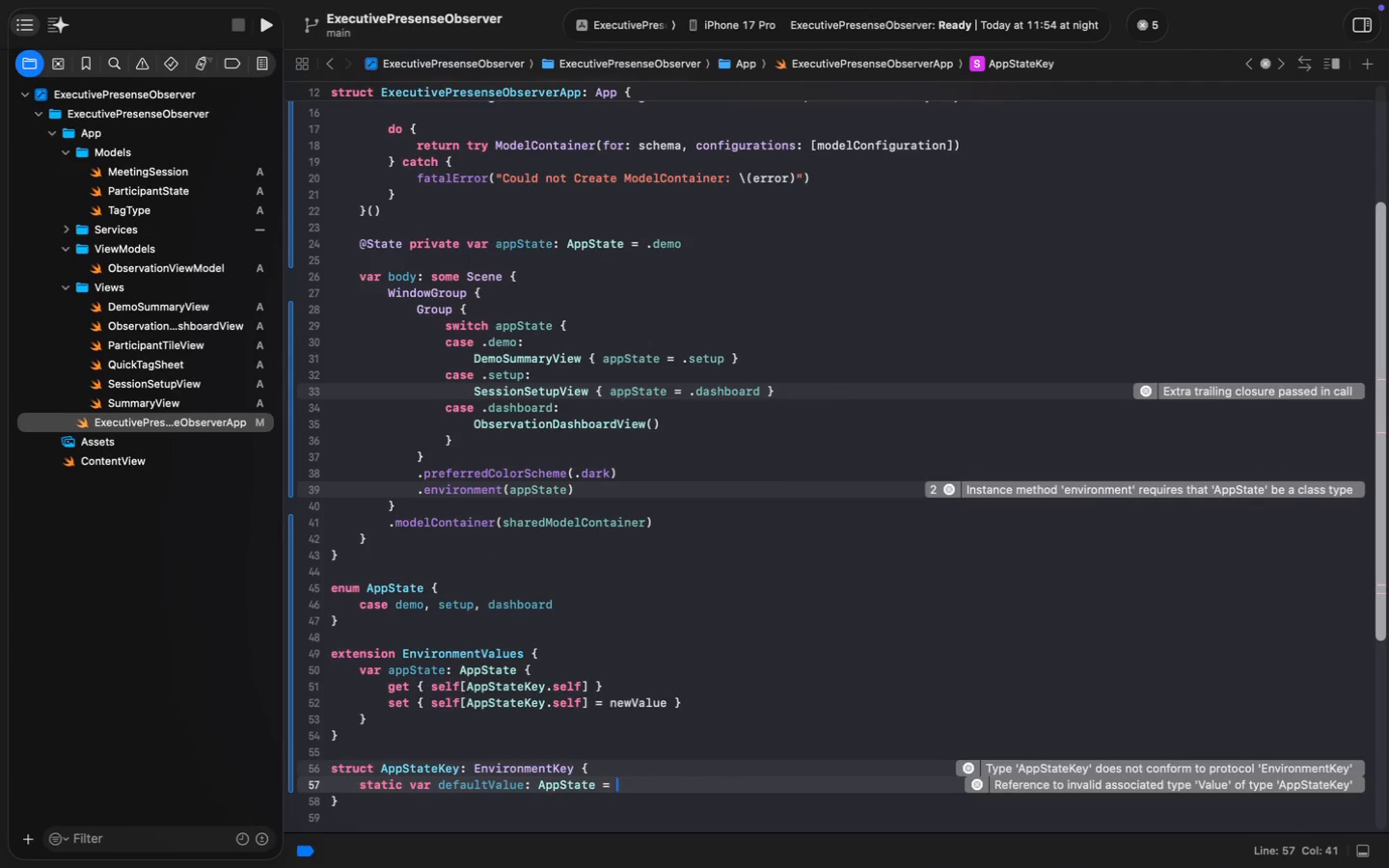 
type( = .setup)
 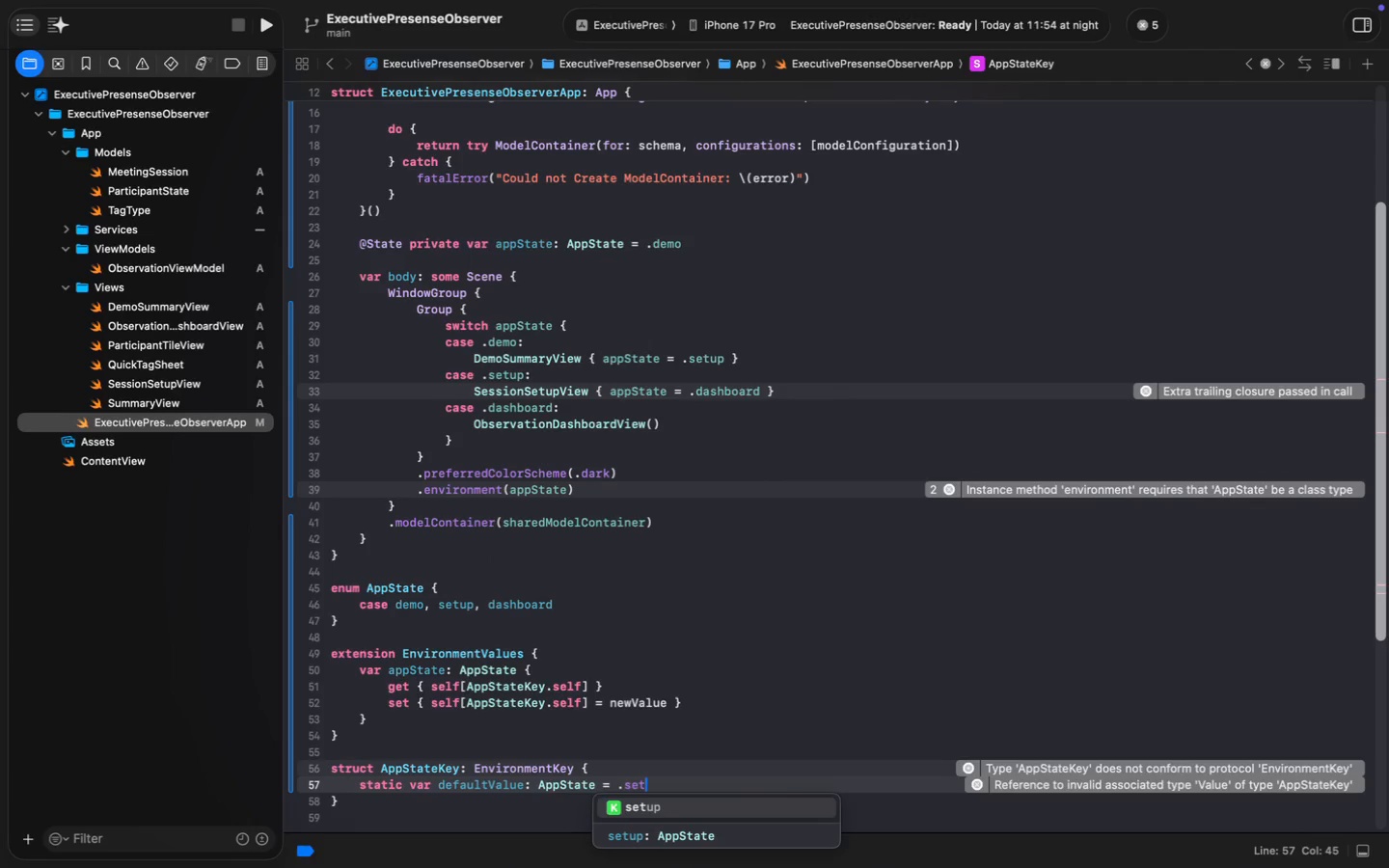 
key(Meta+S)
 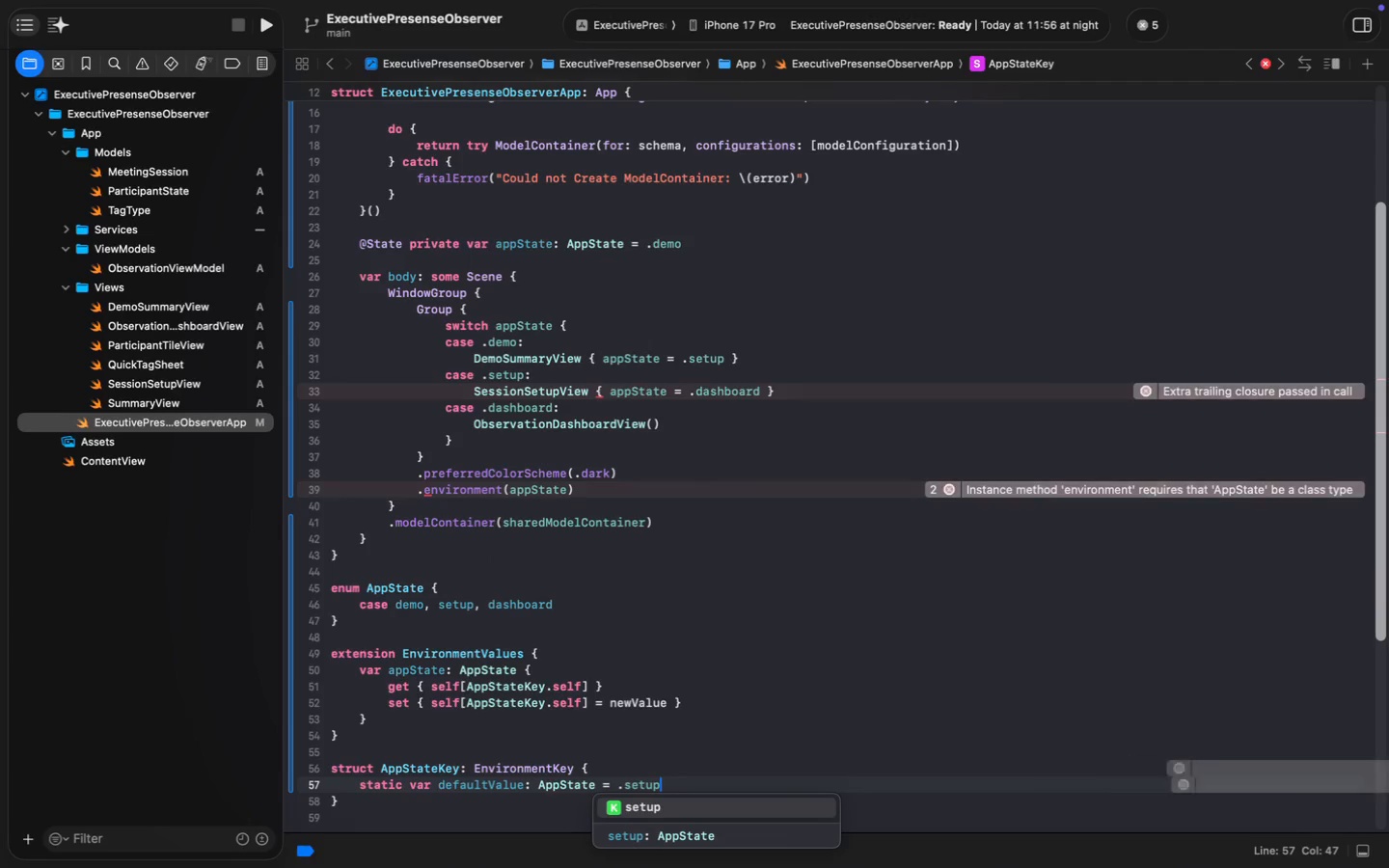 
key(Meta+S)
 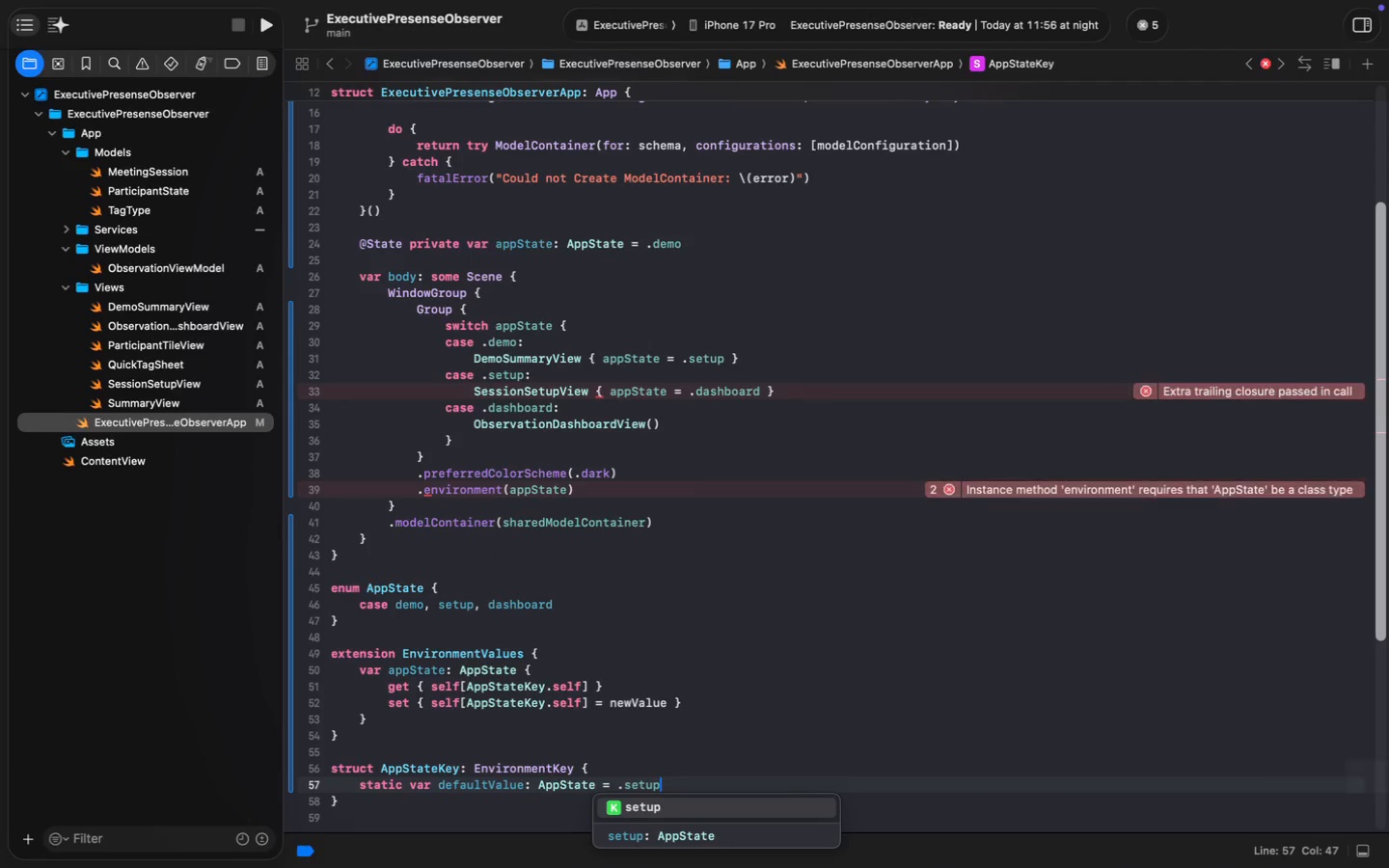 
key(Meta+S)
 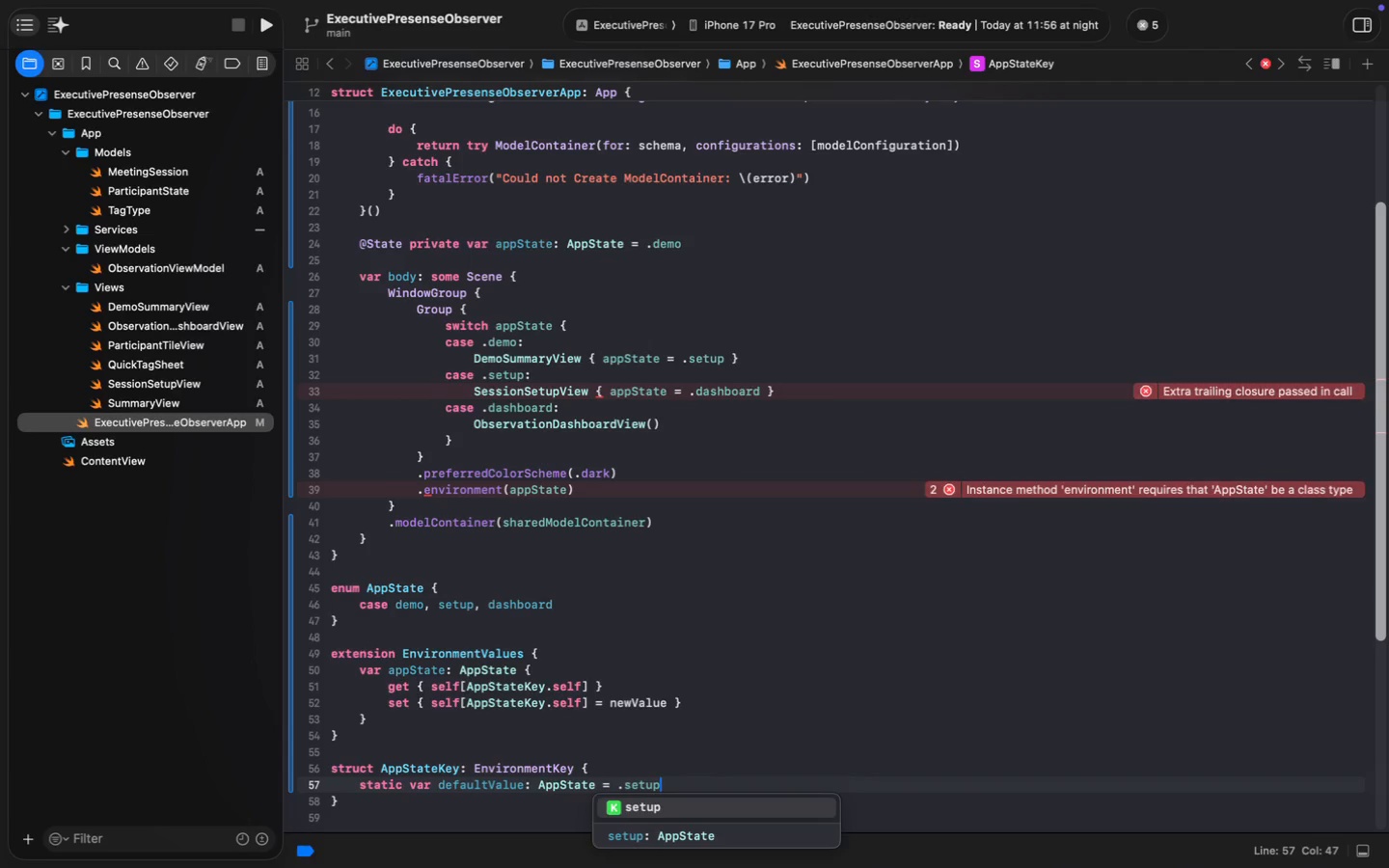 
key(Meta+S)
 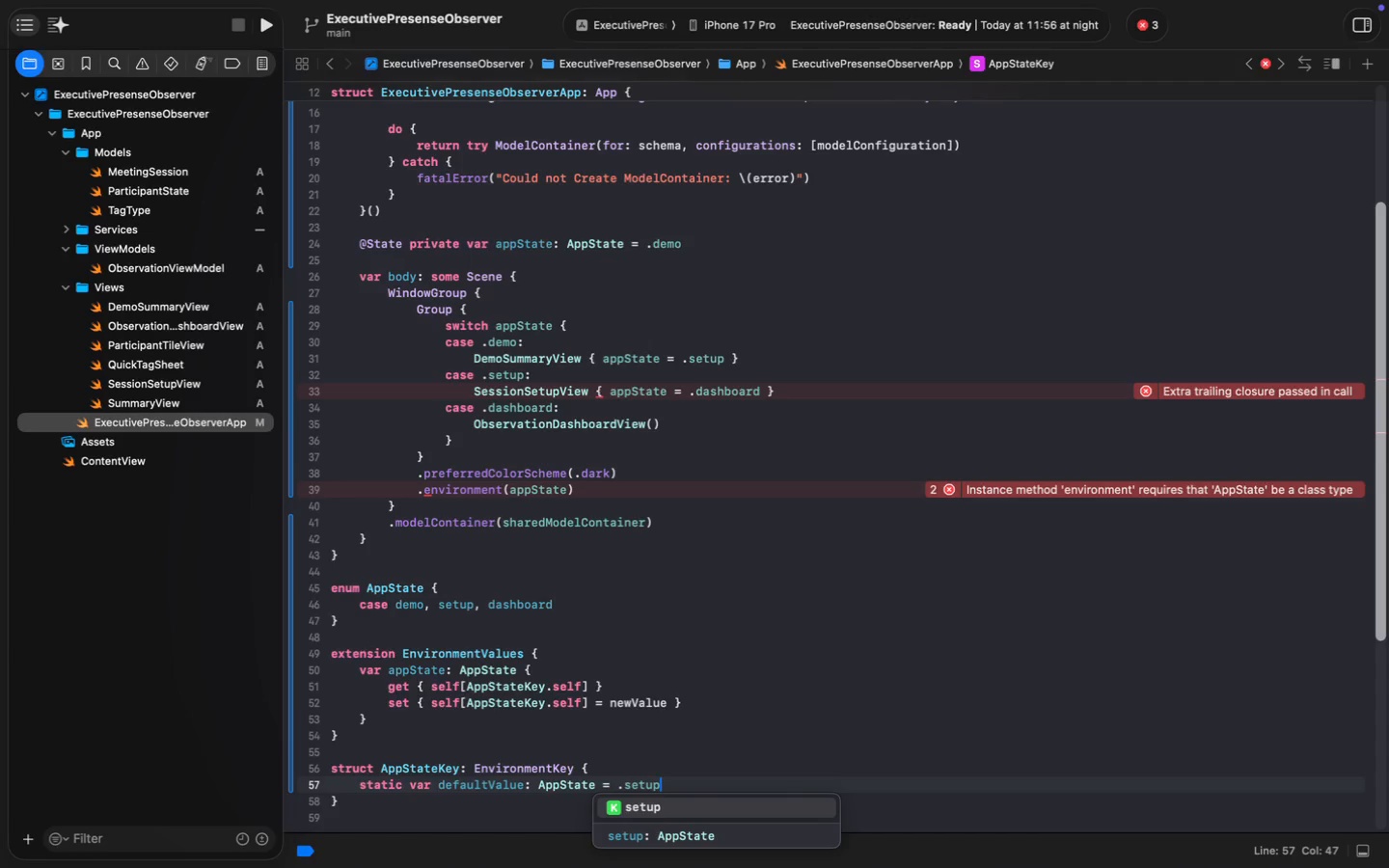 
key(Meta+S)
 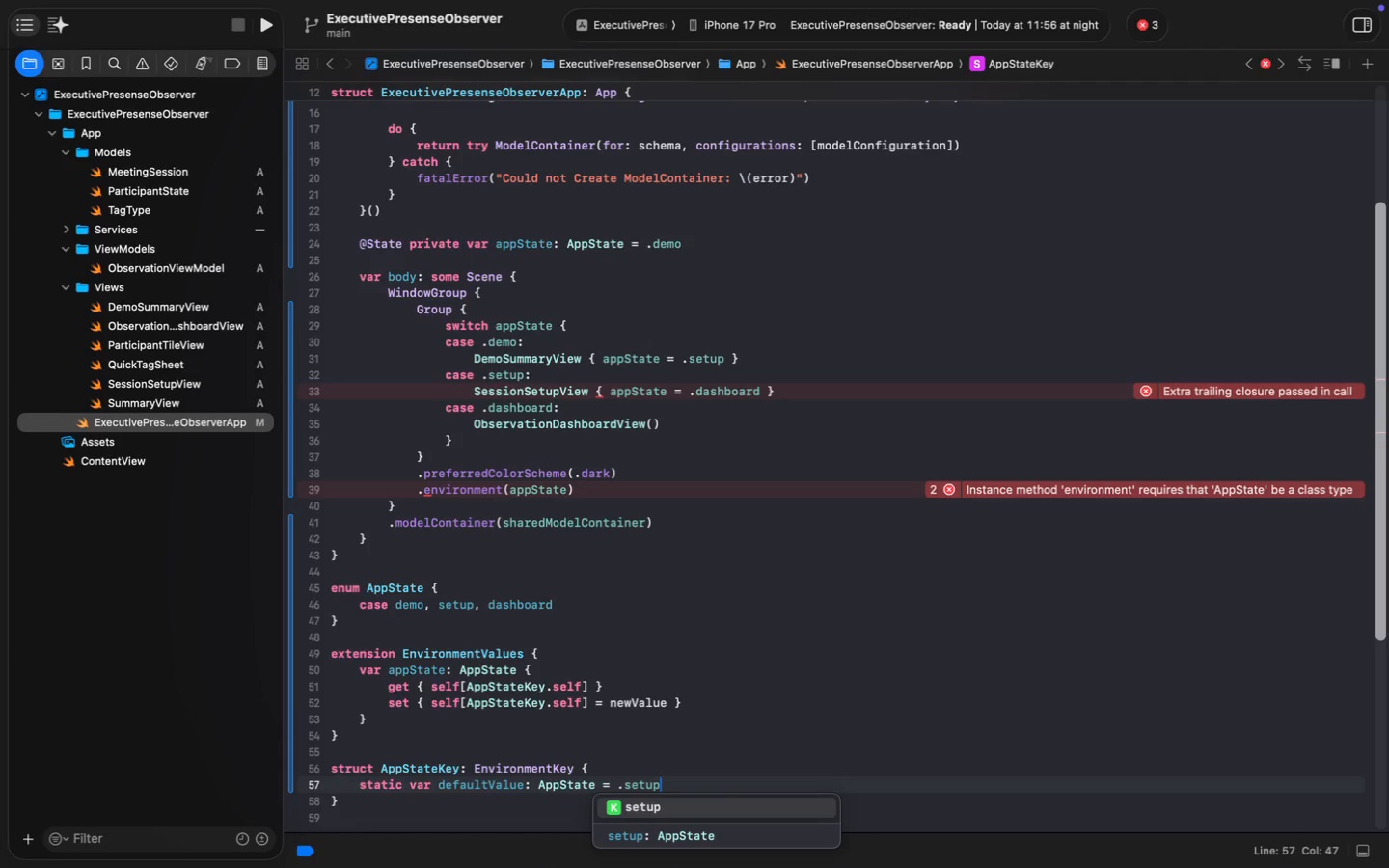 
left_click([509, 583])
 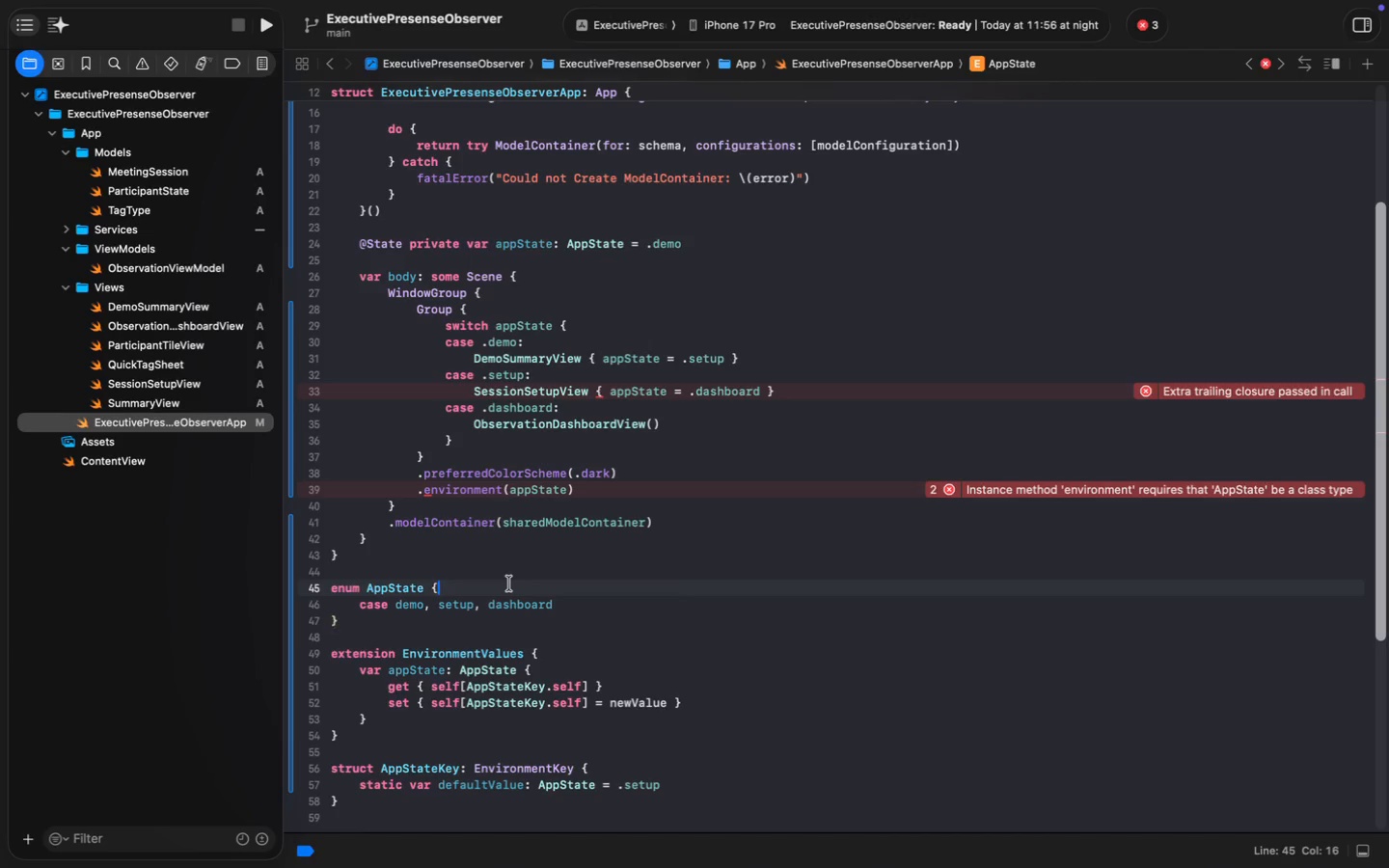 
key(Meta+A)
 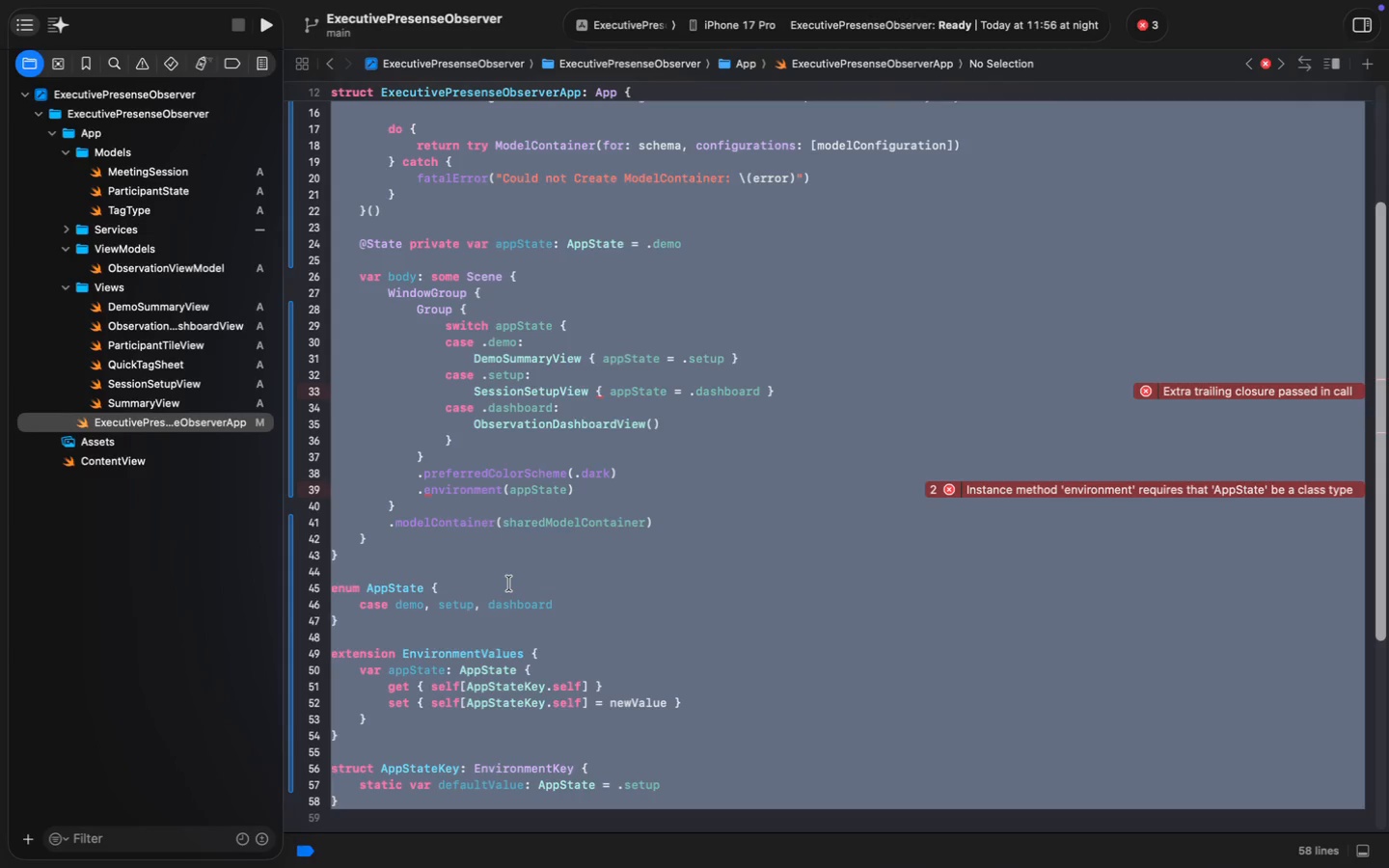 
key(Meta+C)
 